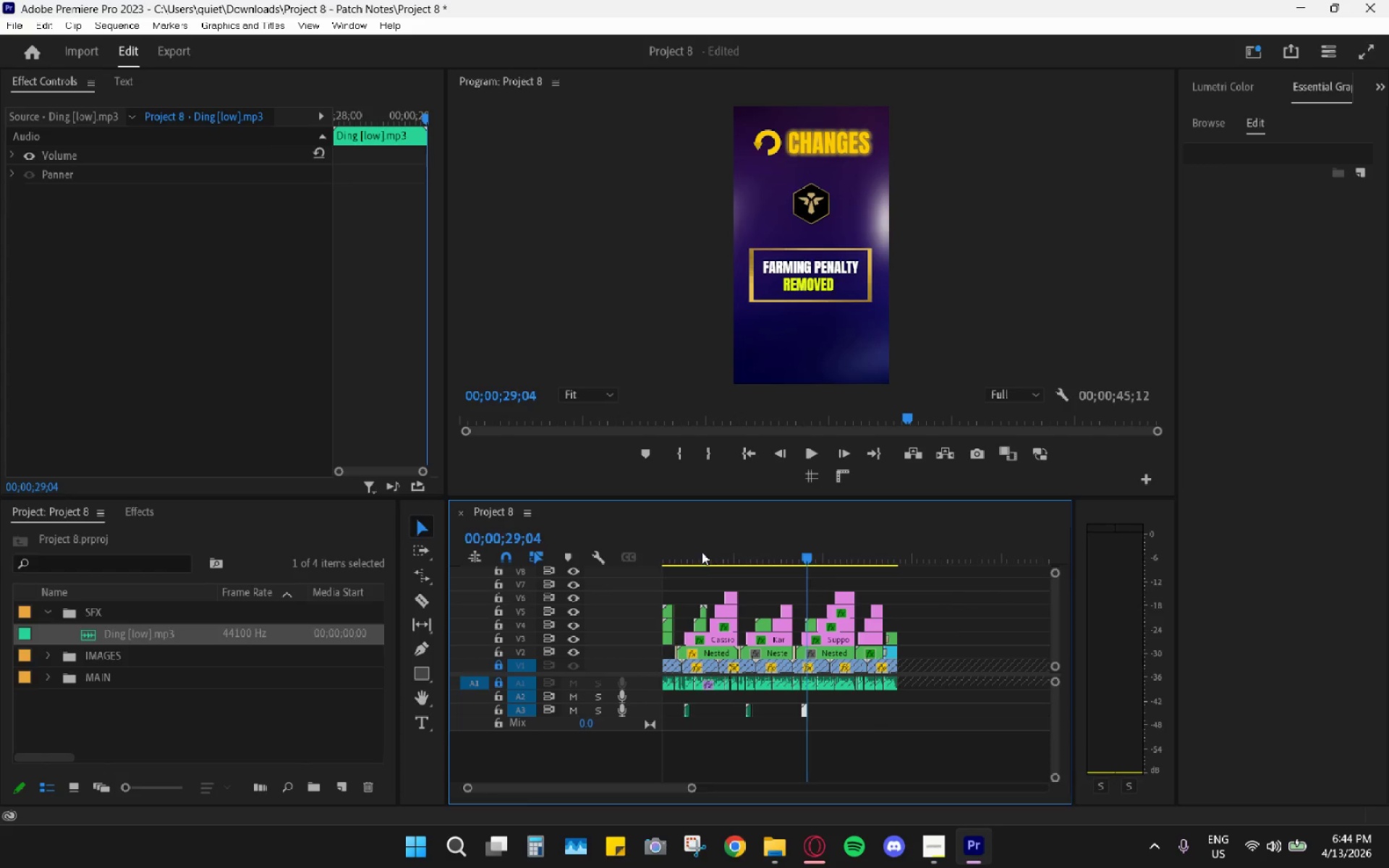 
scroll: coordinate [798, 637], scroll_direction: down, amount: 18.0
 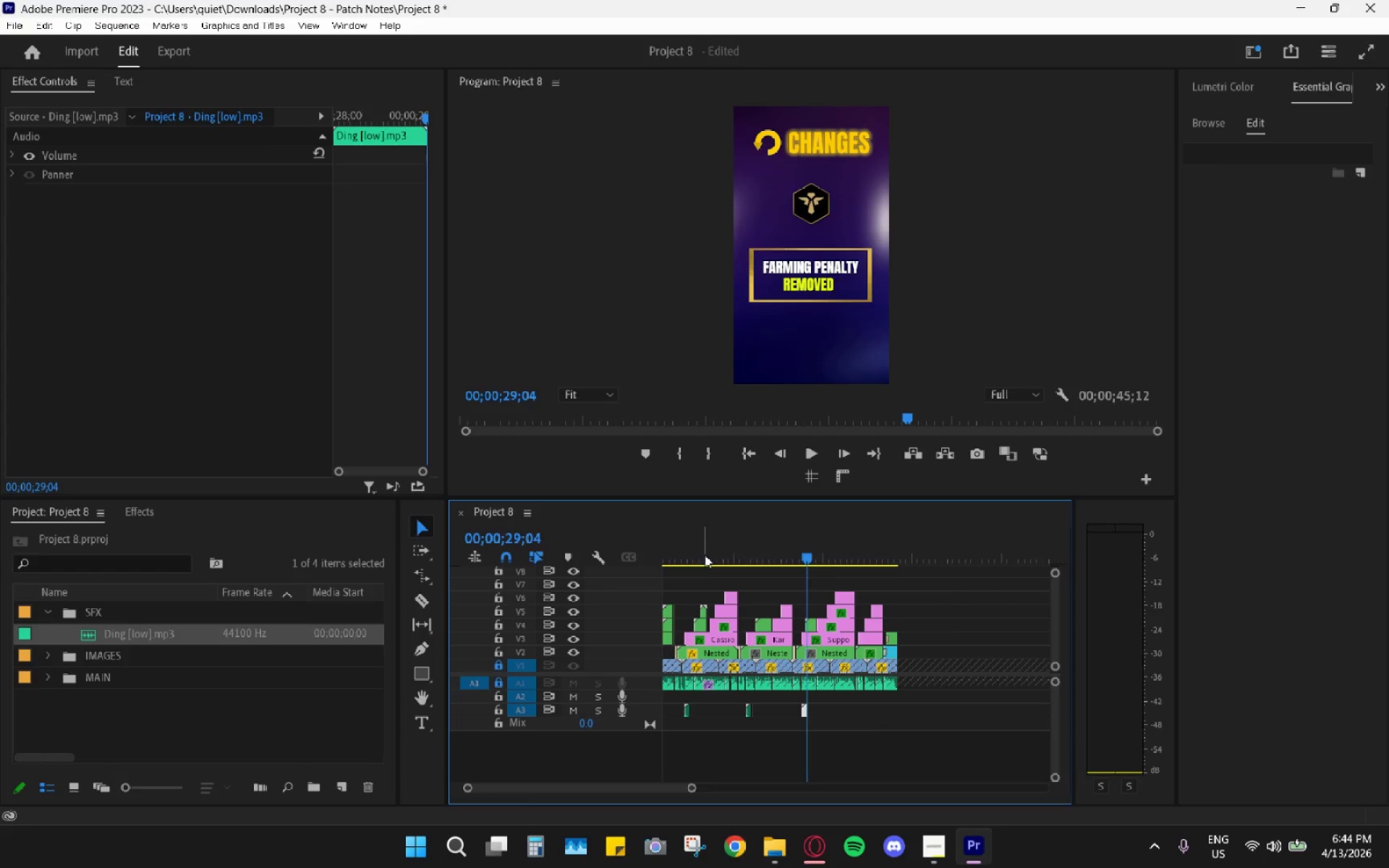 
left_click_drag(start_coordinate=[708, 554], to_coordinate=[543, 567])
 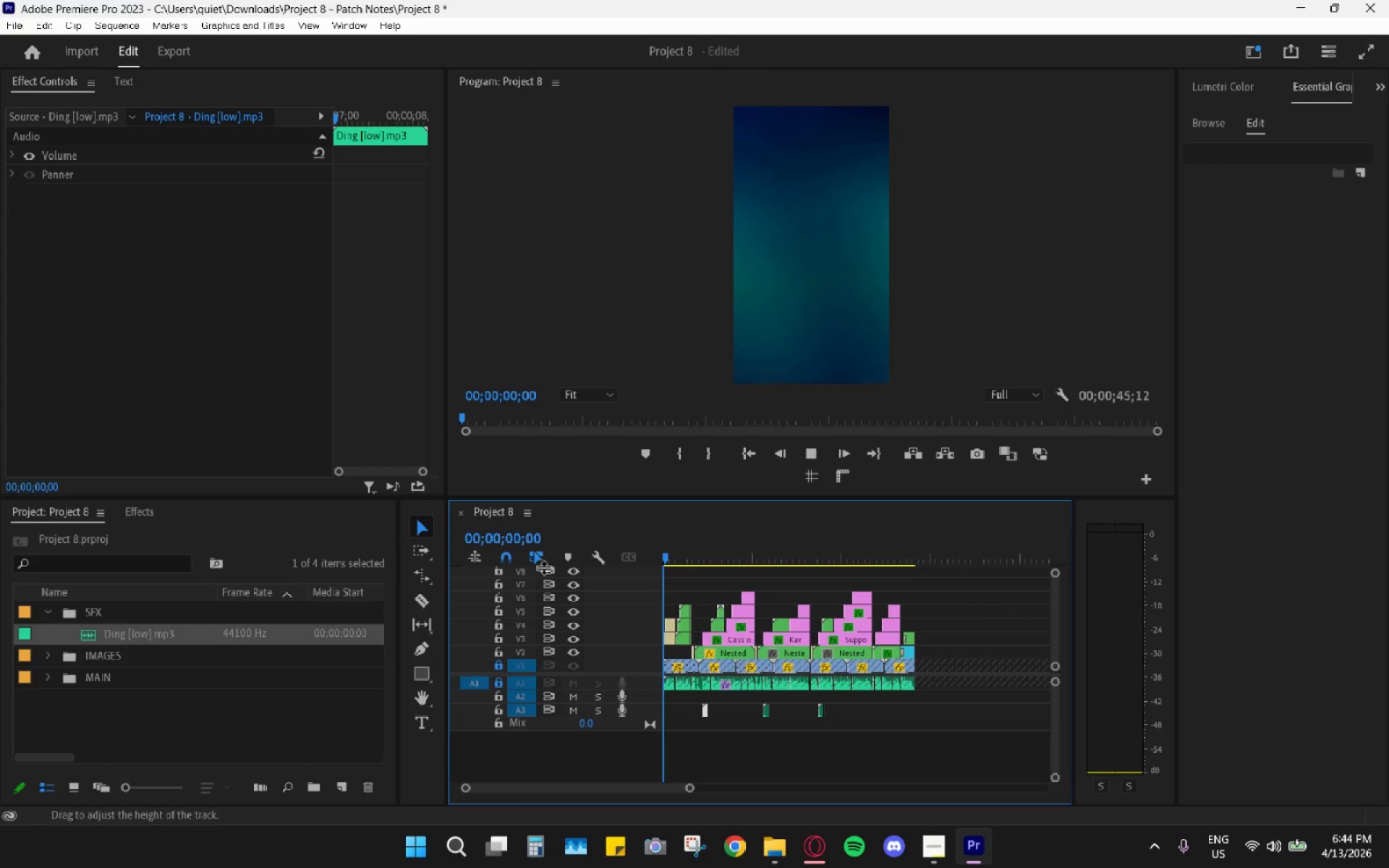 
key(Space)
 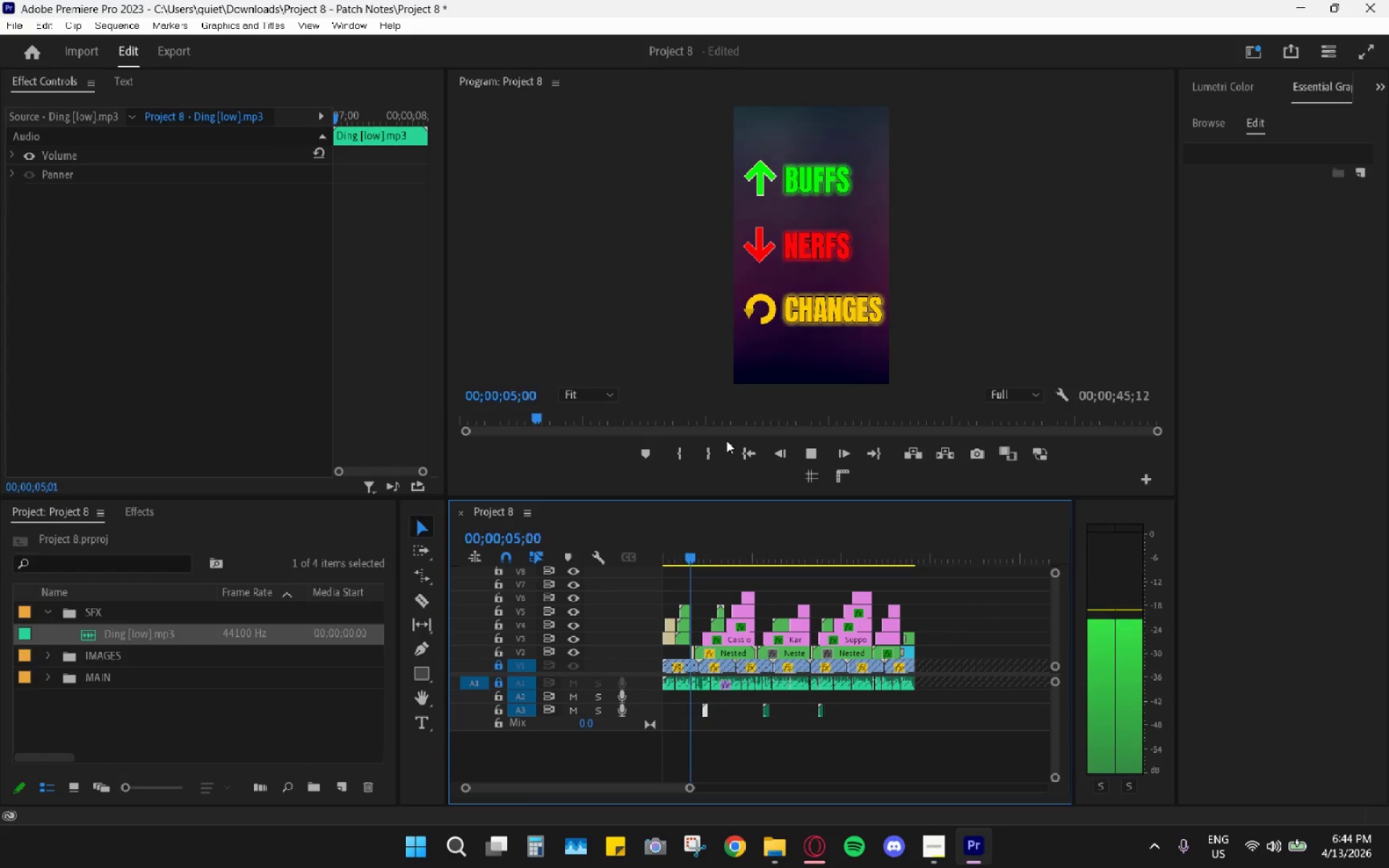 
wait(10.12)
 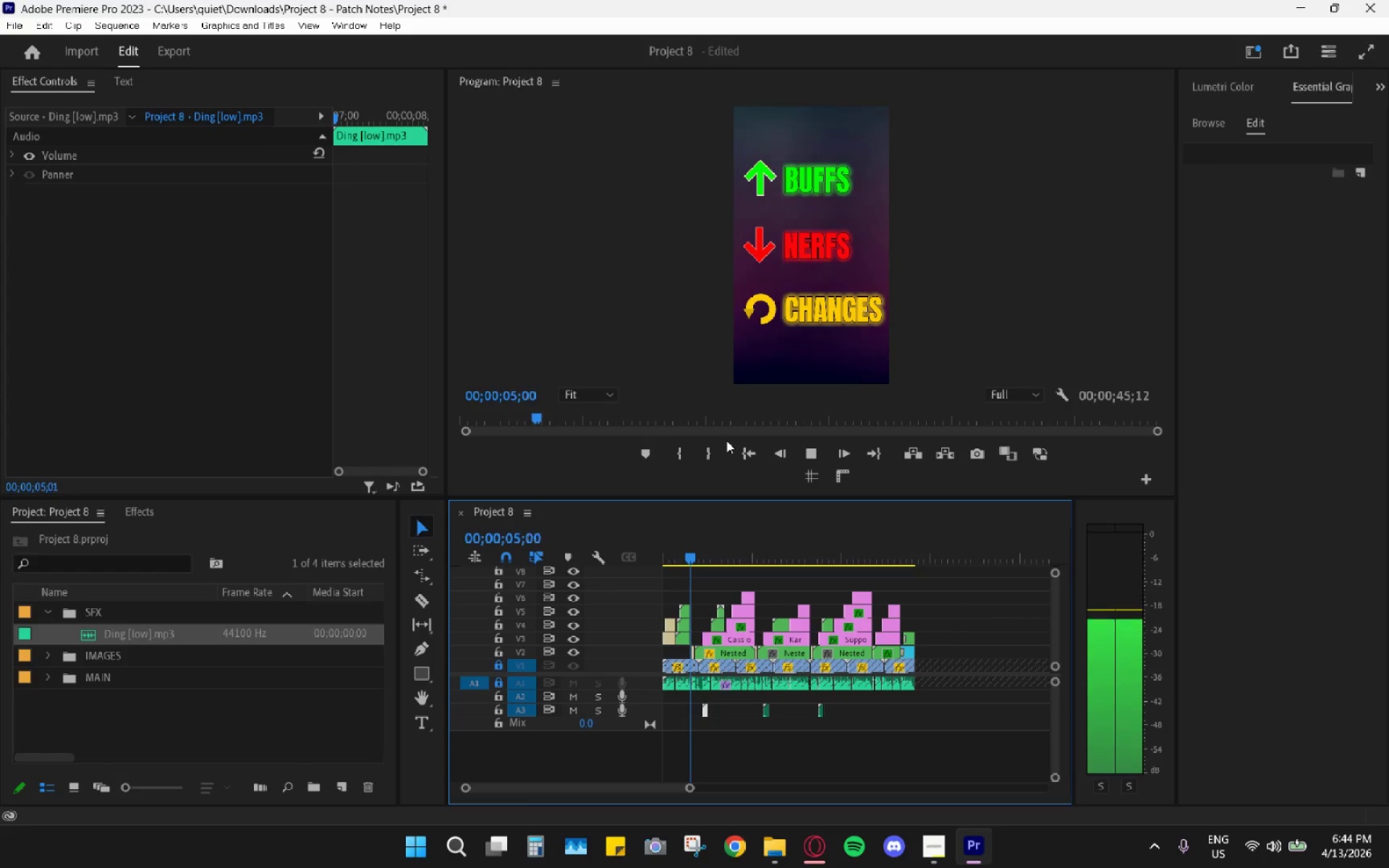 
key(Space)
 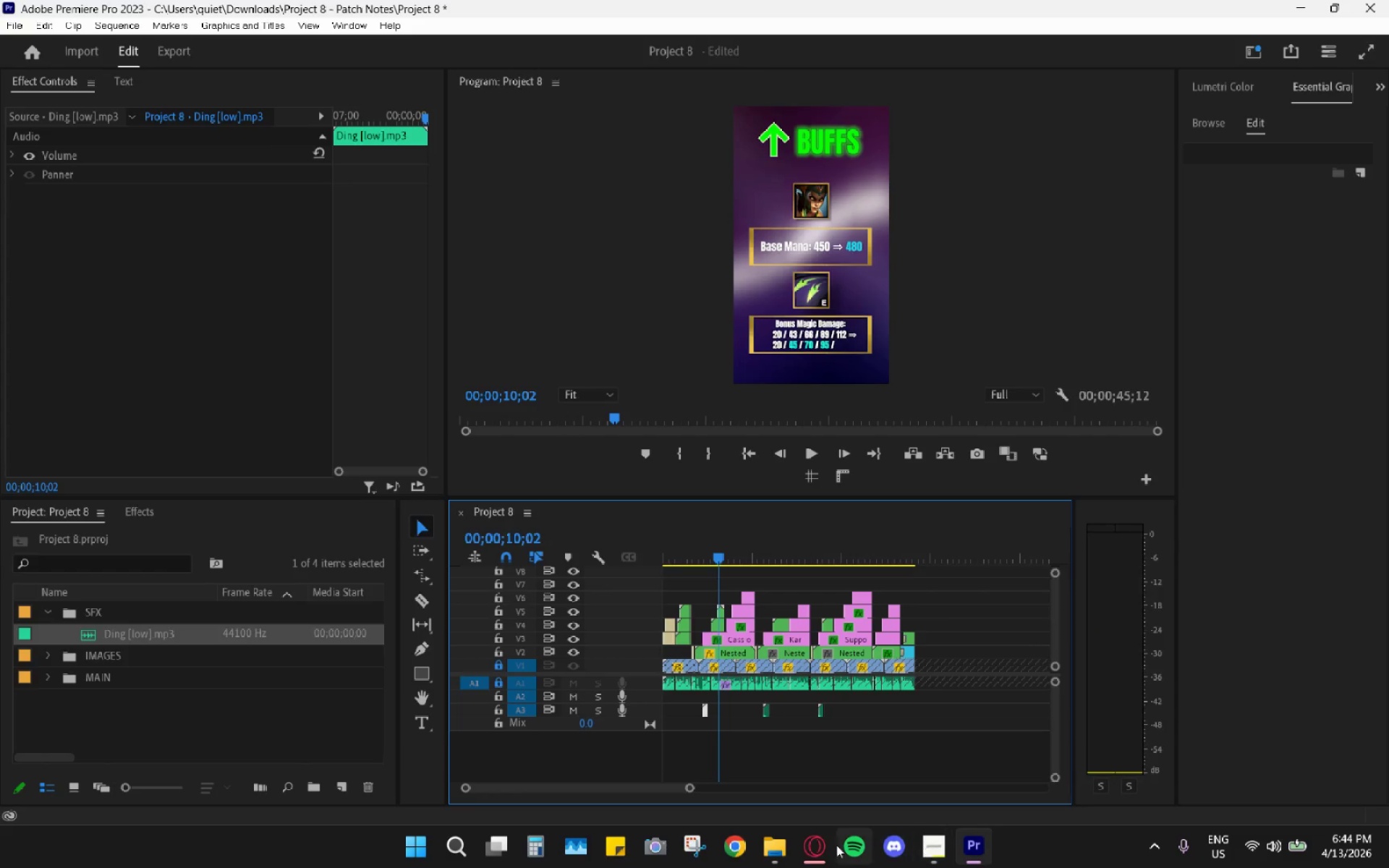 
left_click([771, 846])
 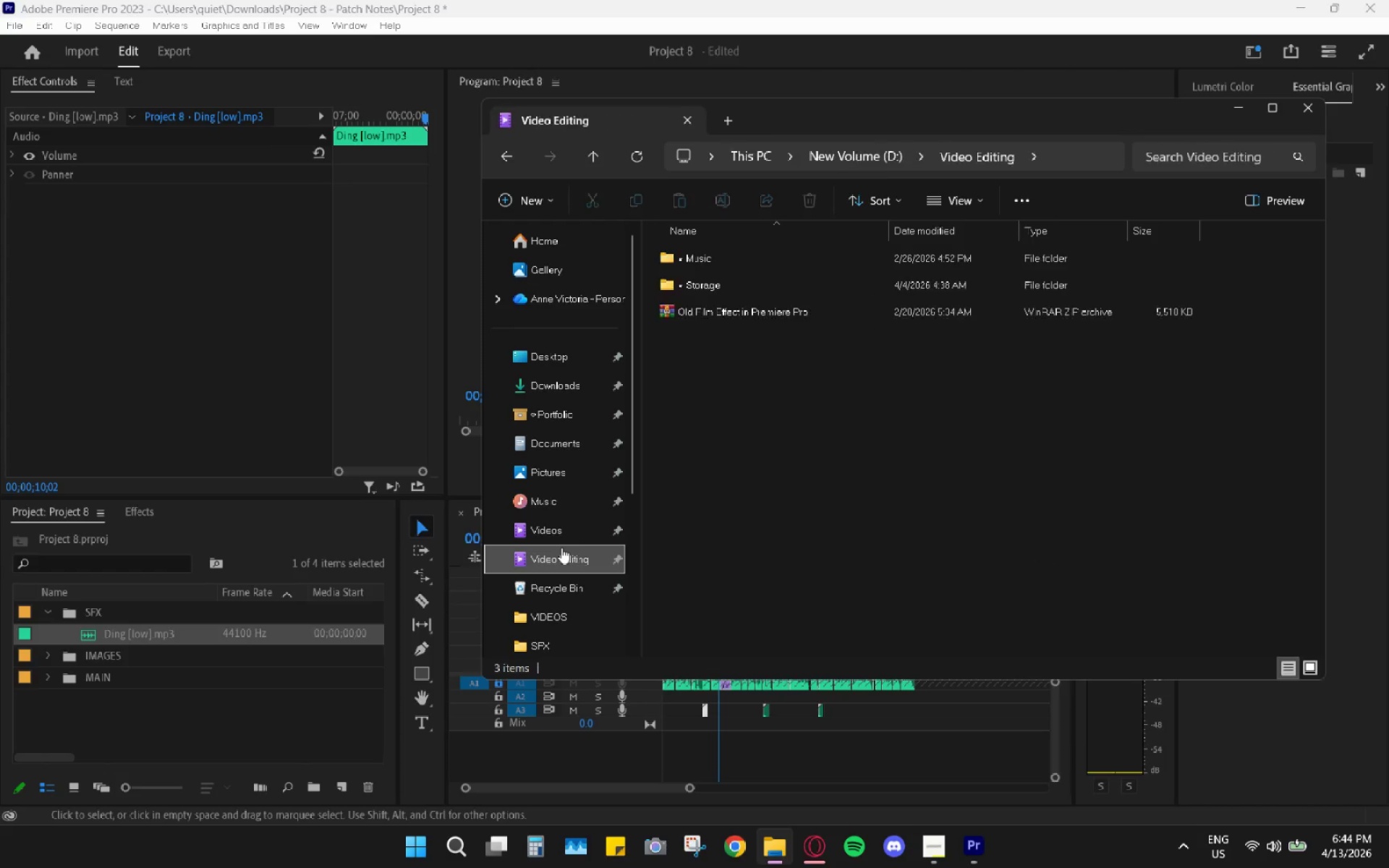 
double_click([694, 285])
 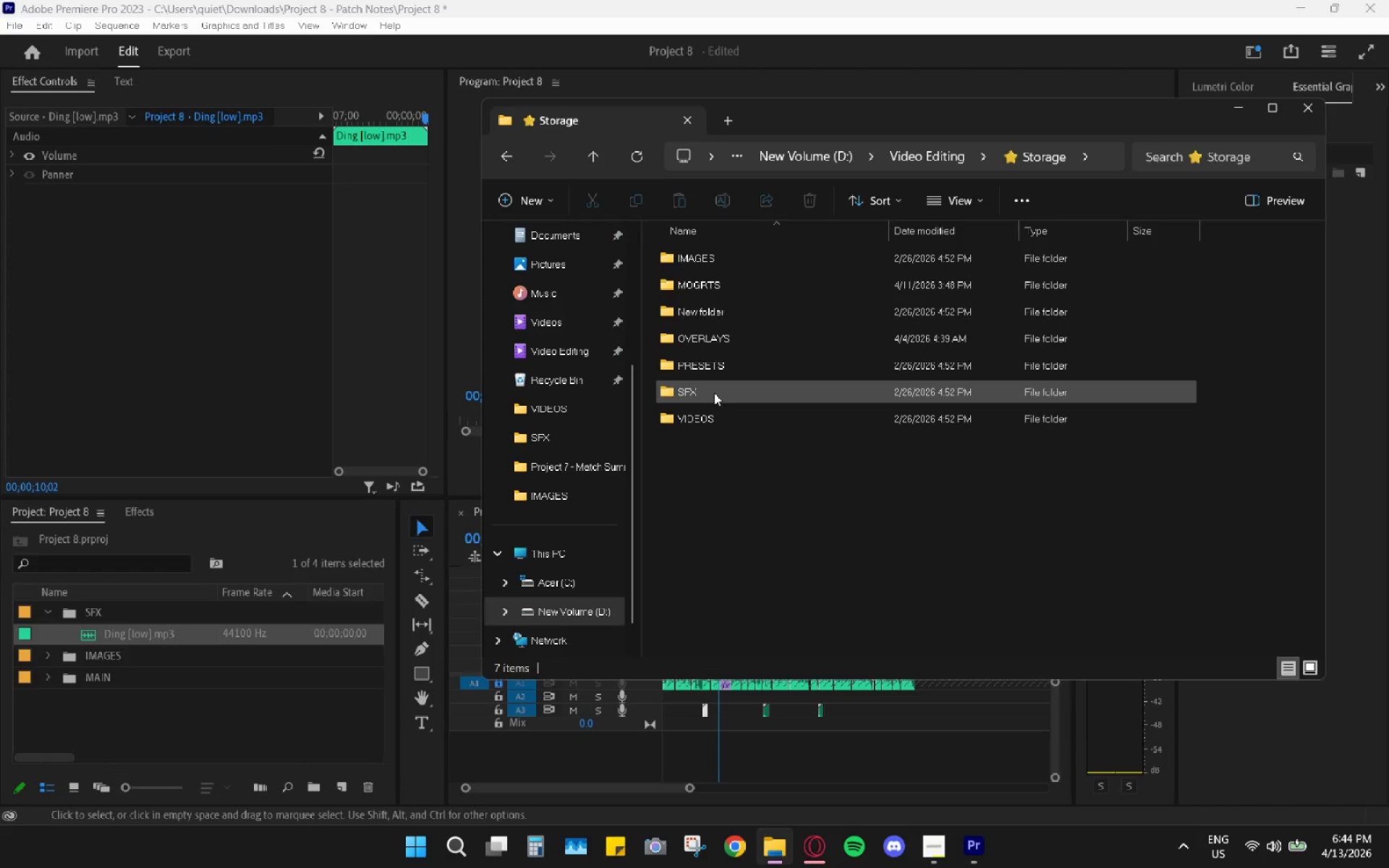 
double_click([712, 392])
 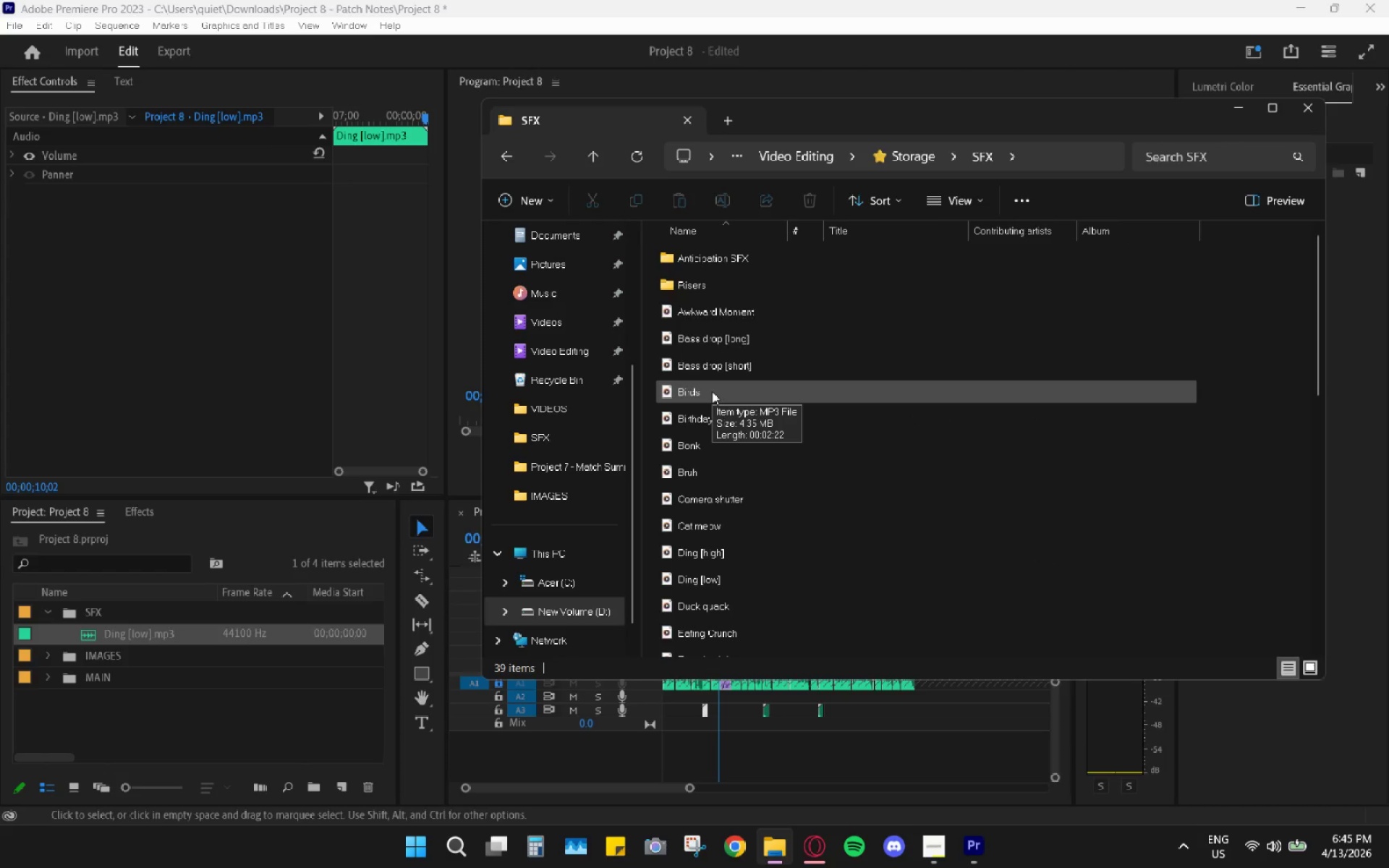 
scroll: coordinate [689, 454], scroll_direction: down, amount: 12.0
 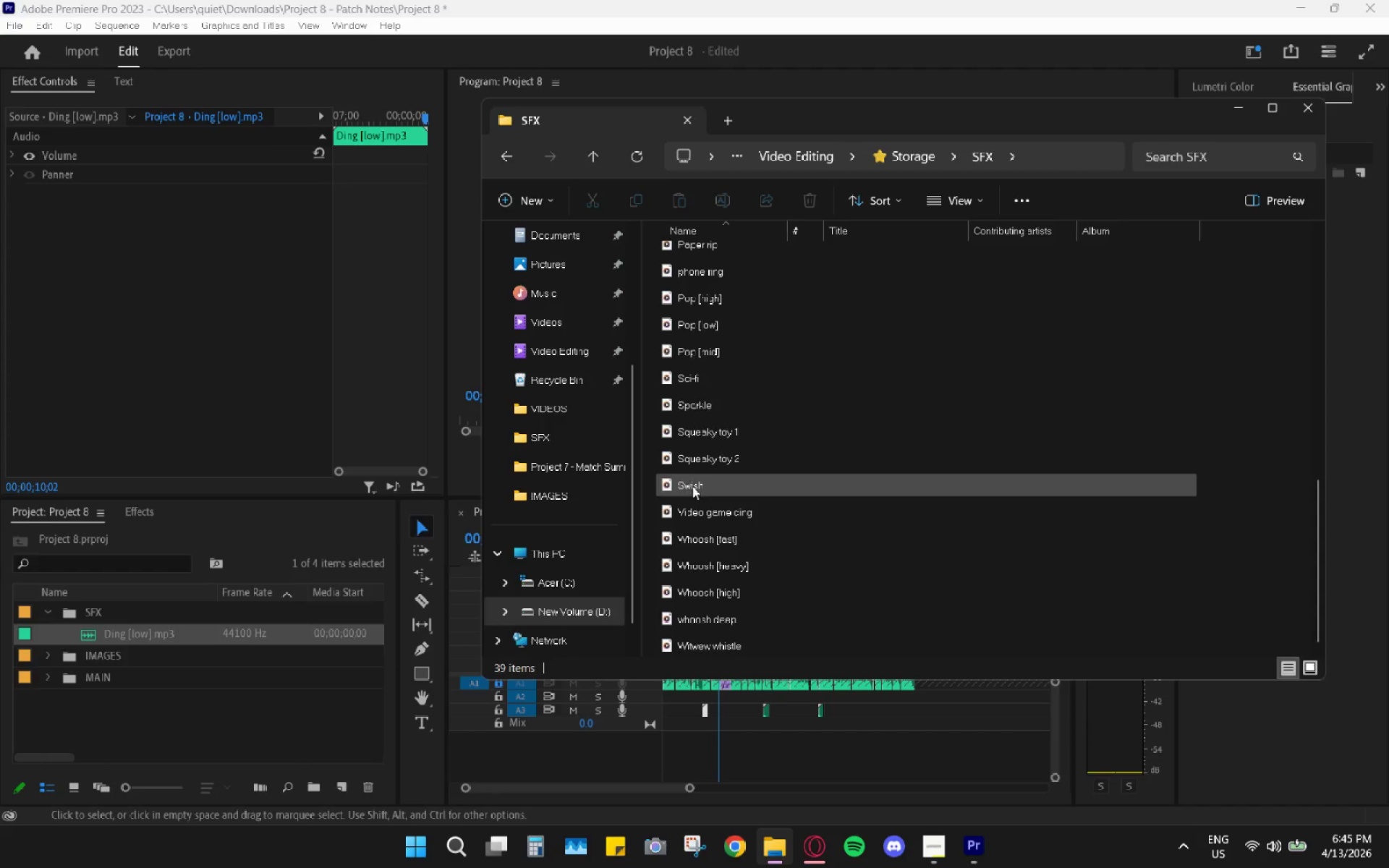 
double_click([692, 486])
 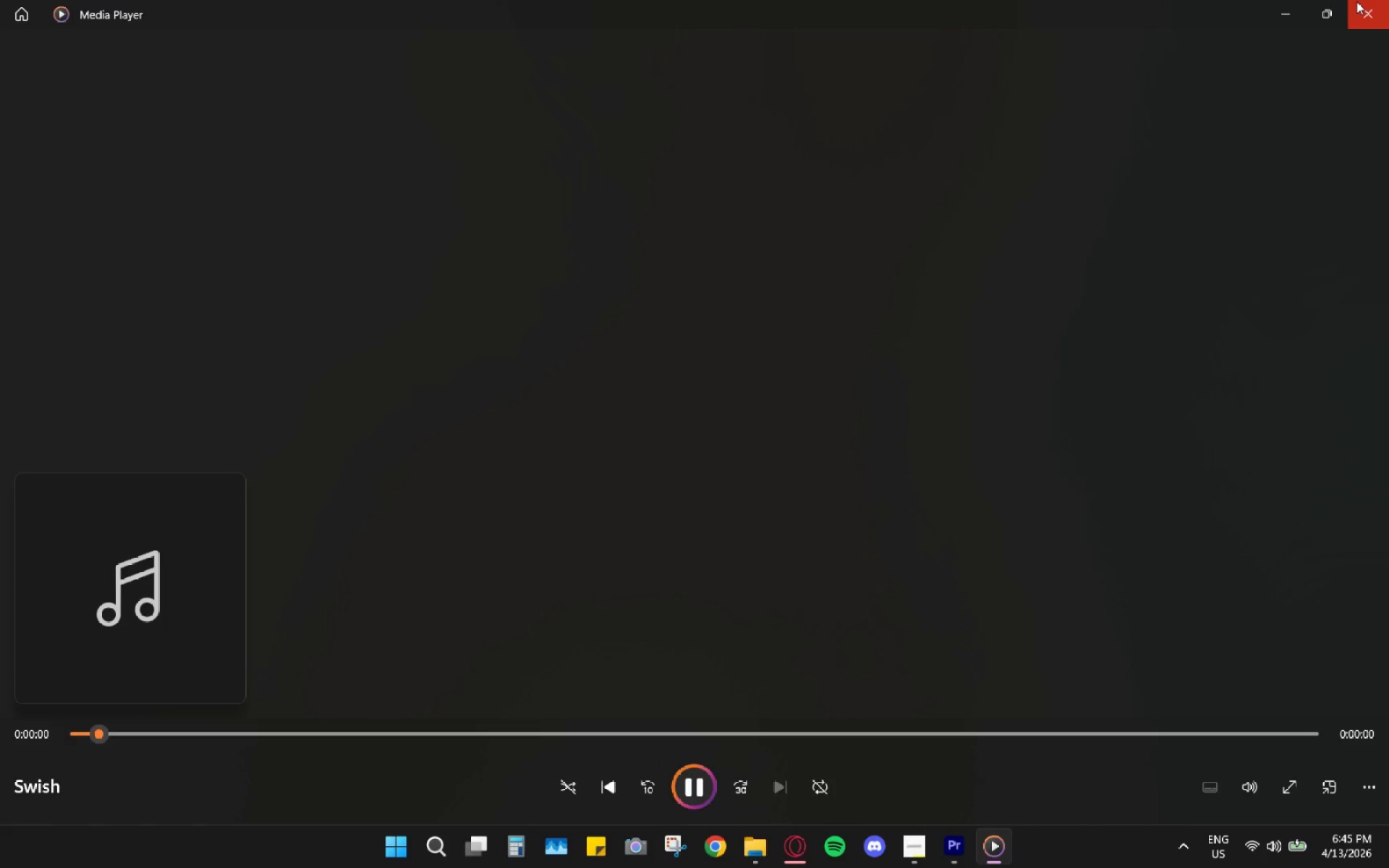 
left_click([1356, 1])
 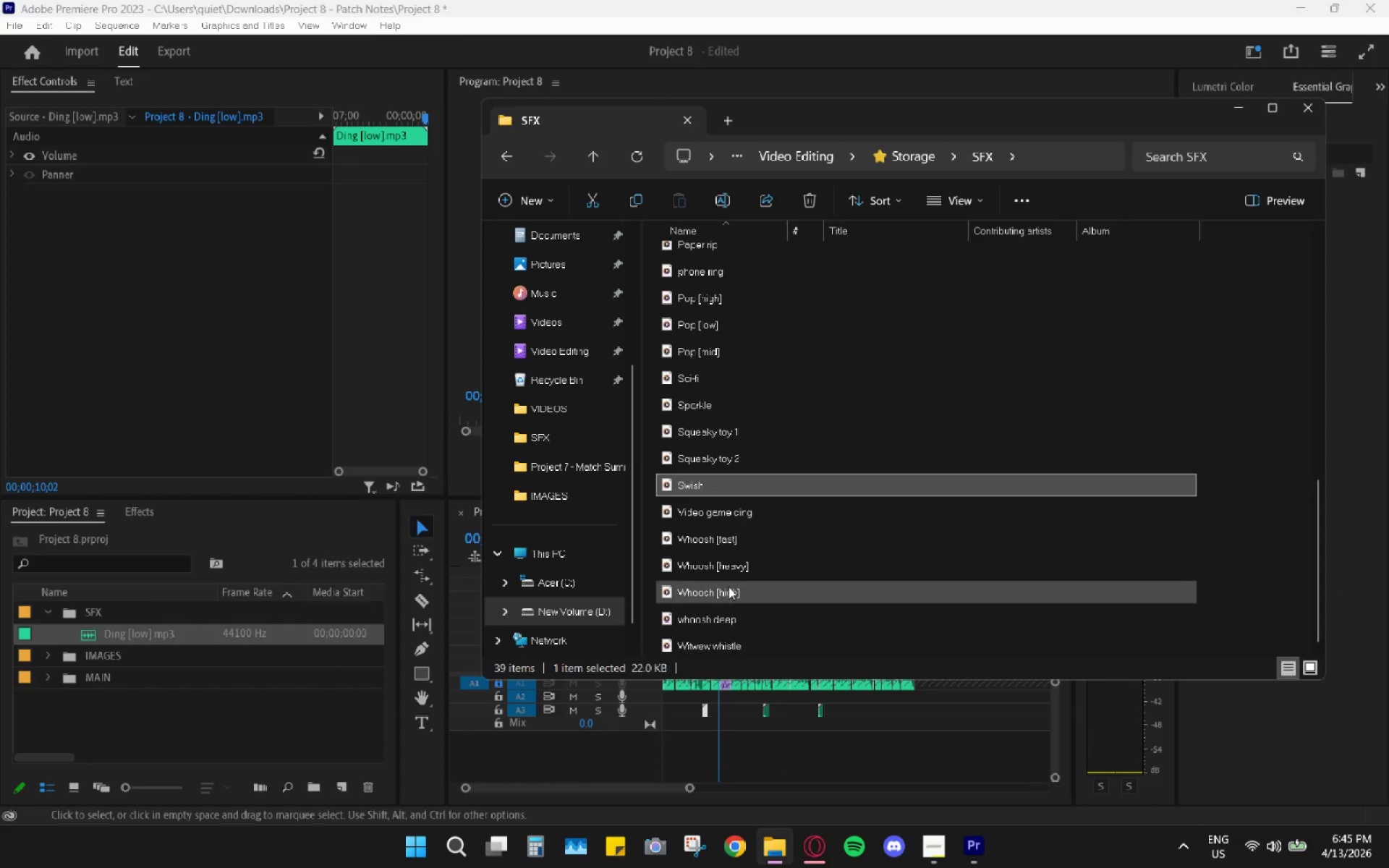 
double_click([739, 558])
 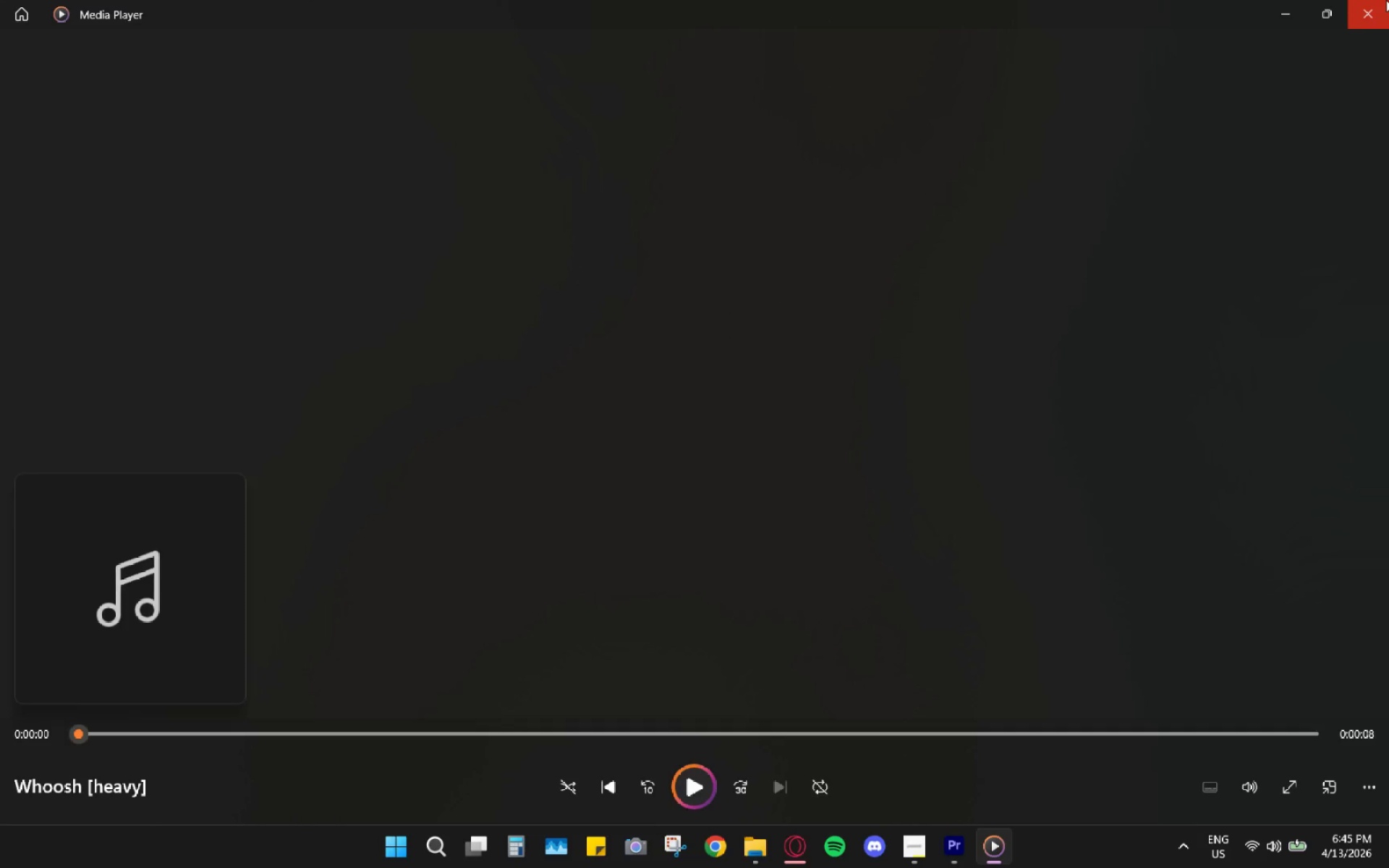 
left_click([1386, 0])
 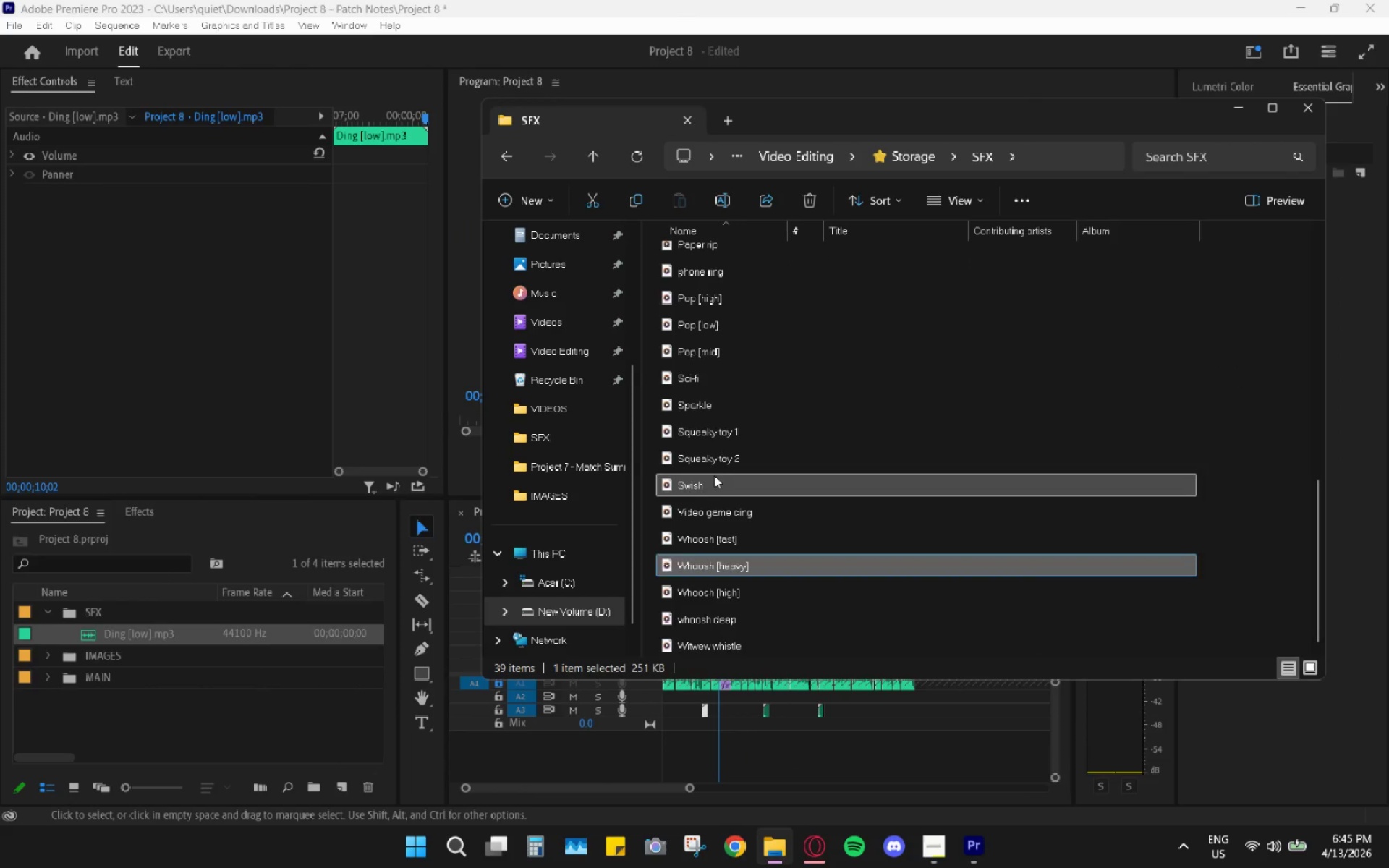 
hold_key(key=ControlLeft, duration=0.42)
 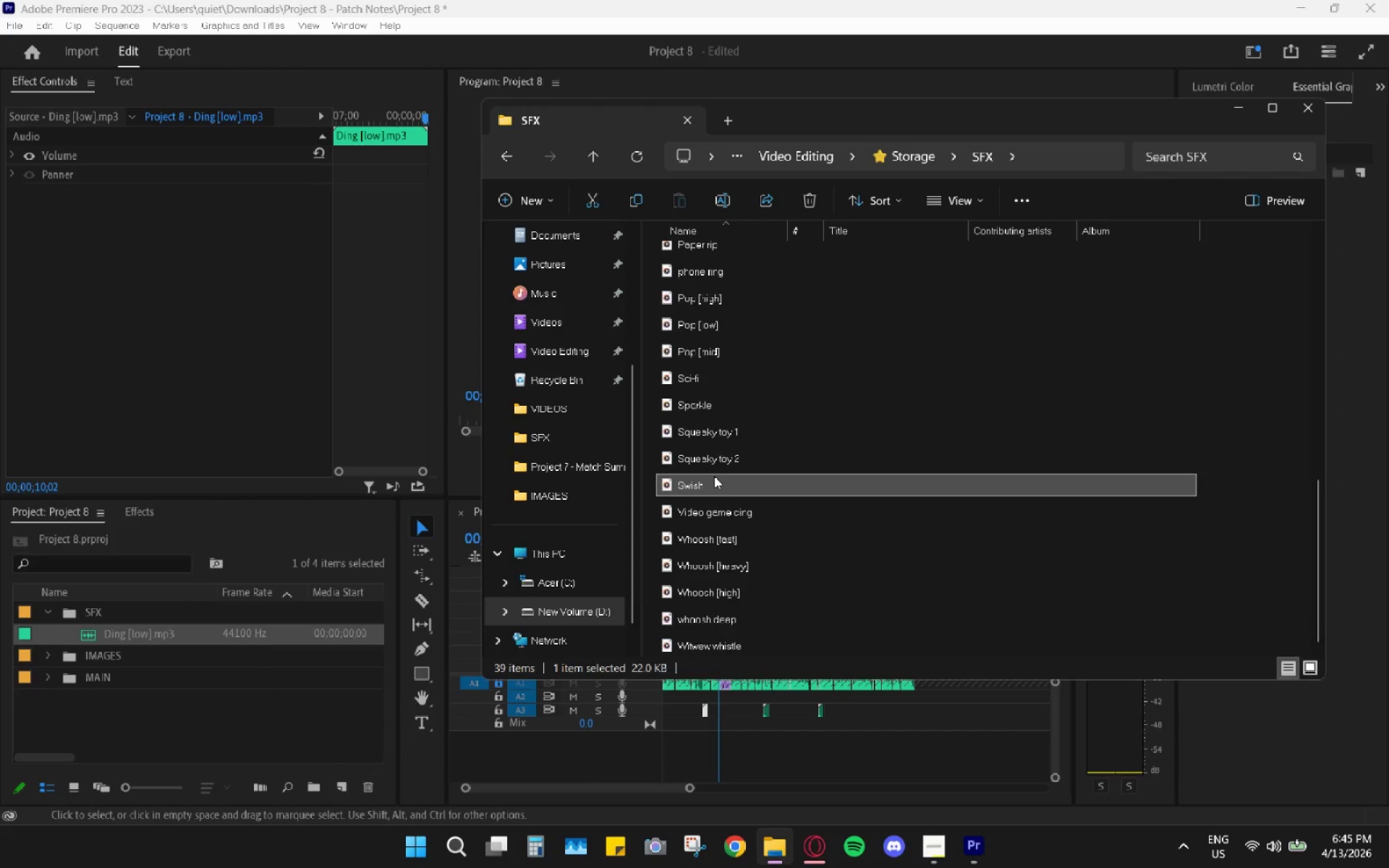 
key(Control+C)
 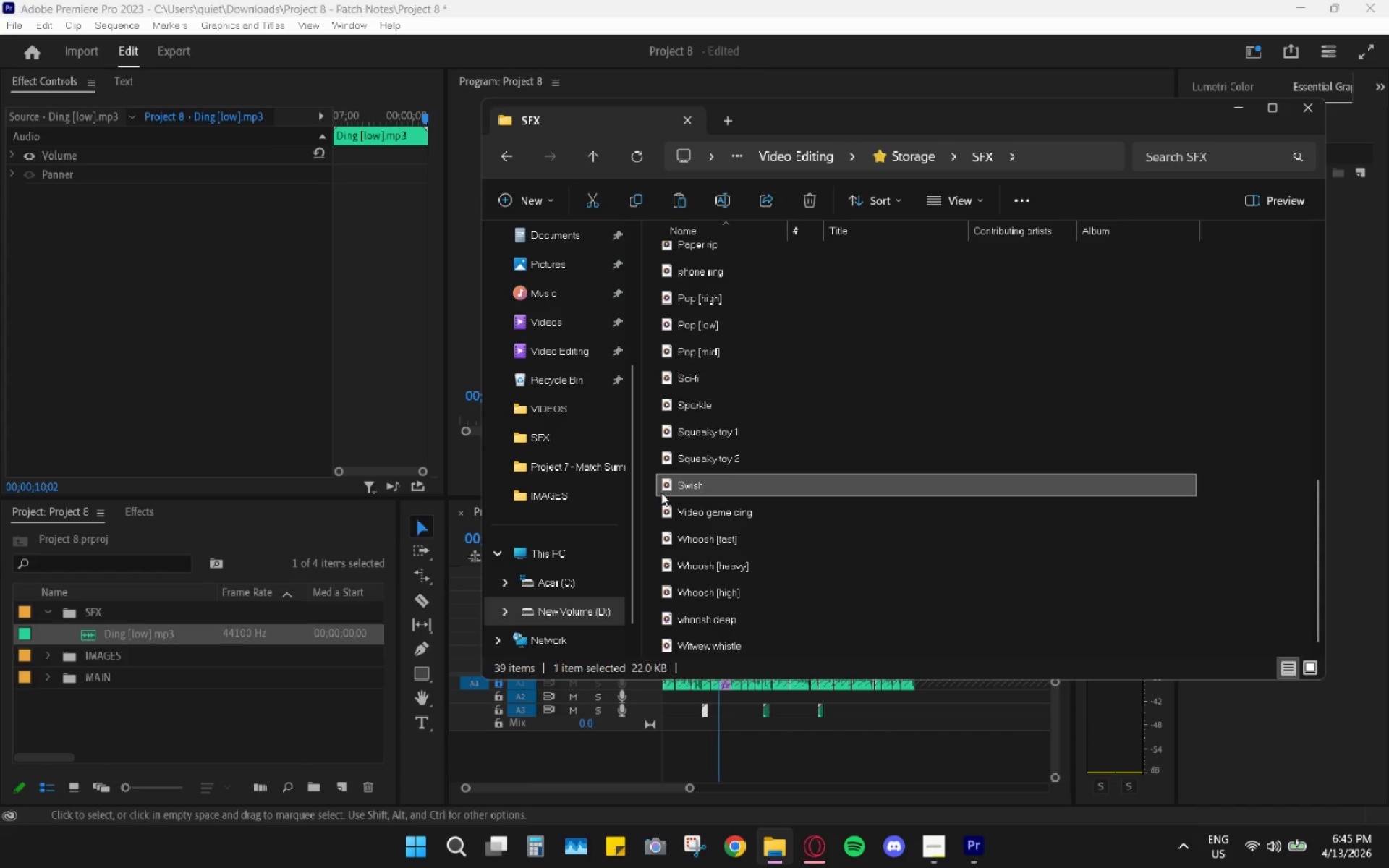 
right_click([684, 483])
 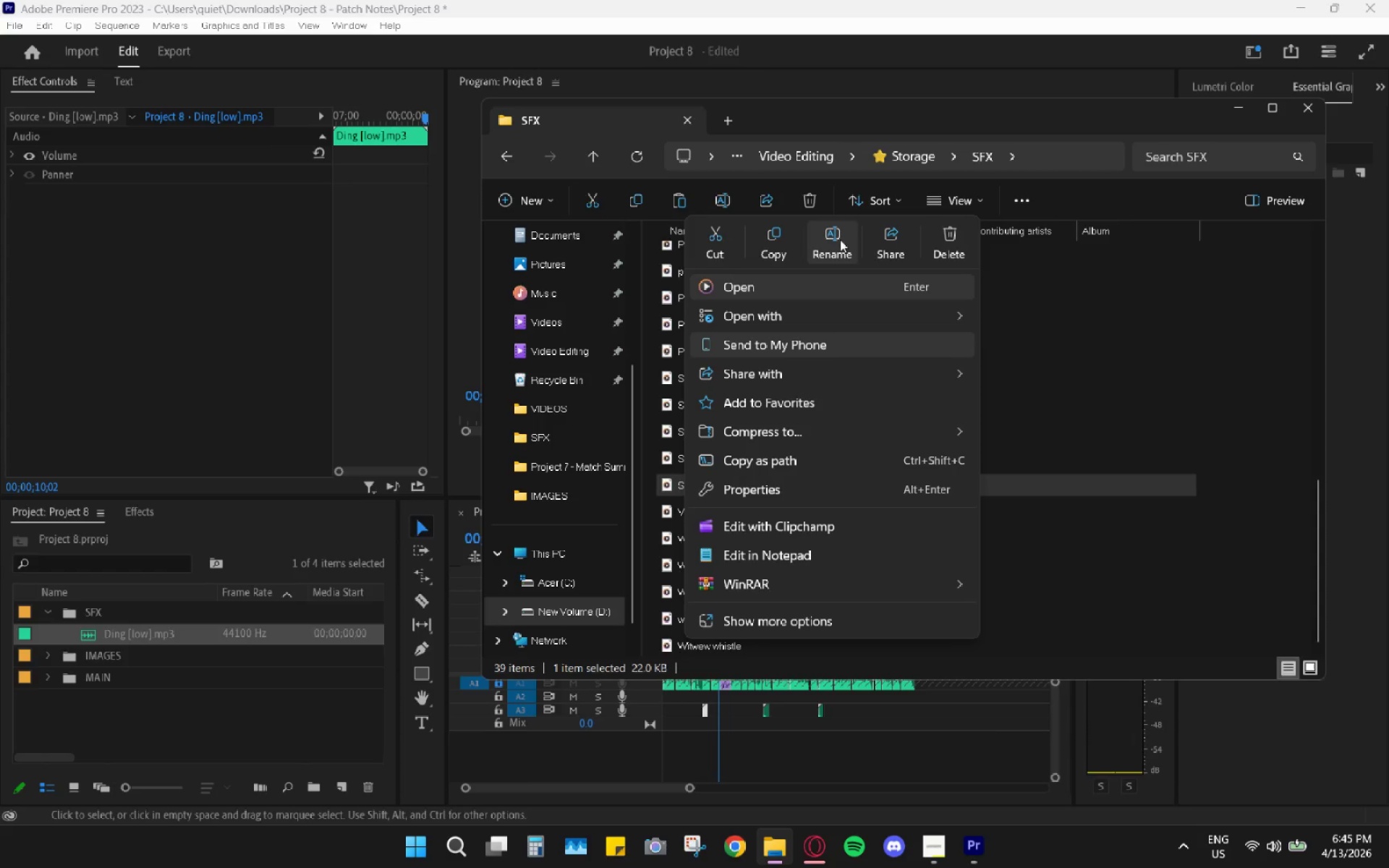 
left_click([786, 252])
 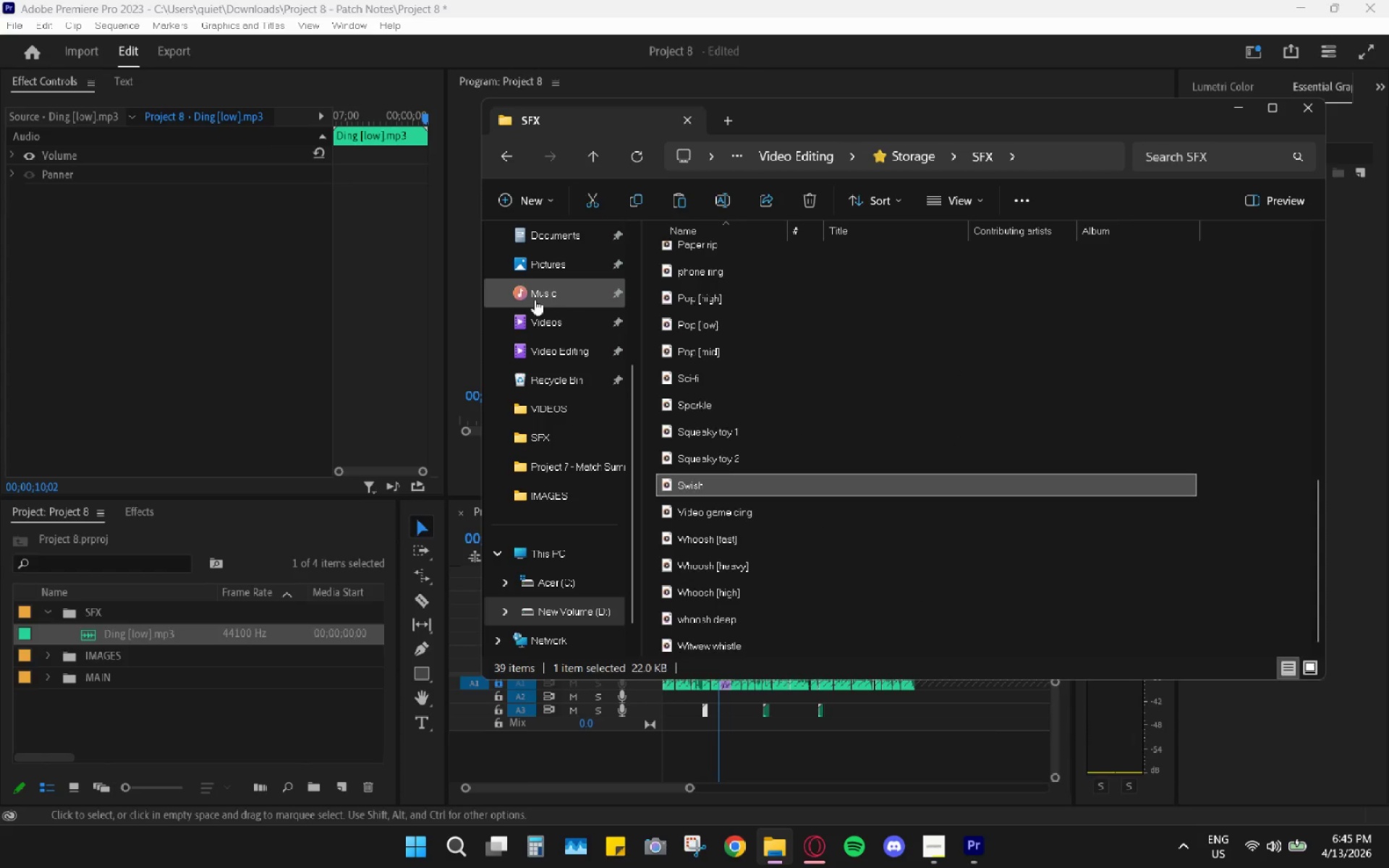 
scroll: coordinate [535, 300], scroll_direction: up, amount: 4.0
 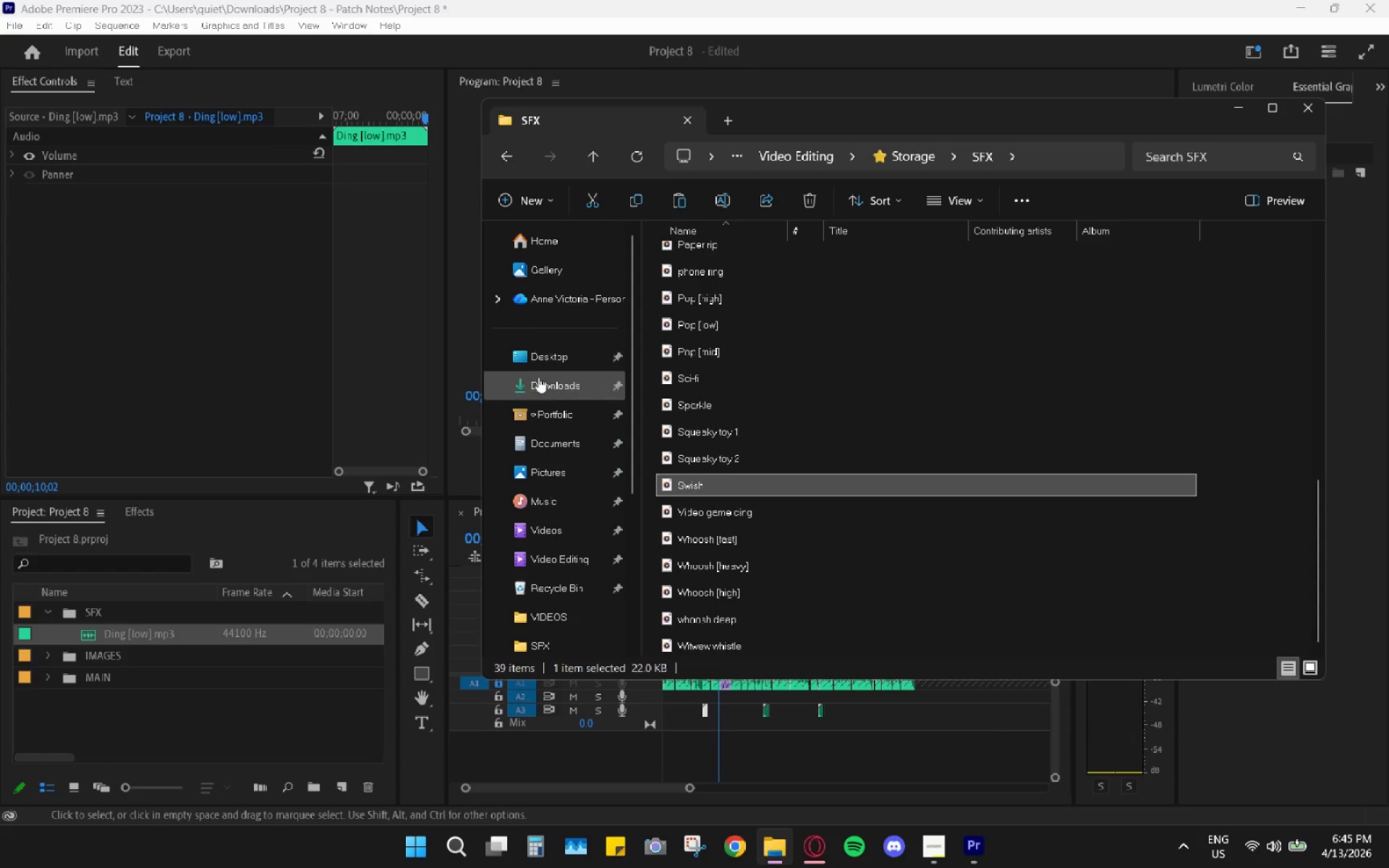 
left_click([539, 393])
 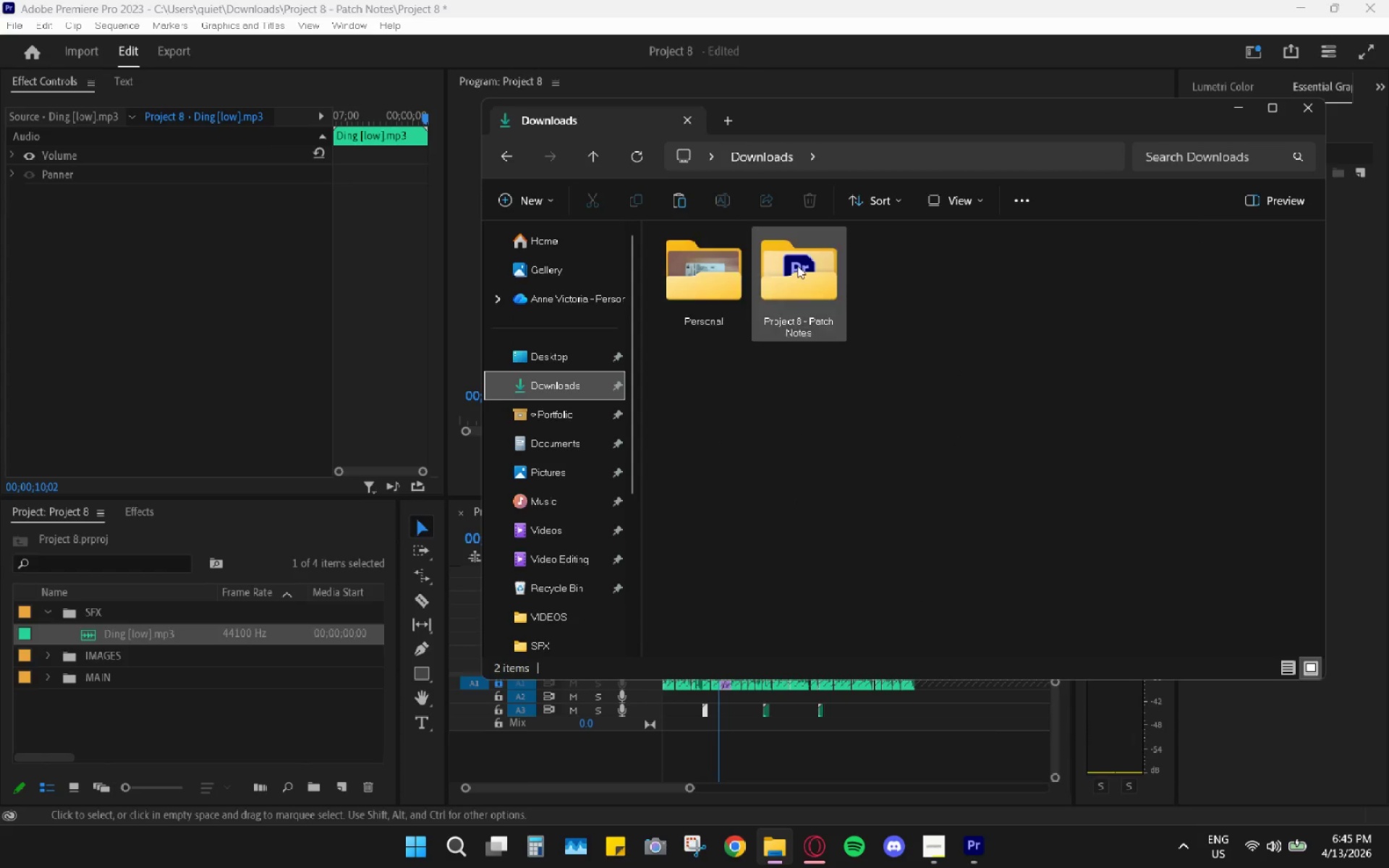 
double_click([798, 265])
 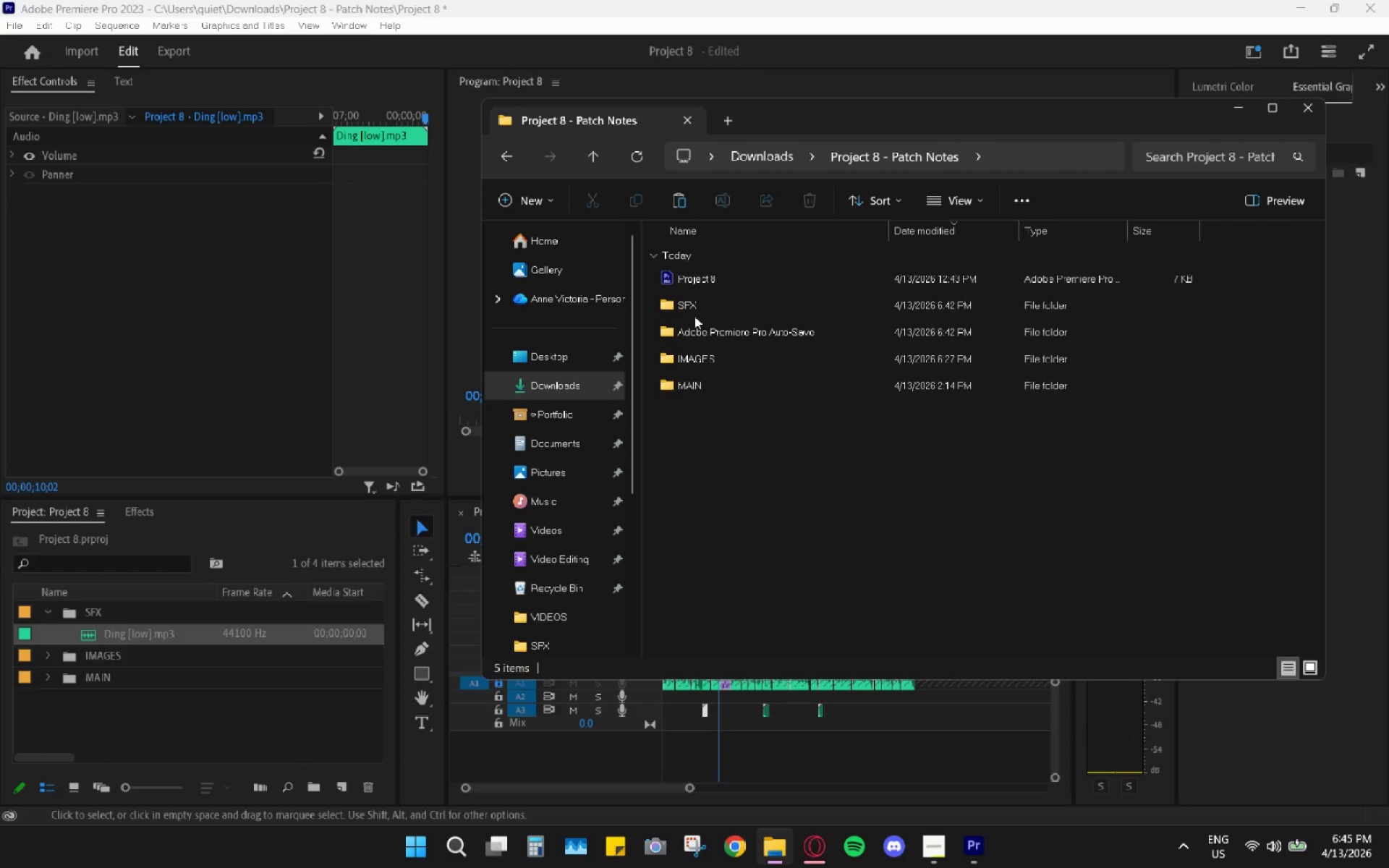 
double_click([704, 304])
 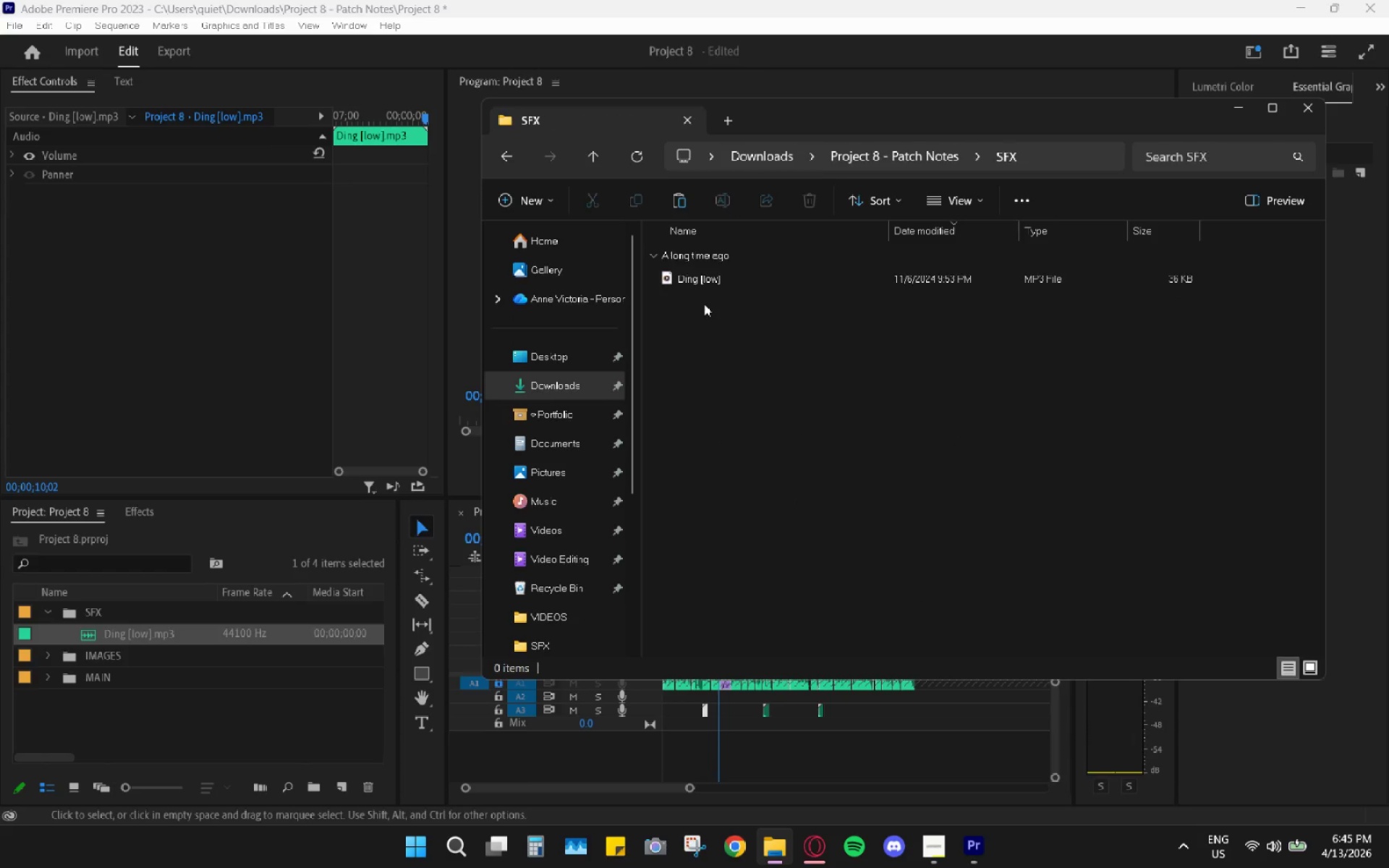 
key(Control+ControlLeft)
 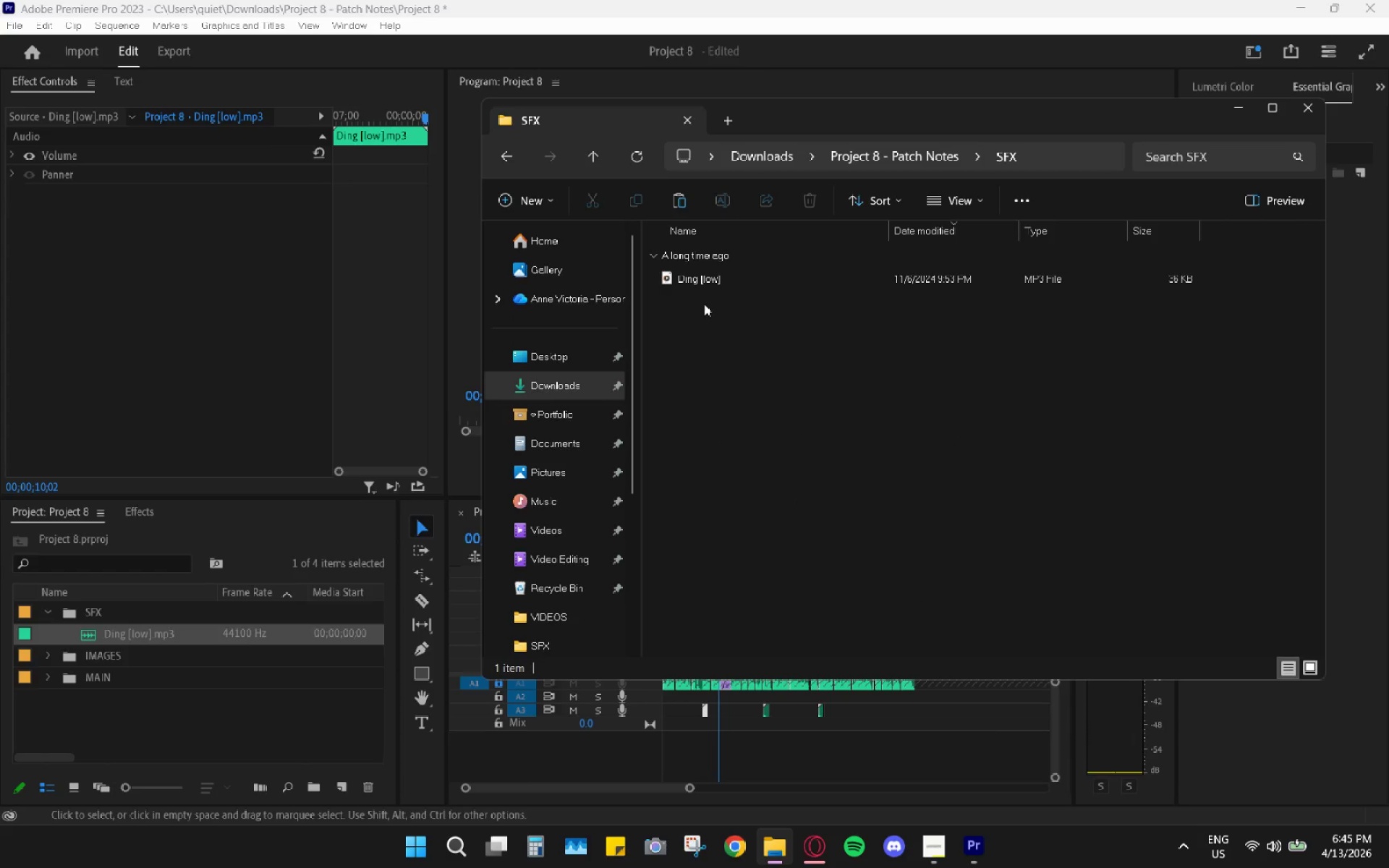 
key(Control+V)
 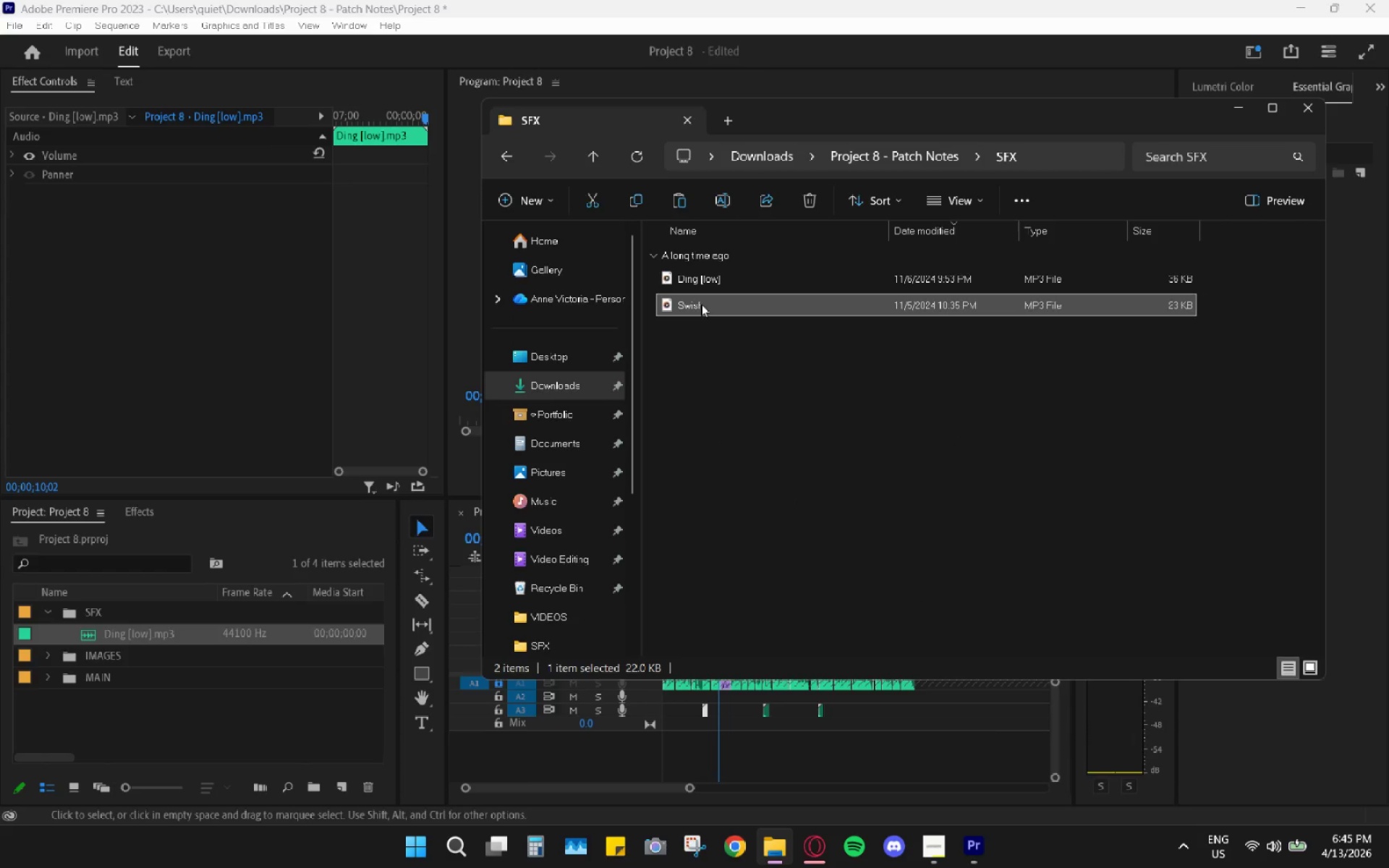 
left_click_drag(start_coordinate=[701, 304], to_coordinate=[98, 603])
 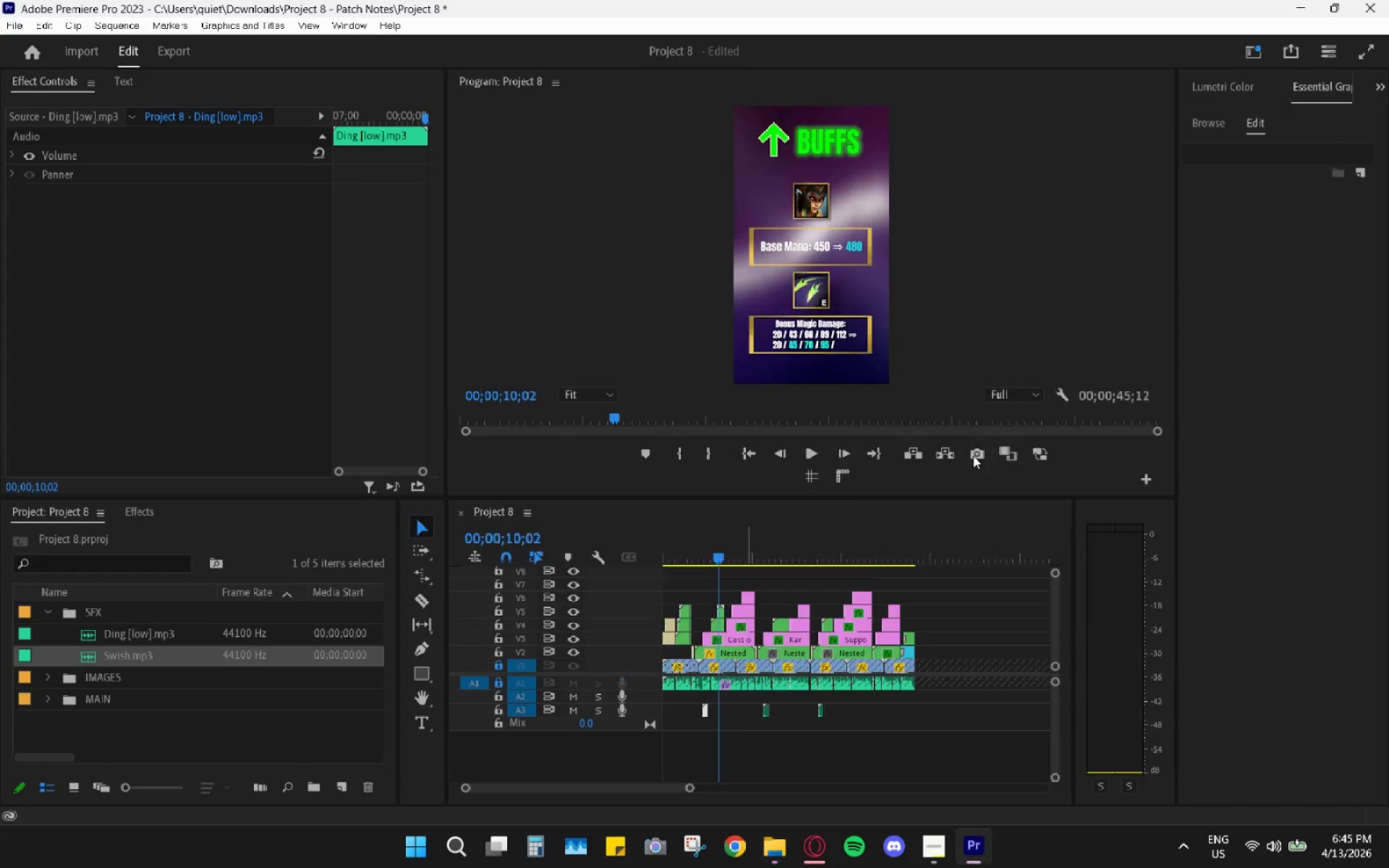 
hold_key(key=AltLeft, duration=0.75)
scroll: coordinate [738, 692], scroll_direction: up, amount: 21.0
 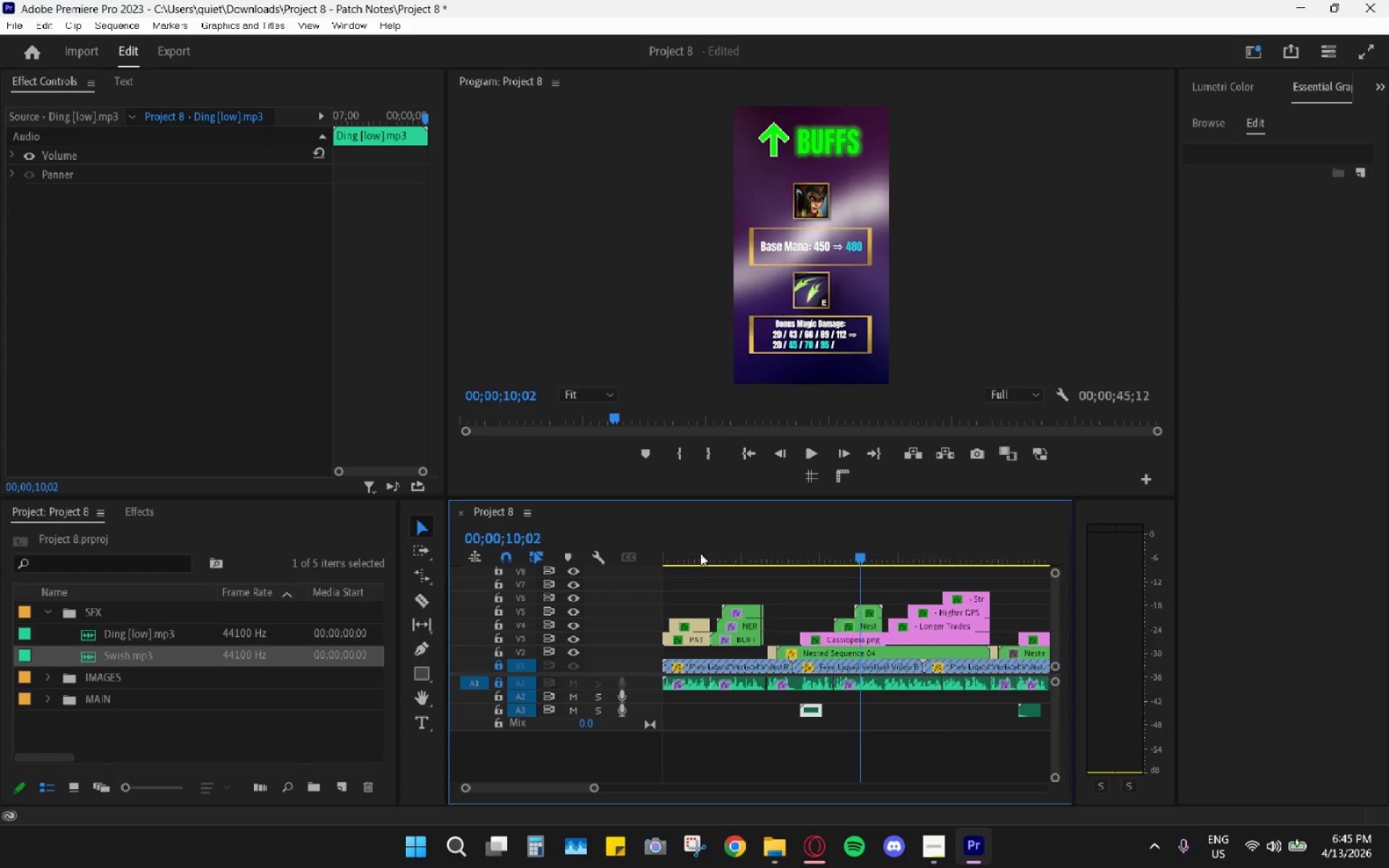 
left_click_drag(start_coordinate=[691, 540], to_coordinate=[645, 546])
 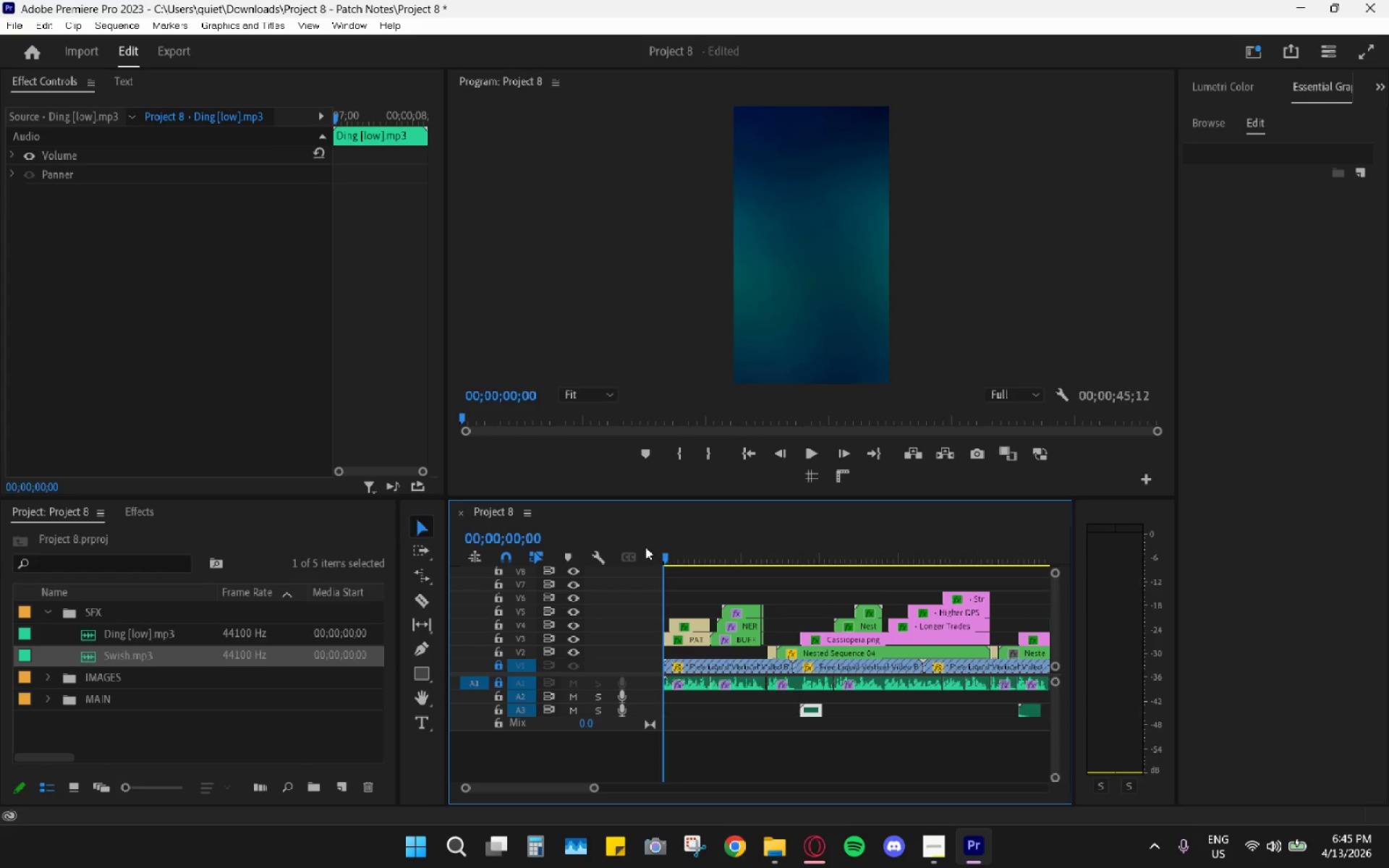 
key(Space)
 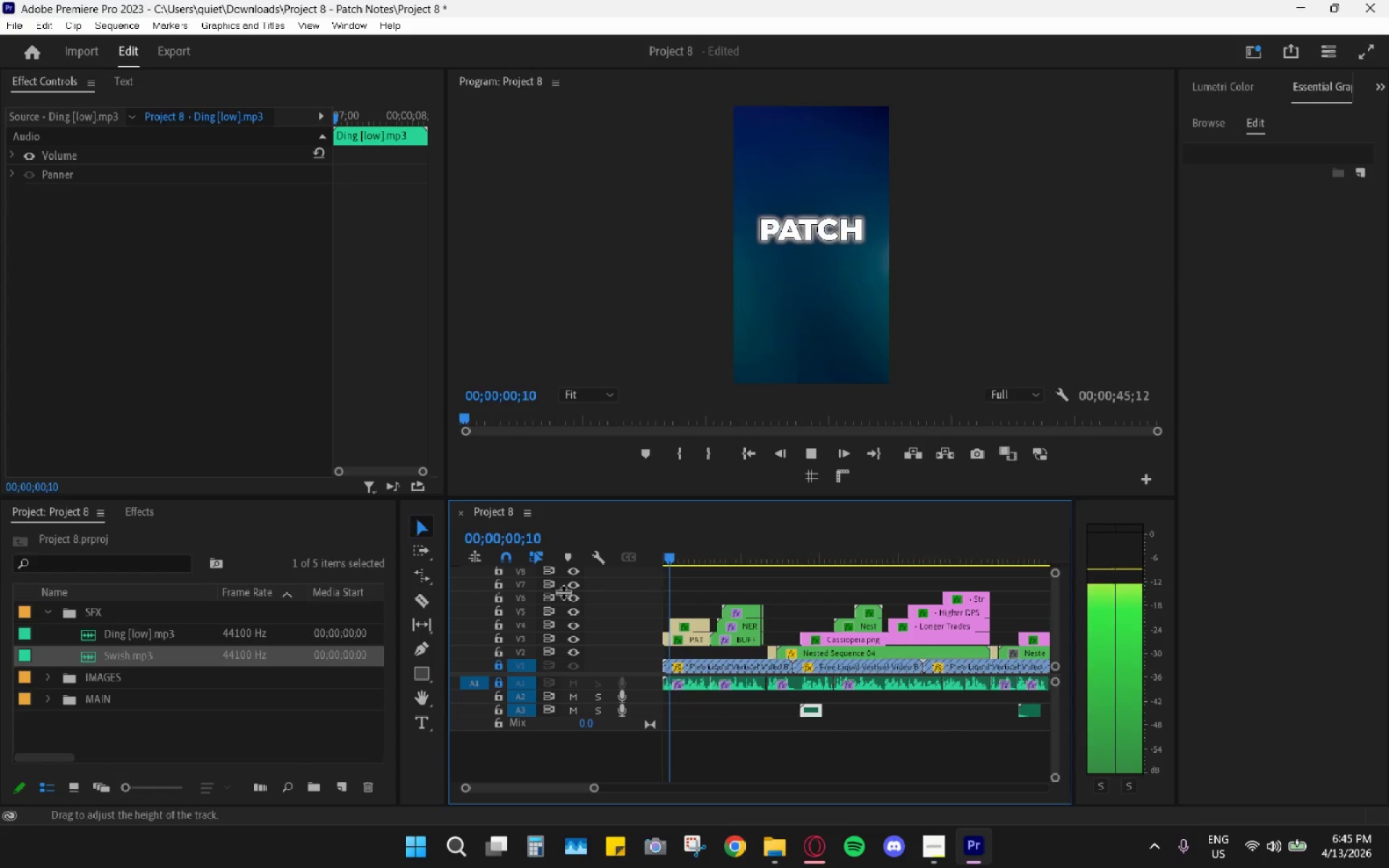 
key(Space)
 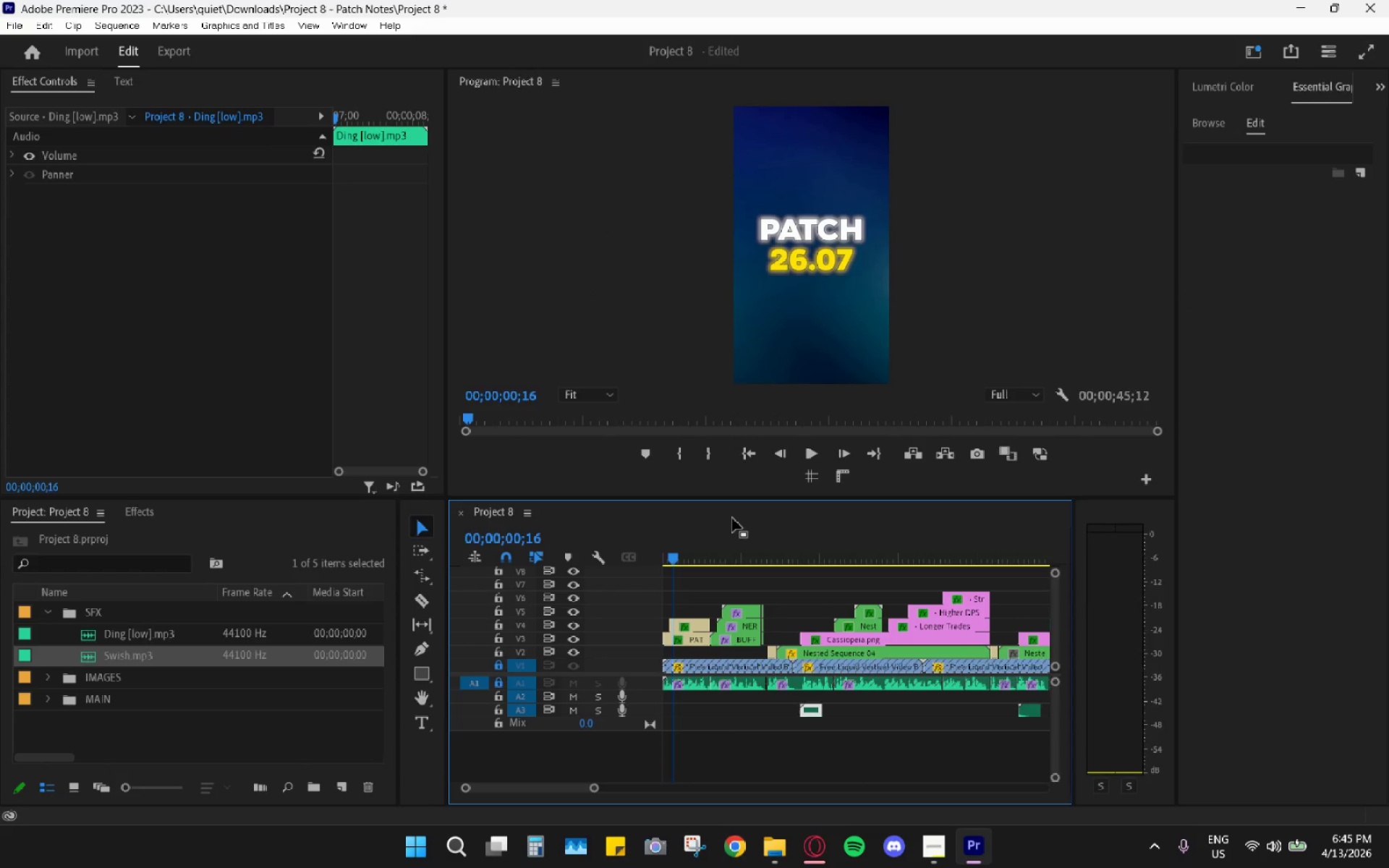 
key(Space)
 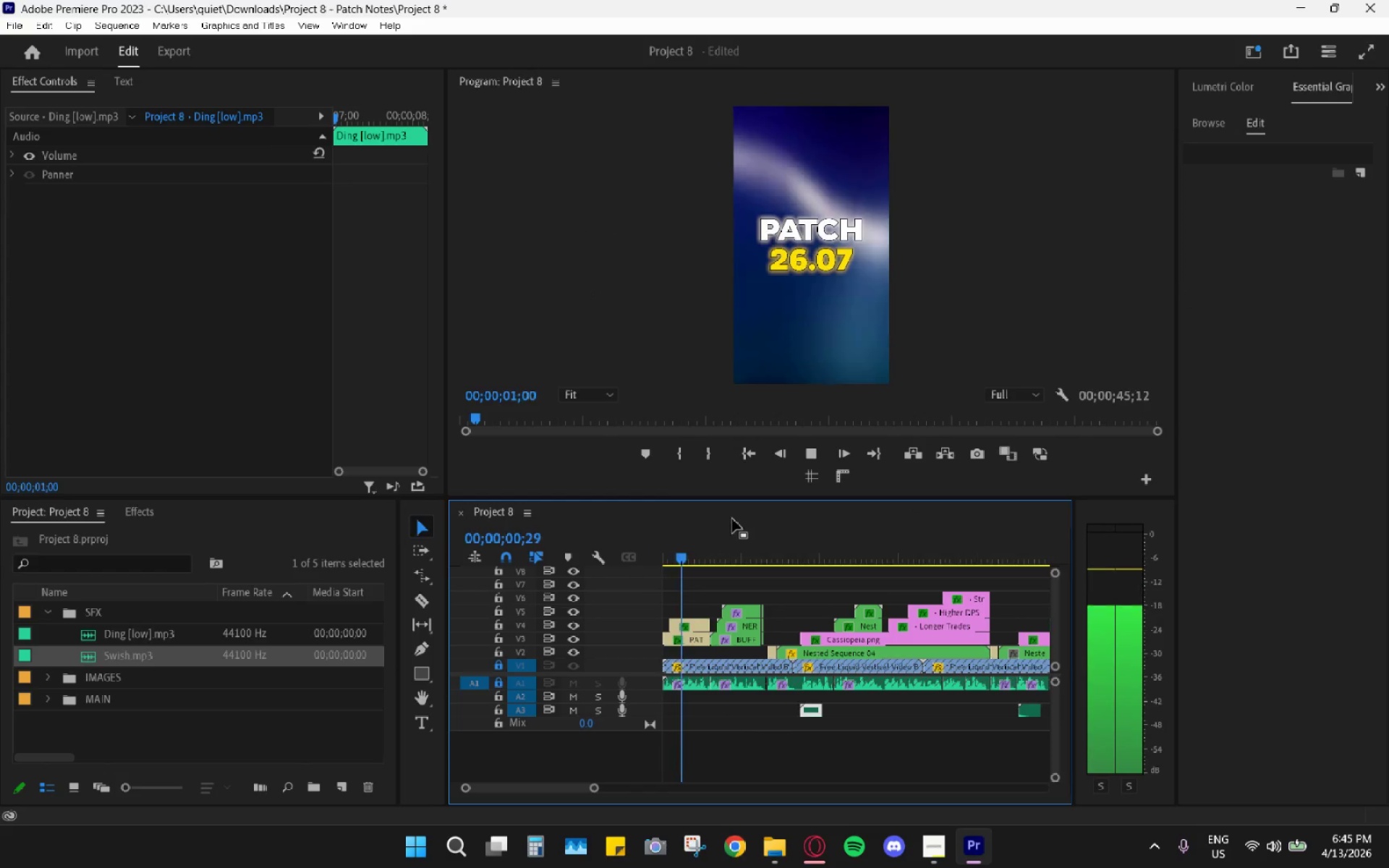 
left_click_drag(start_coordinate=[723, 520], to_coordinate=[713, 537])
 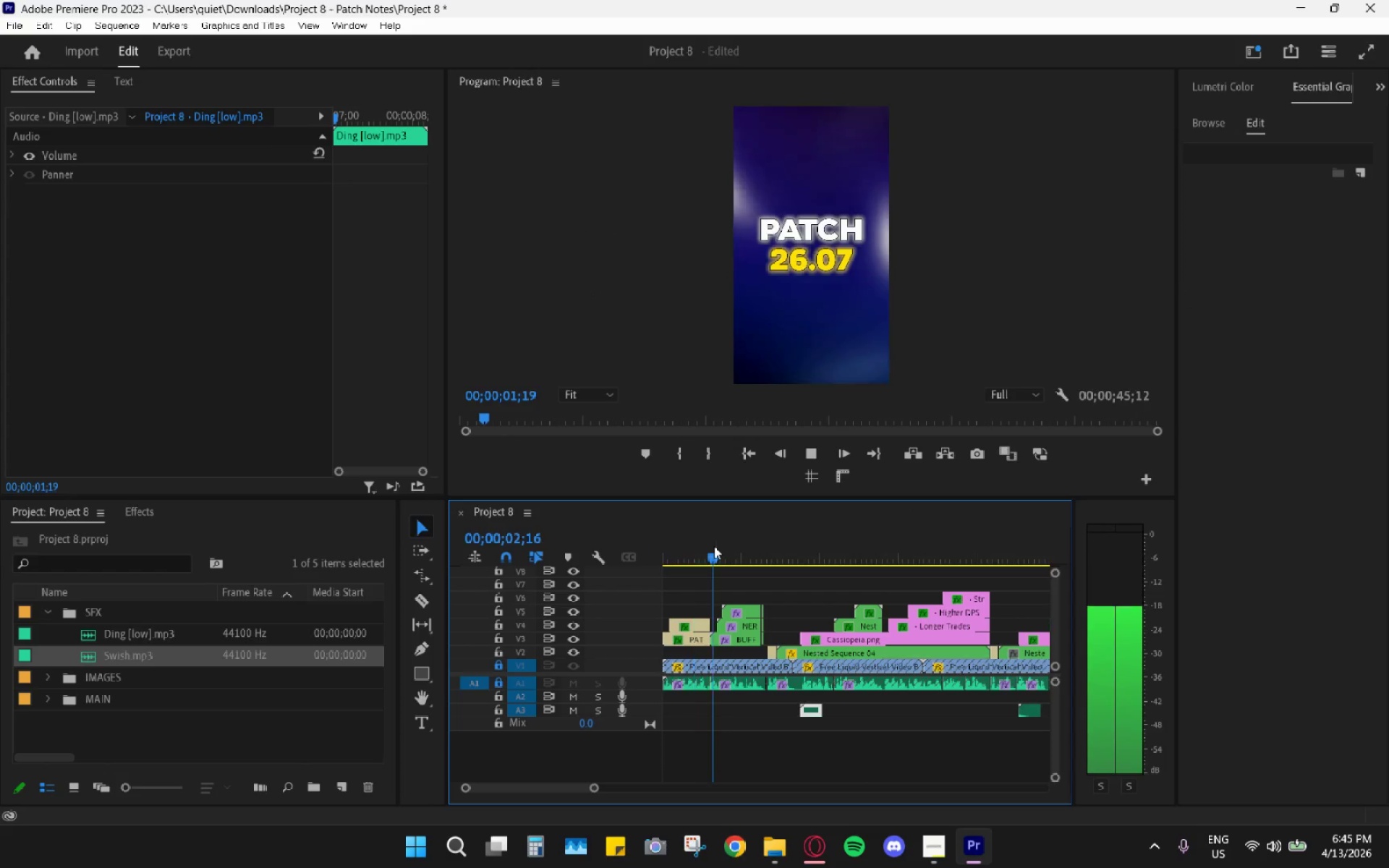 
left_click([714, 546])
 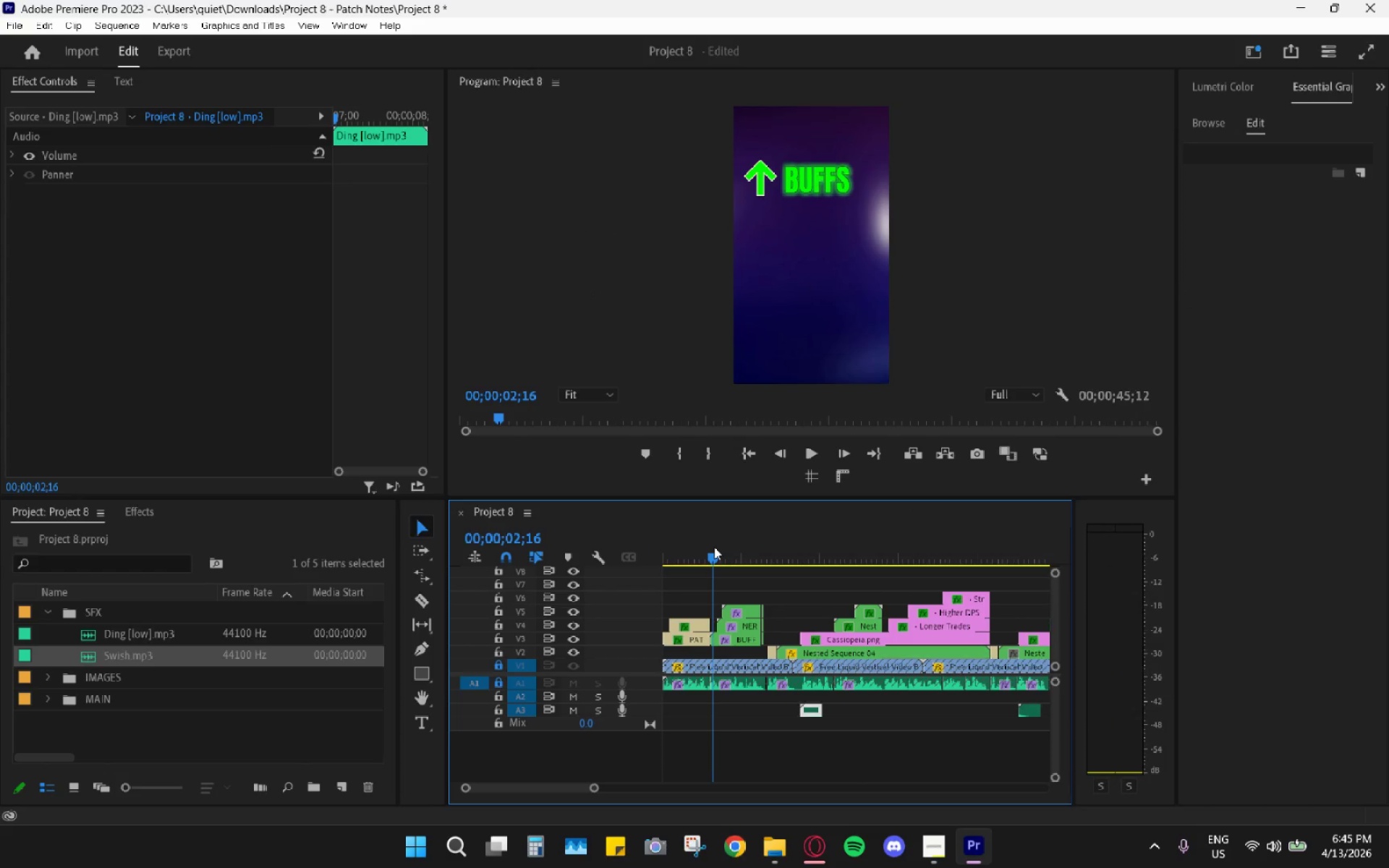 
key(Space)
 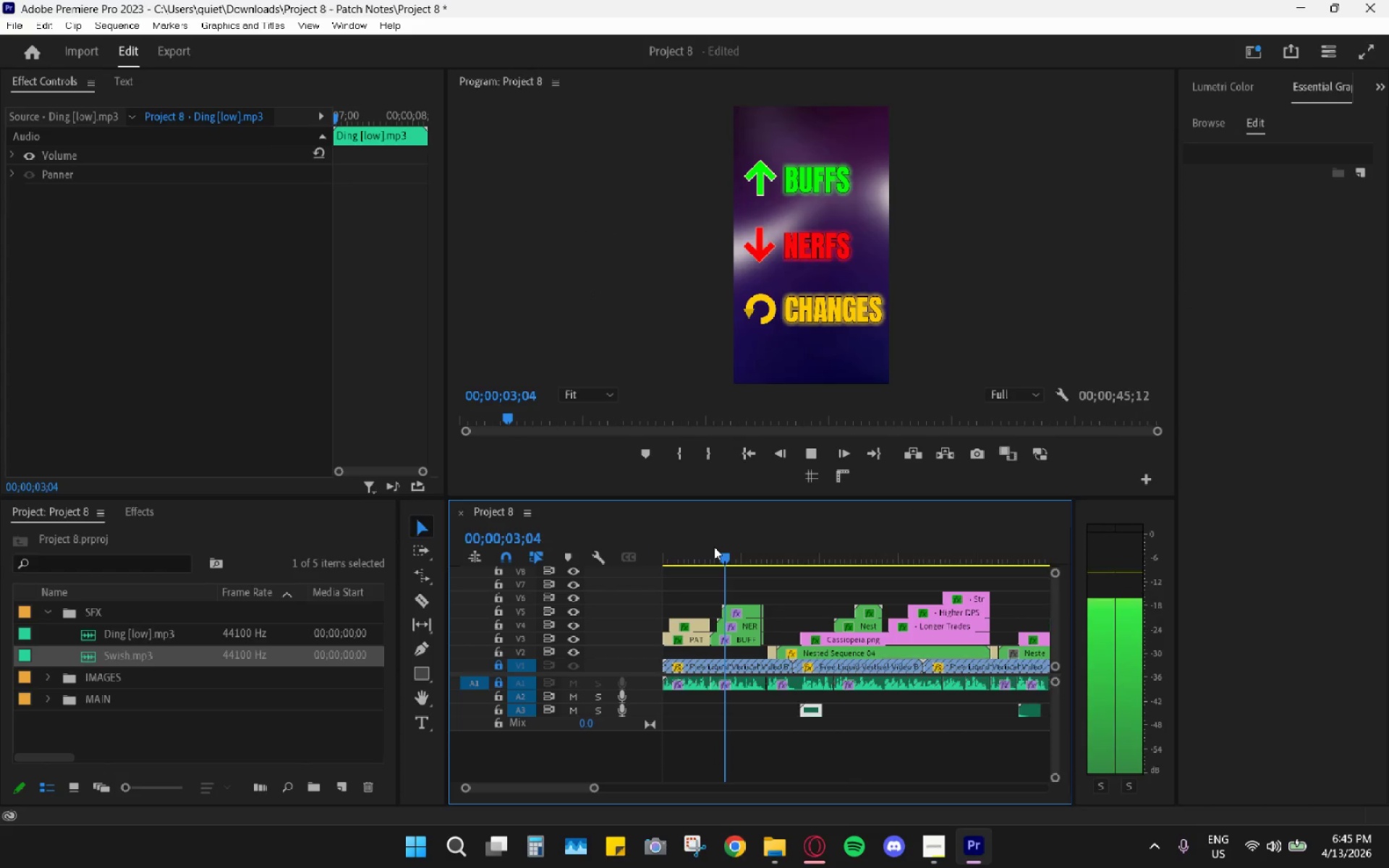 
key(Space)
 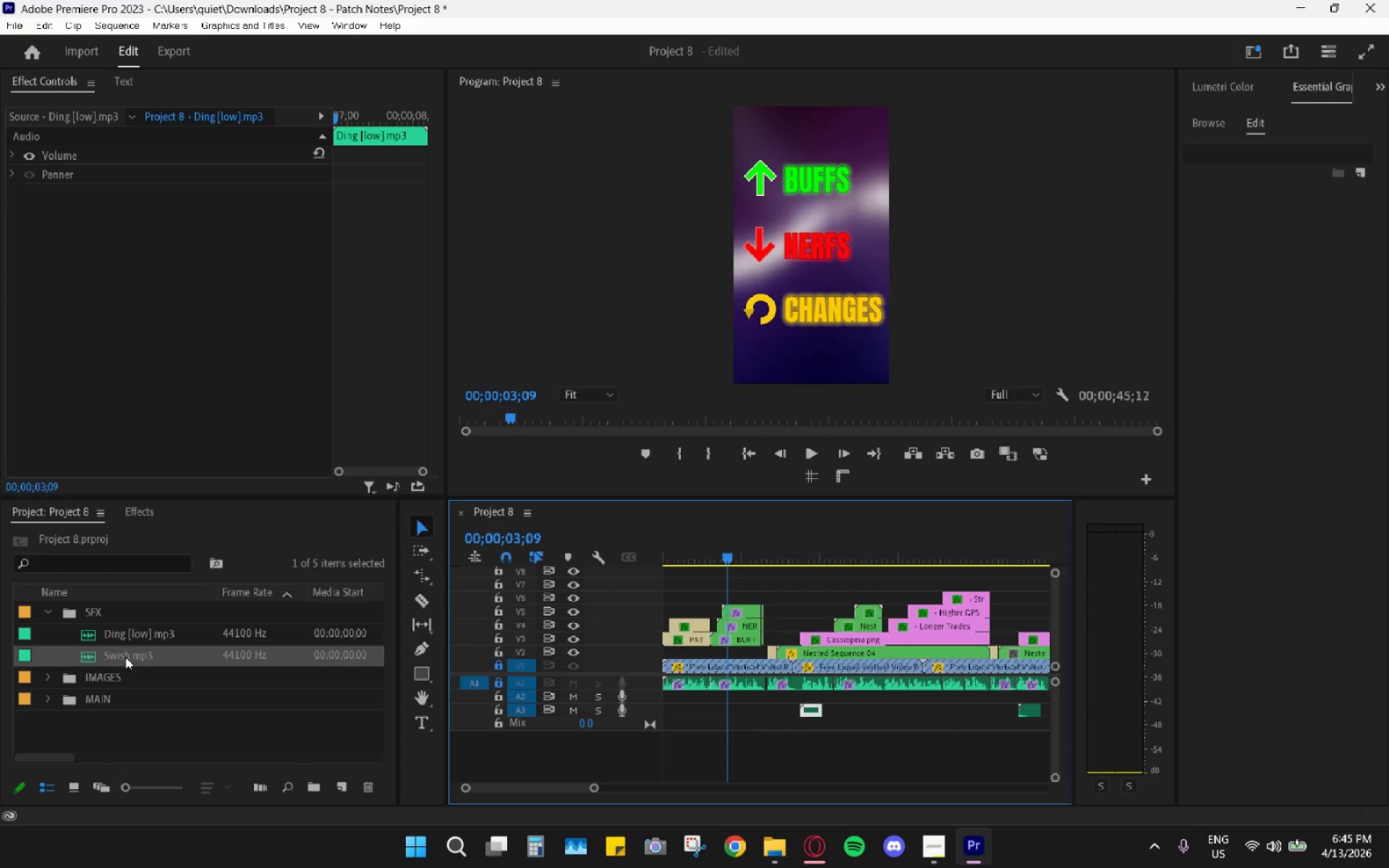 
left_click_drag(start_coordinate=[125, 656], to_coordinate=[710, 702])
 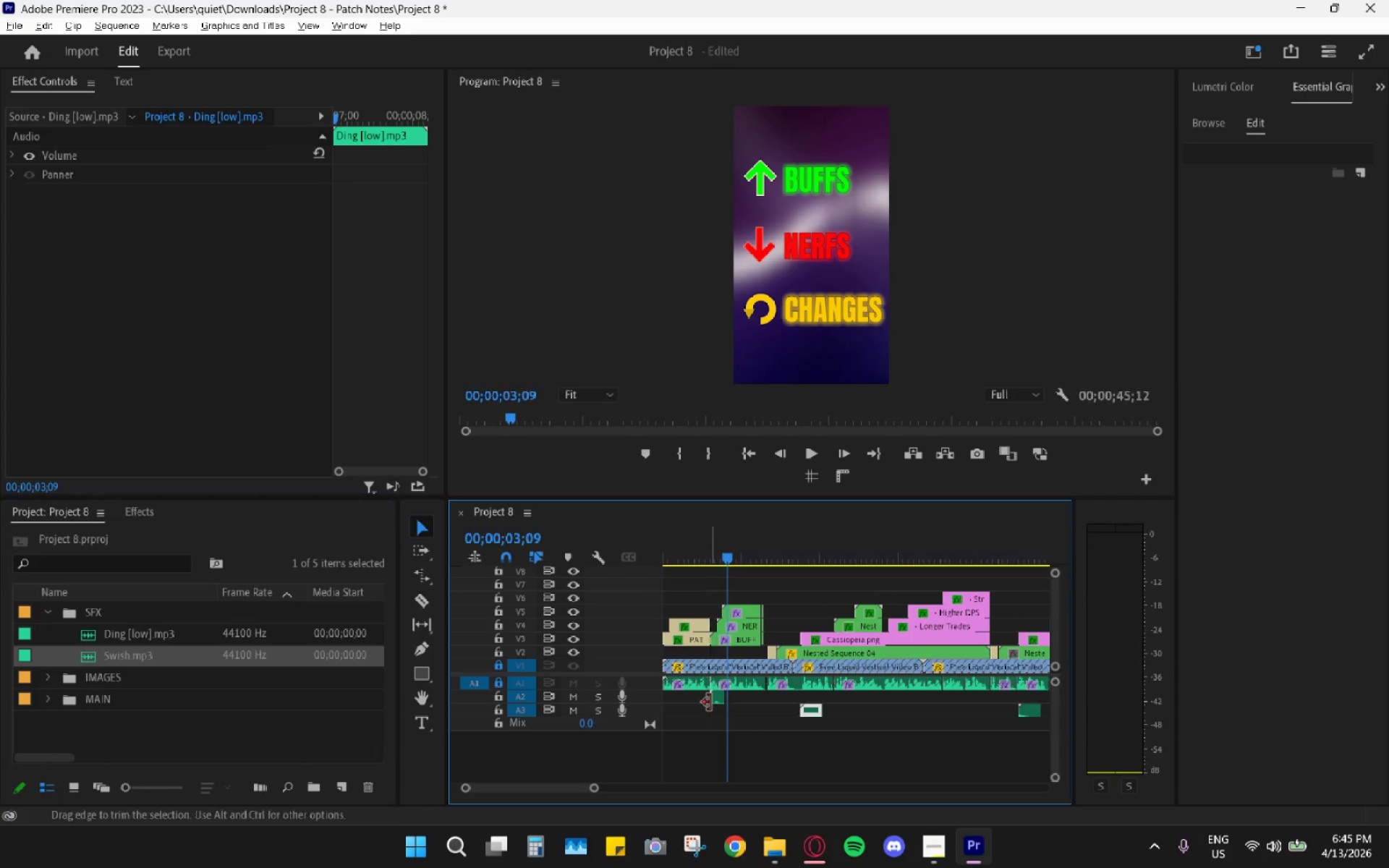 
hold_key(key=AltLeft, duration=0.92)
scroll: coordinate [708, 703], scroll_direction: up, amount: 10.0
 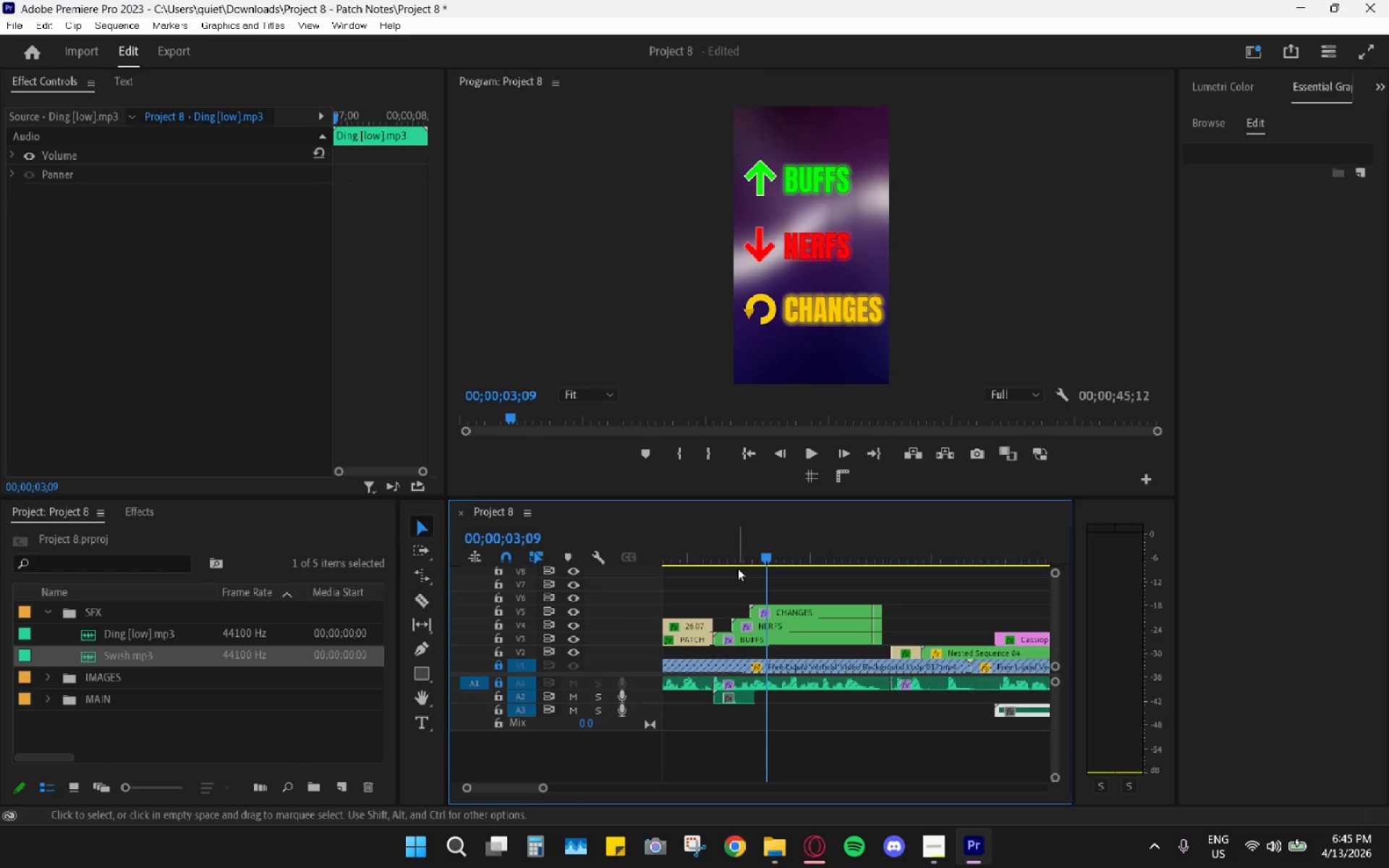 
left_click_drag(start_coordinate=[718, 545], to_coordinate=[714, 545])
 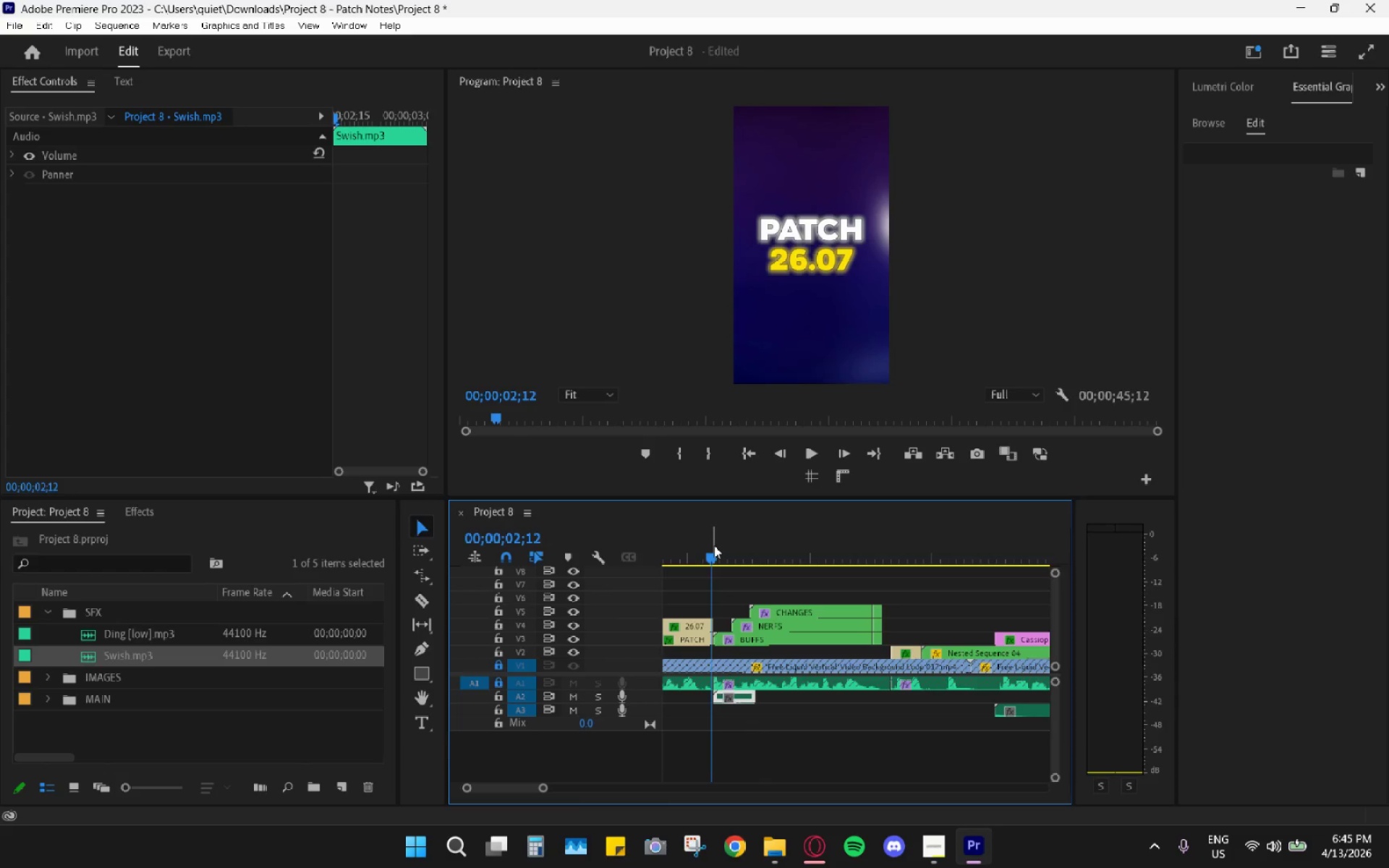 
key(Space)
 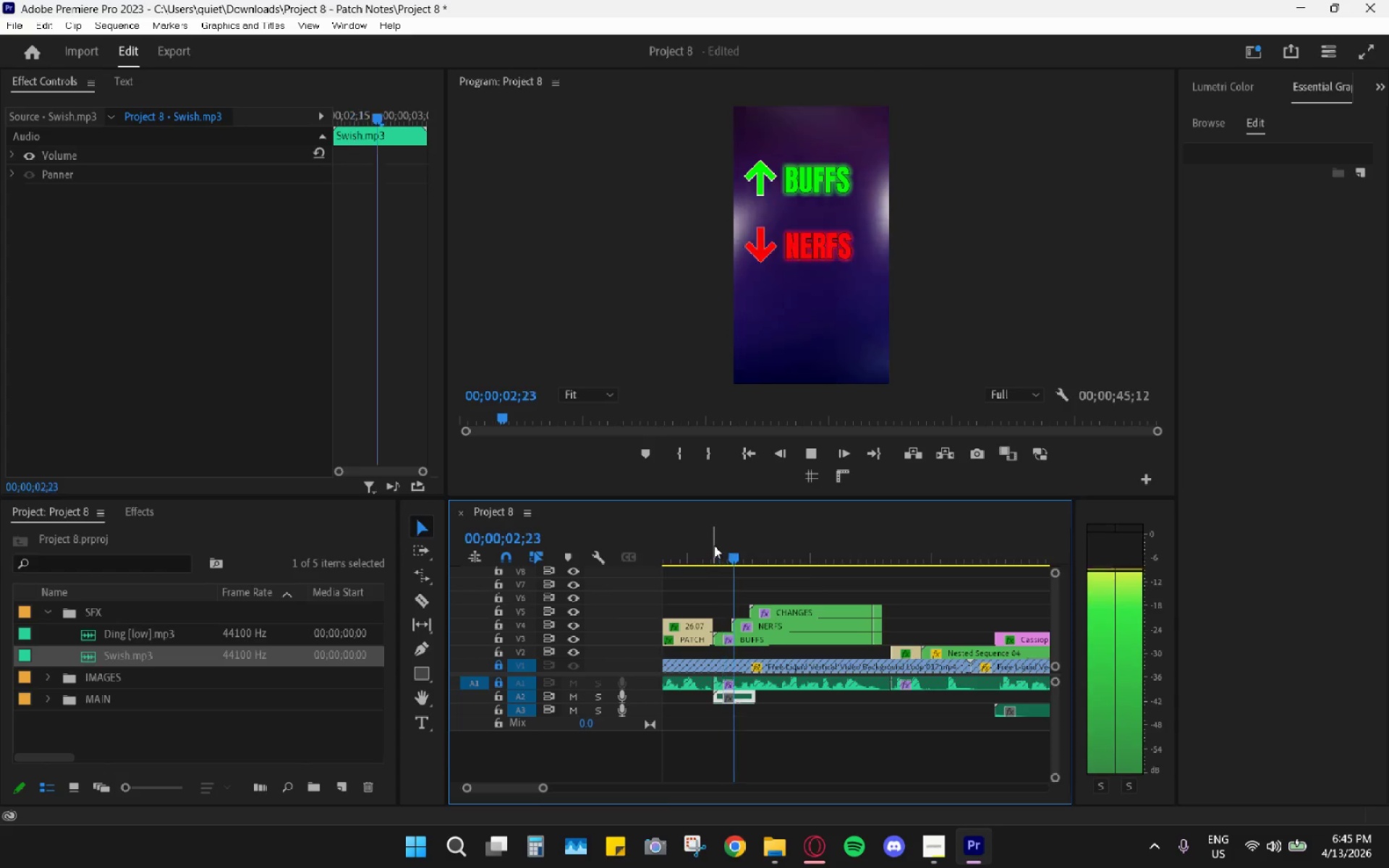 
key(Space)
 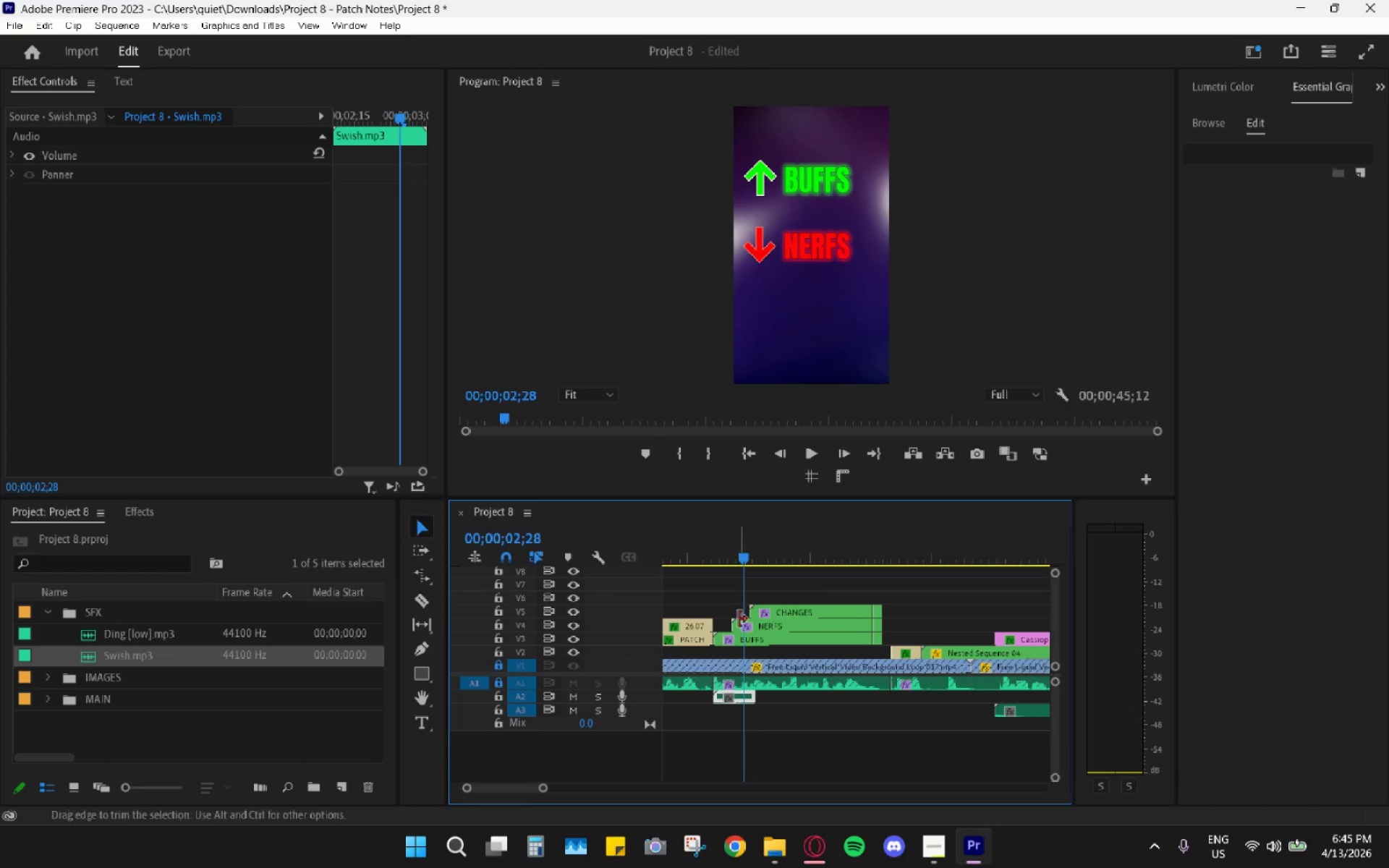 
hold_key(key=AltLeft, duration=0.47)
scroll: coordinate [731, 655], scroll_direction: up, amount: 5.0
 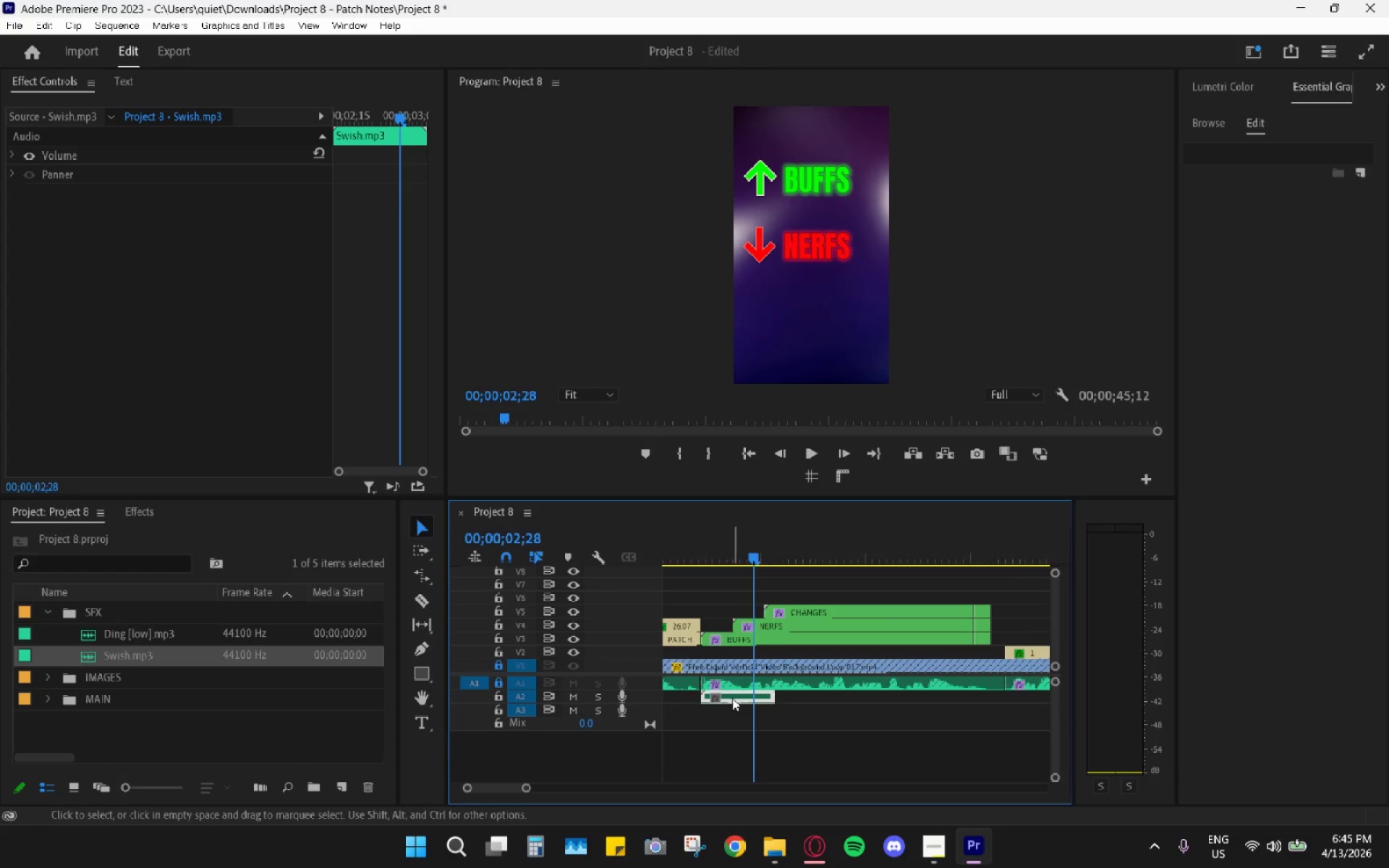 
left_click_drag(start_coordinate=[721, 563], to_coordinate=[710, 560])
 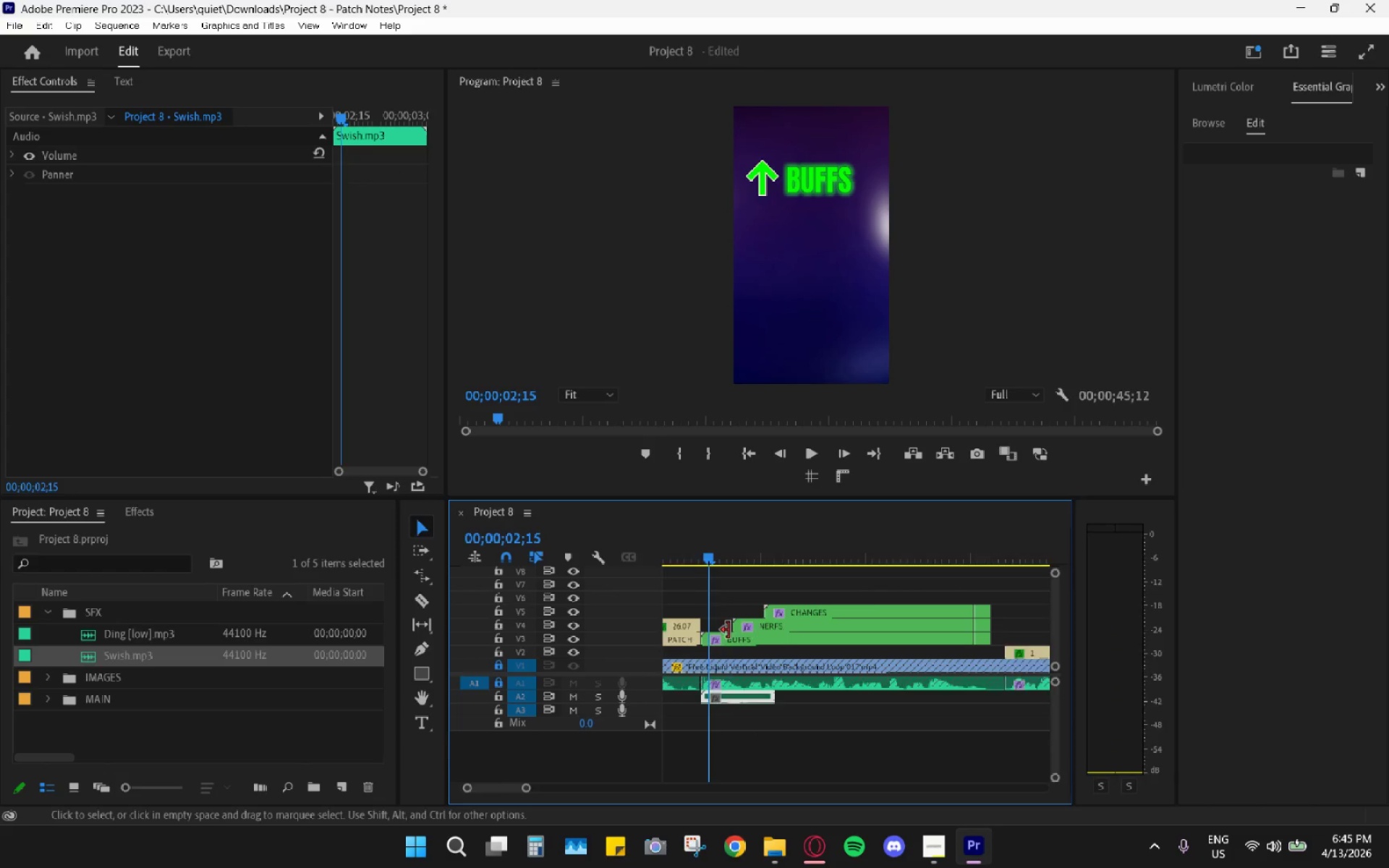 
hold_key(key=AltLeft, duration=0.61)
 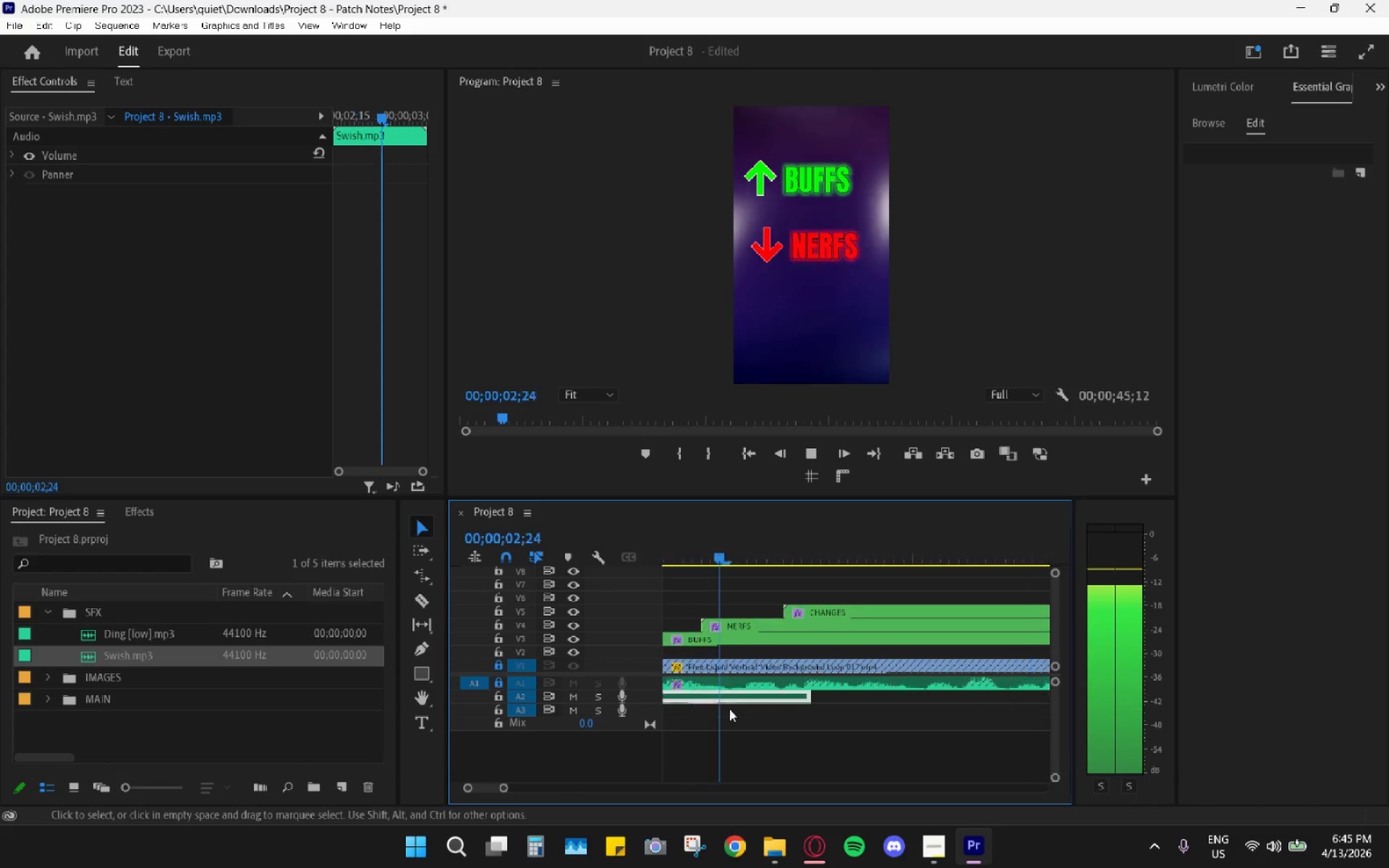 
key(Space)
 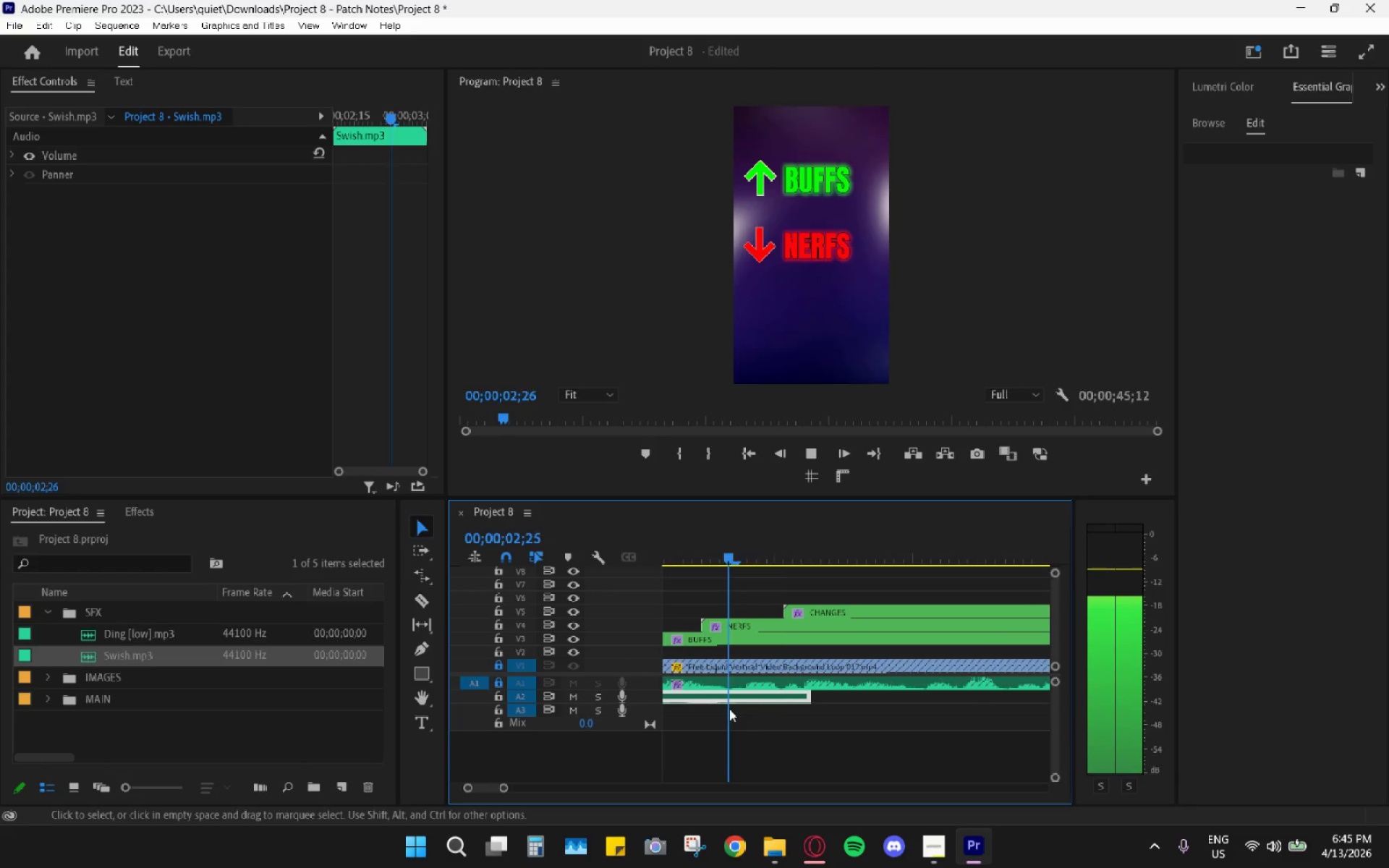 
scroll: coordinate [734, 710], scroll_direction: up, amount: 9.0
 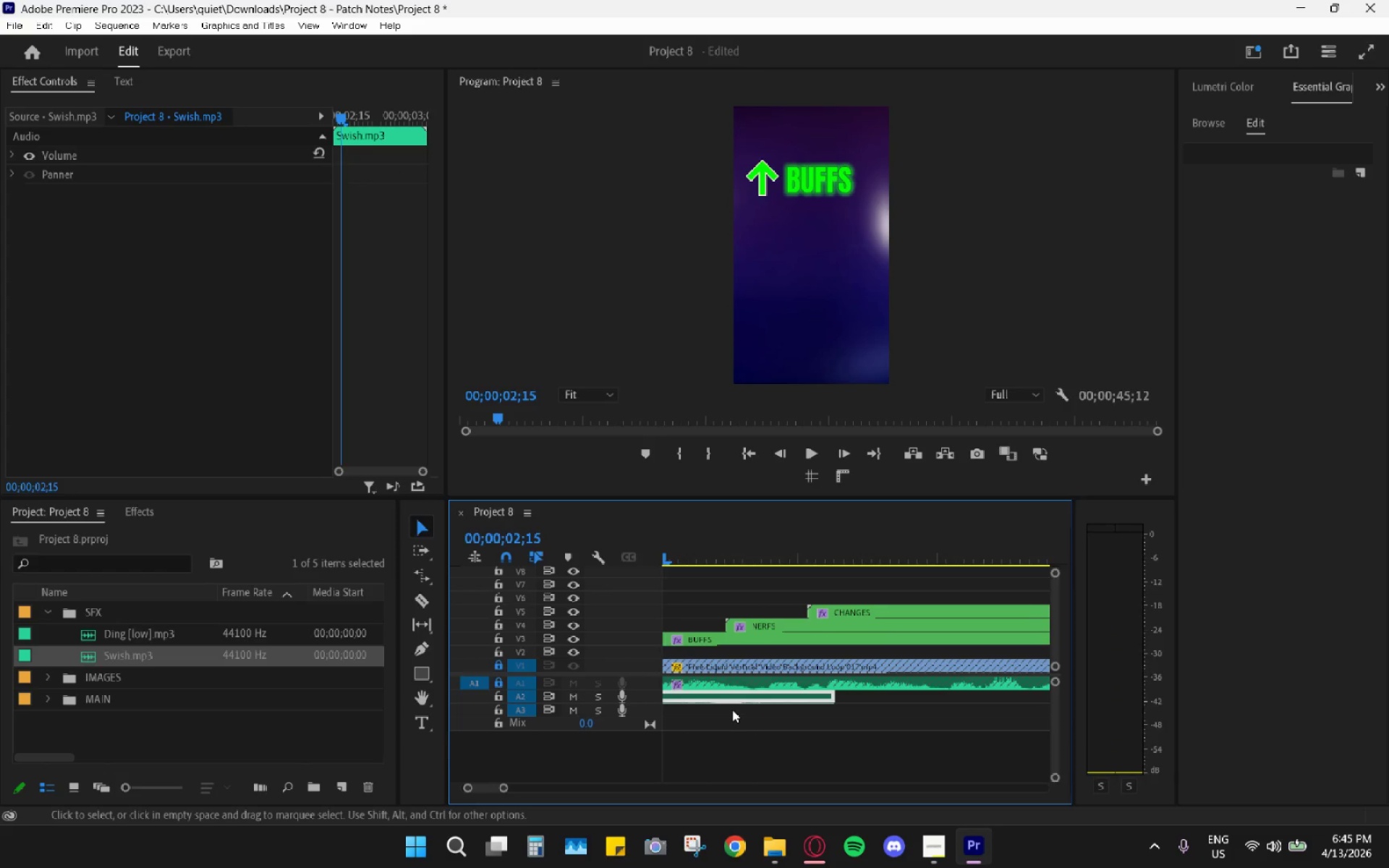 
key(Space)
 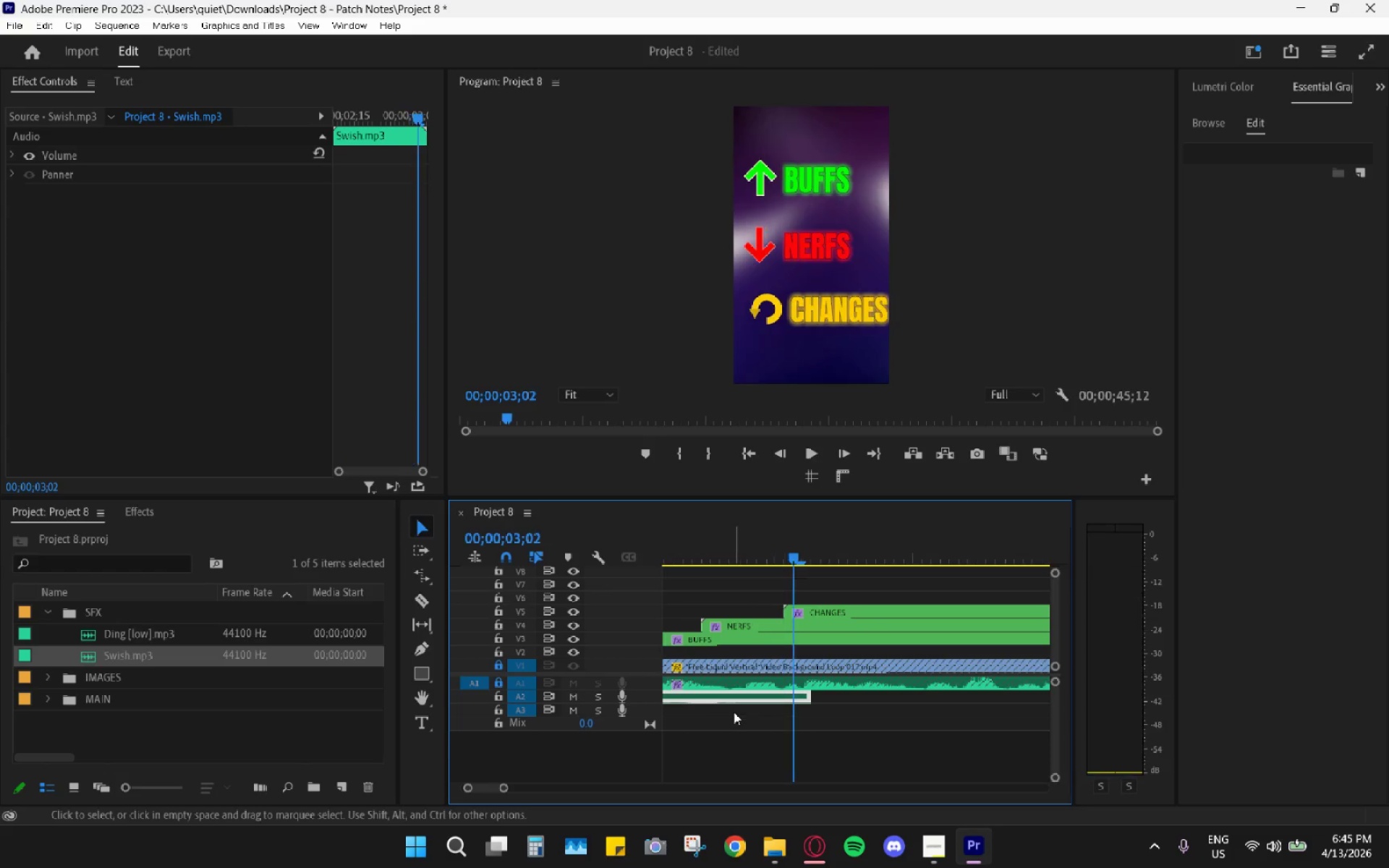 
left_click([755, 704])
 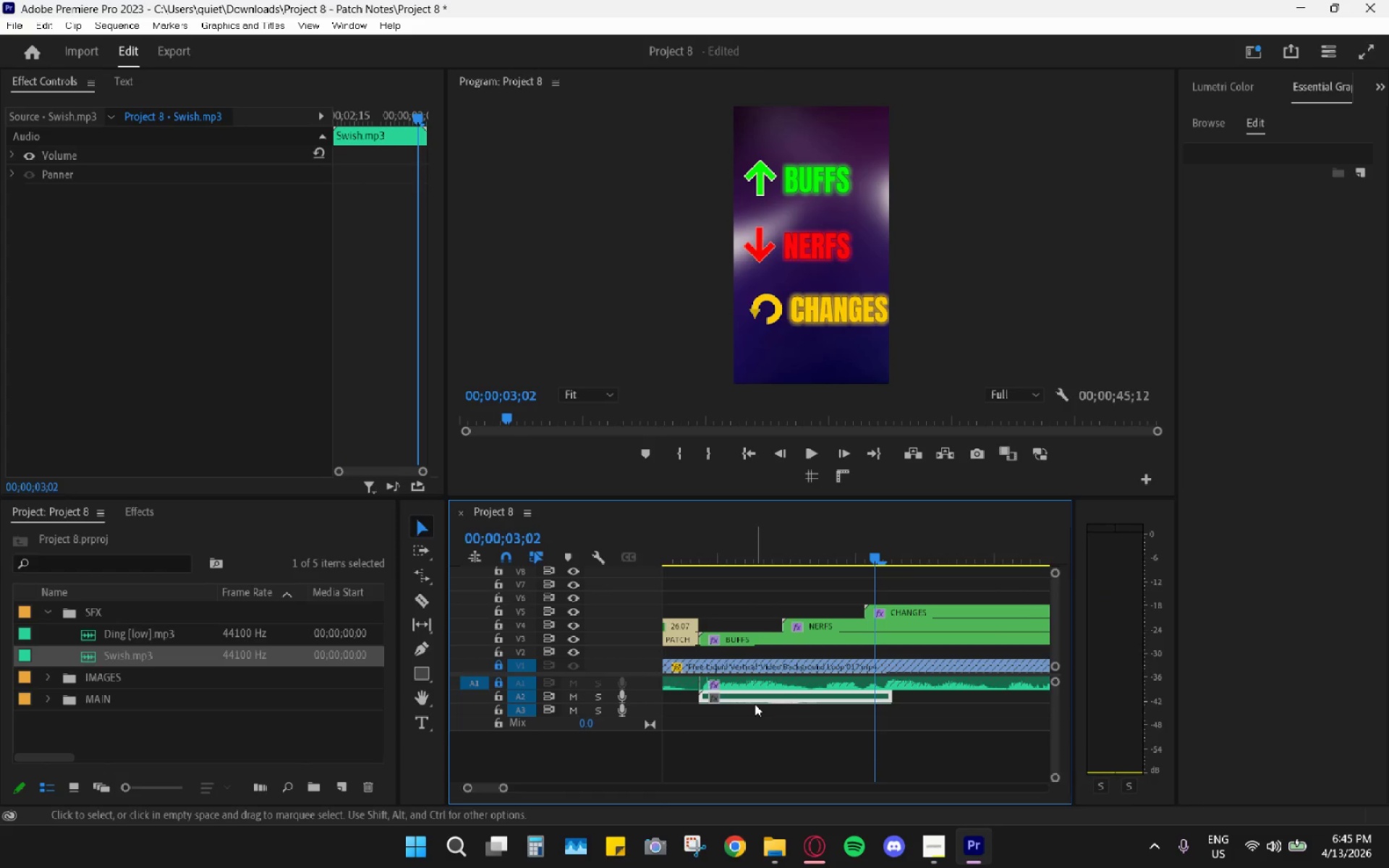 
scroll: coordinate [734, 711], scroll_direction: up, amount: 3.0
 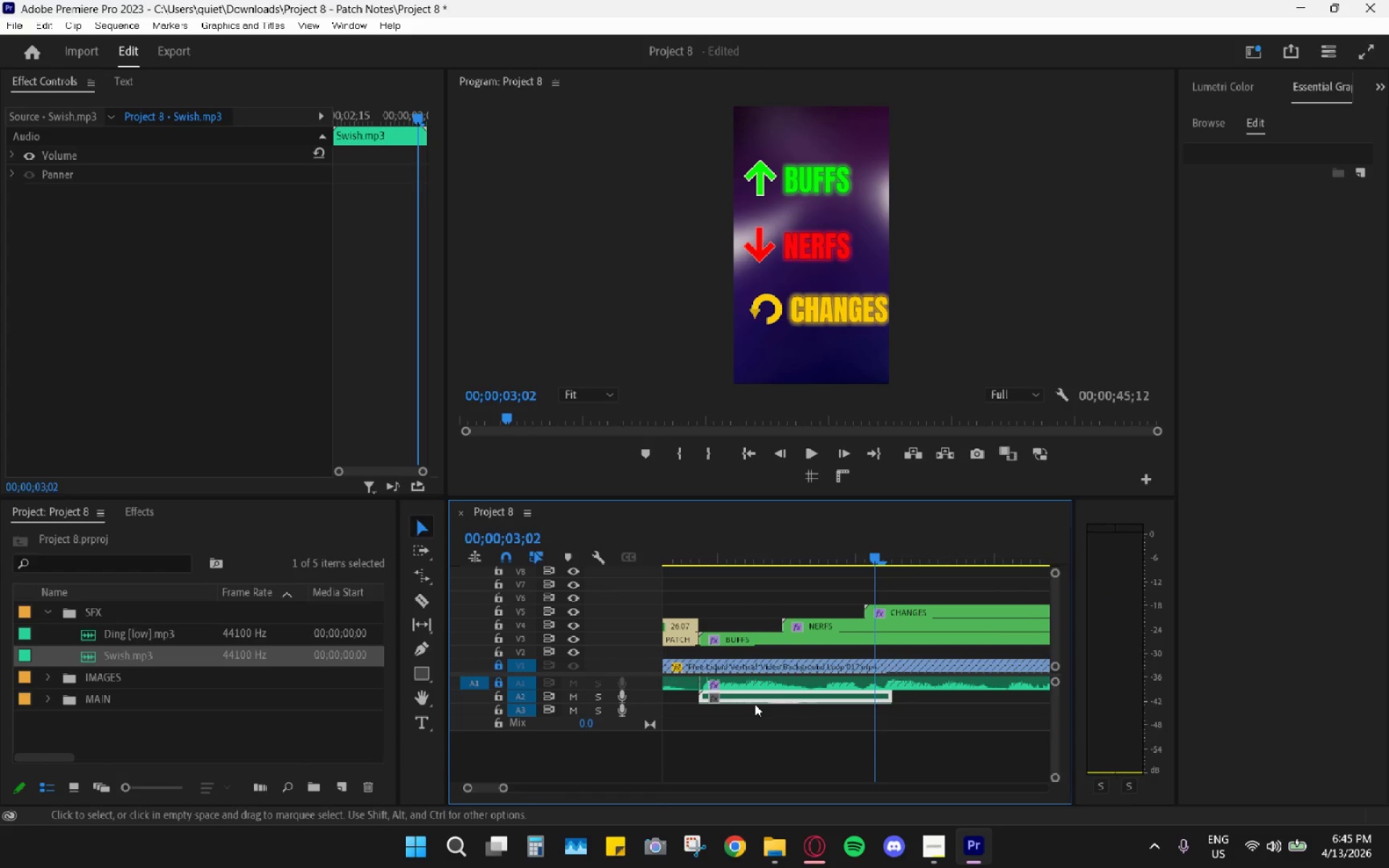 
key(G)
 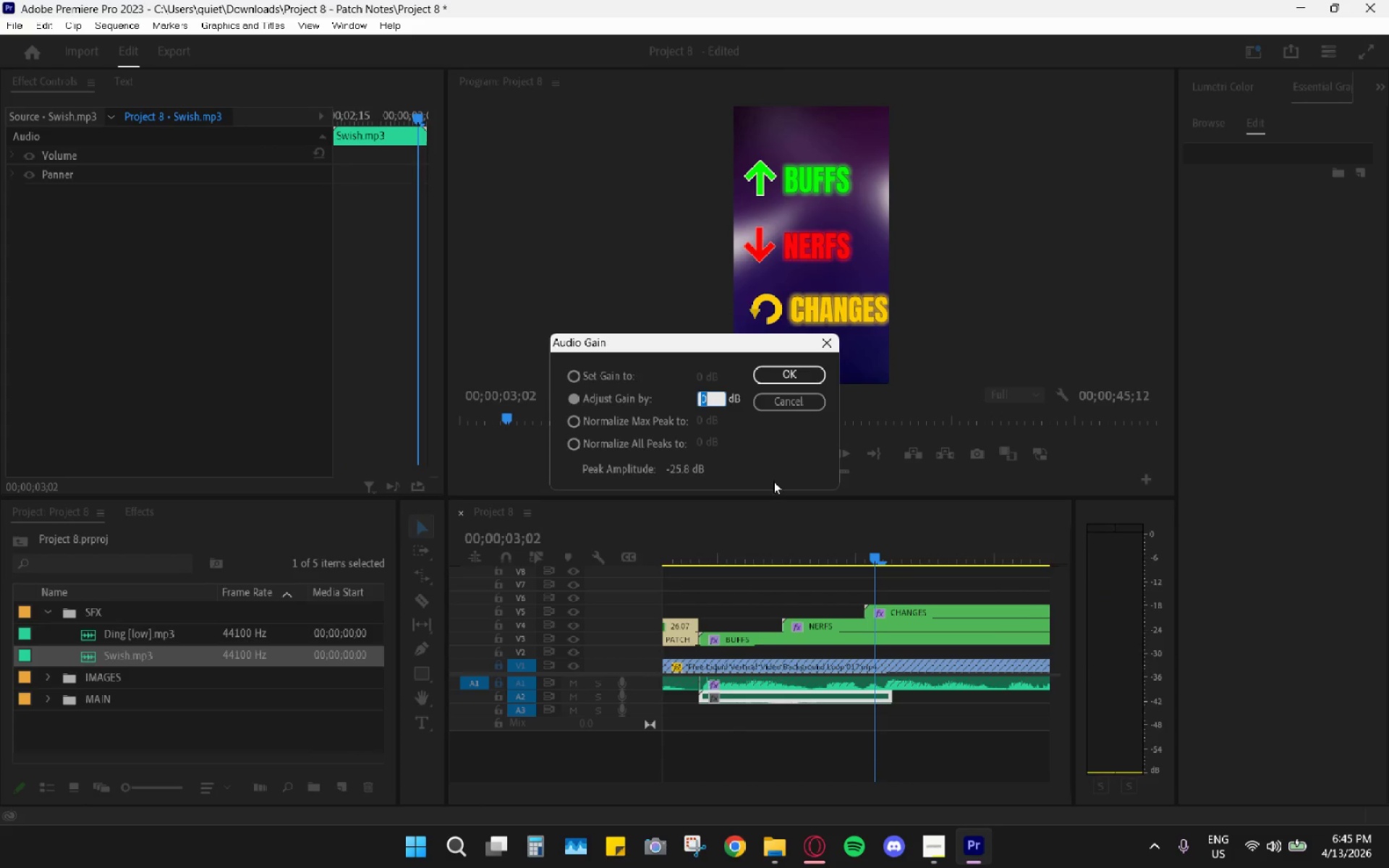 
key(5)
 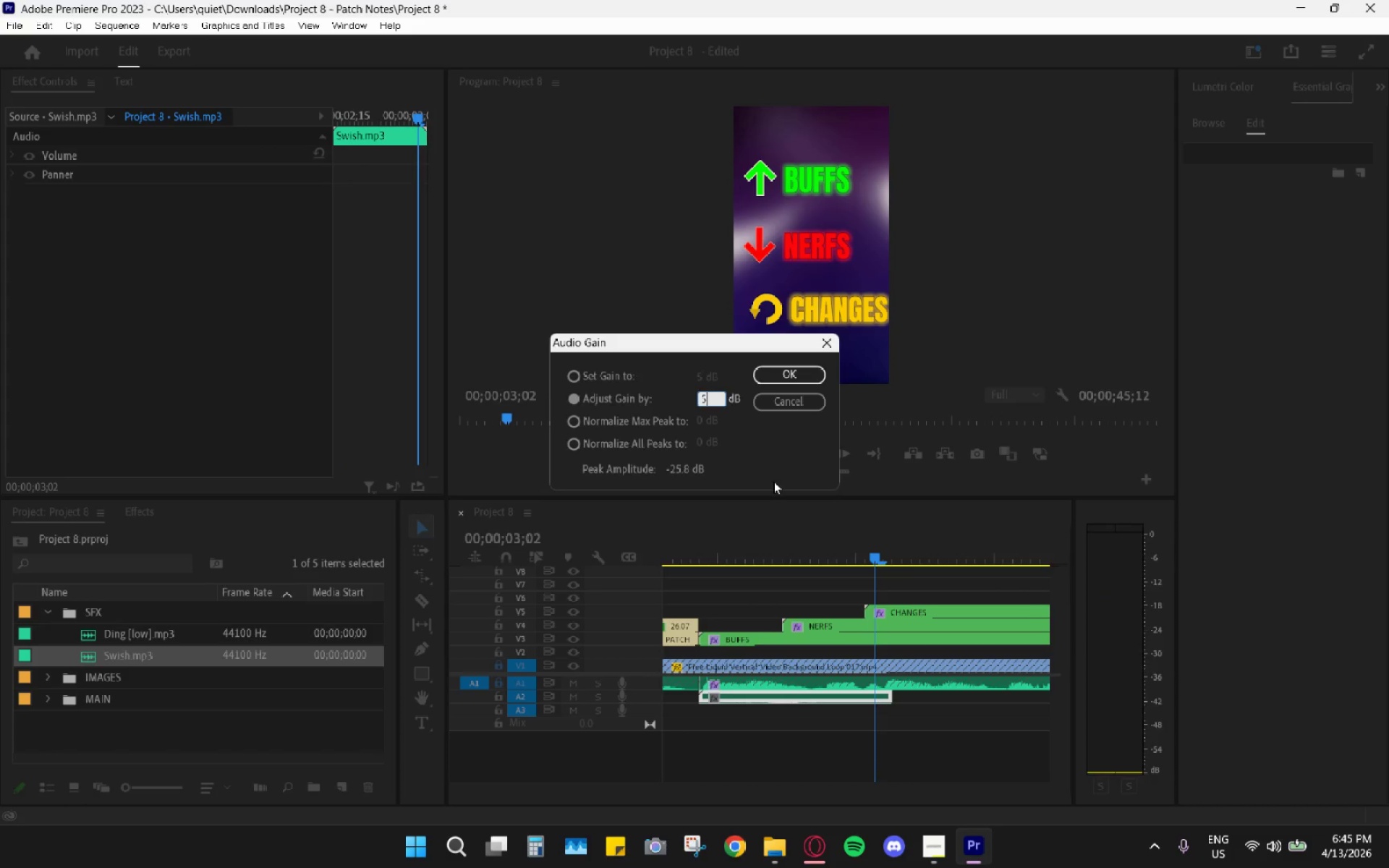 
key(Enter)
 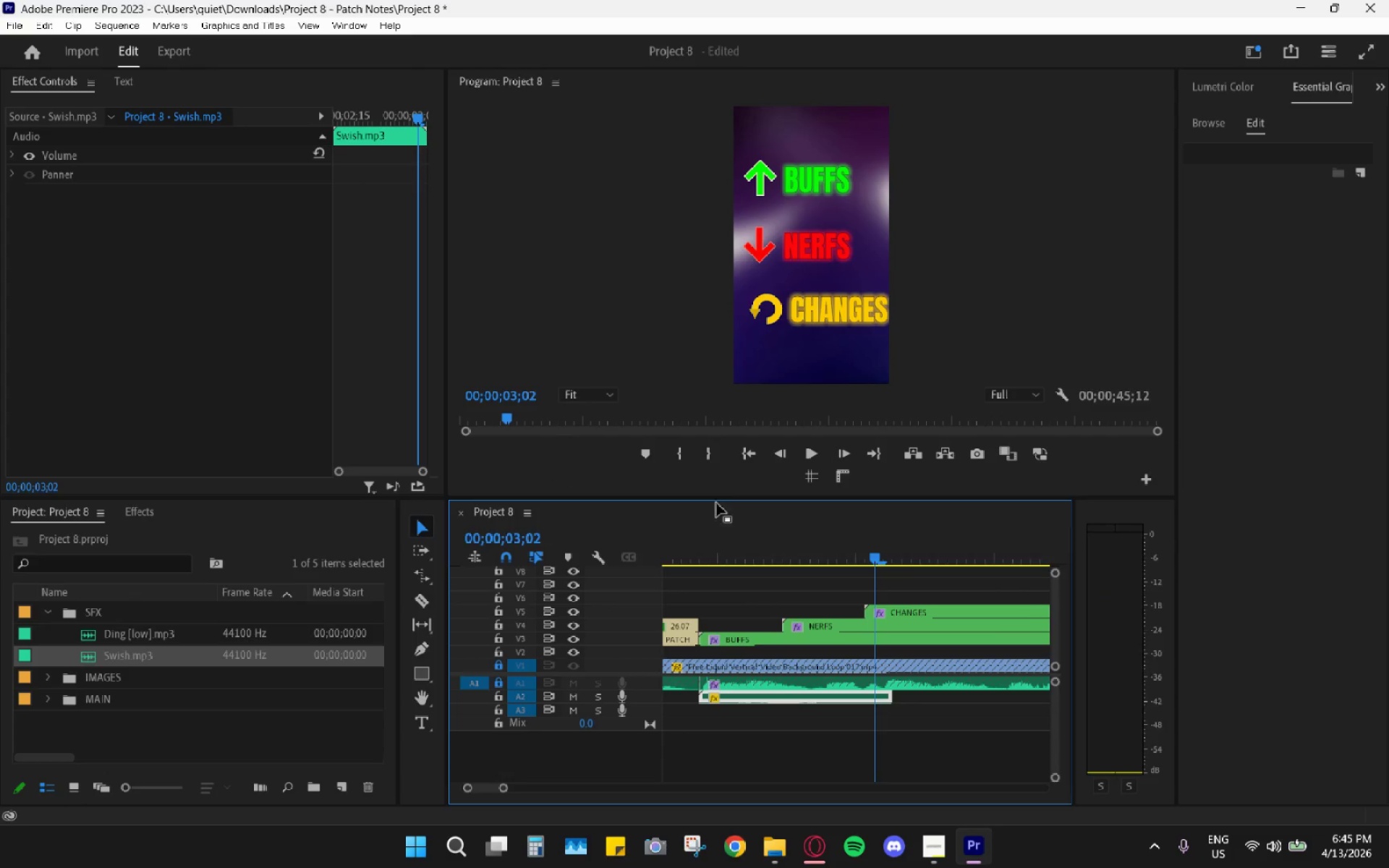 
left_click_drag(start_coordinate=[723, 547], to_coordinate=[694, 553])
 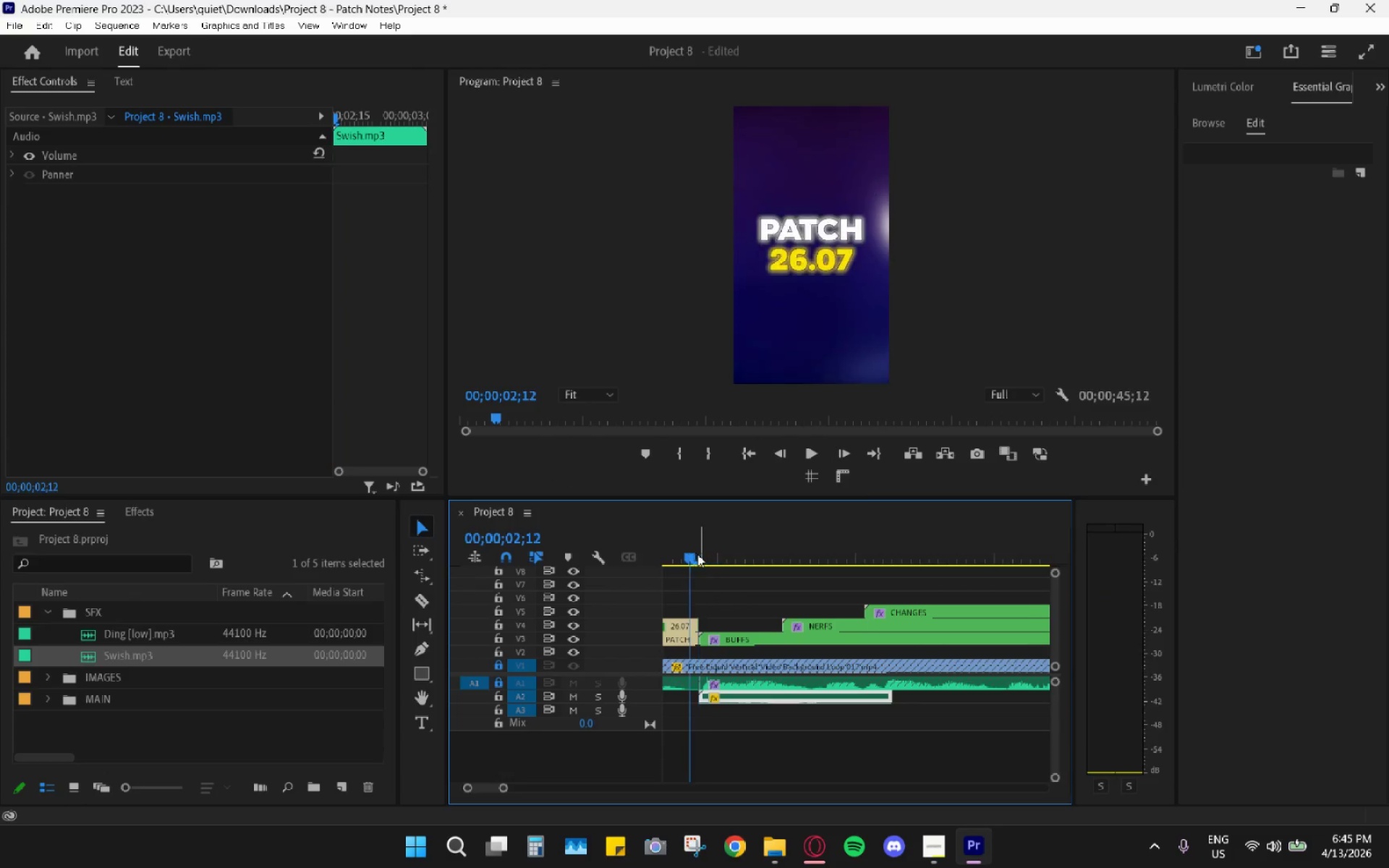 
key(Space)
 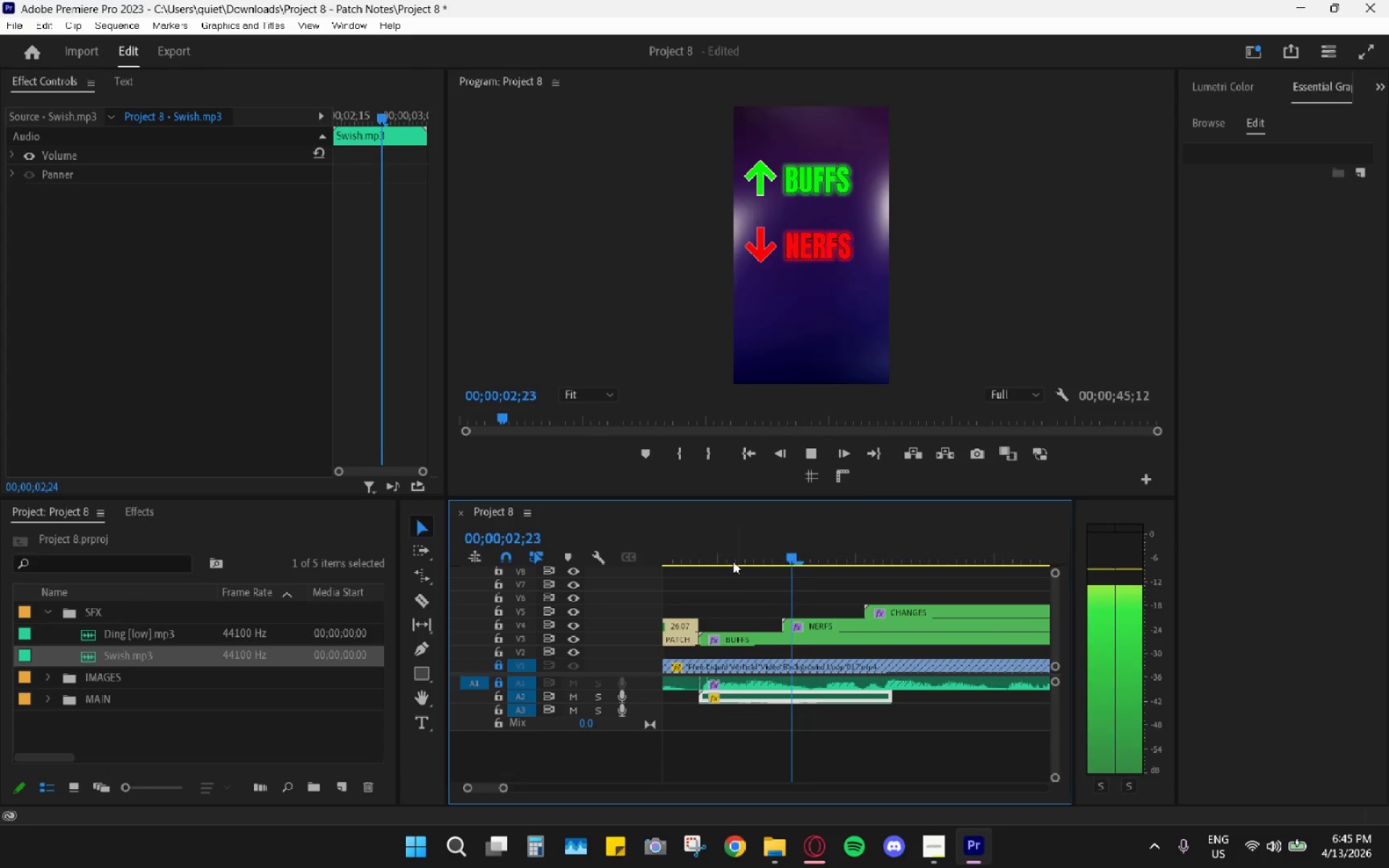 
key(Space)
 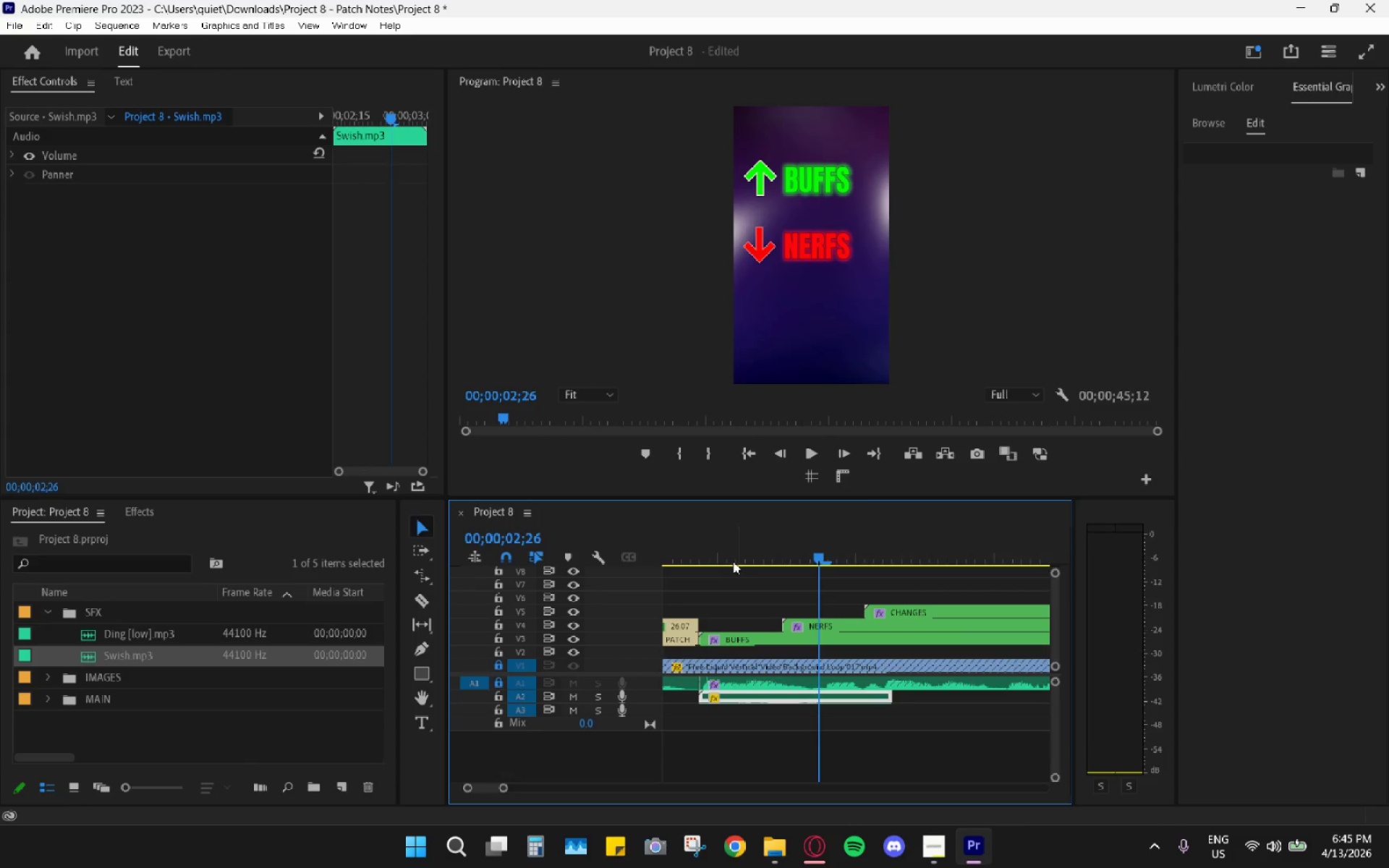 
left_click([733, 561])
 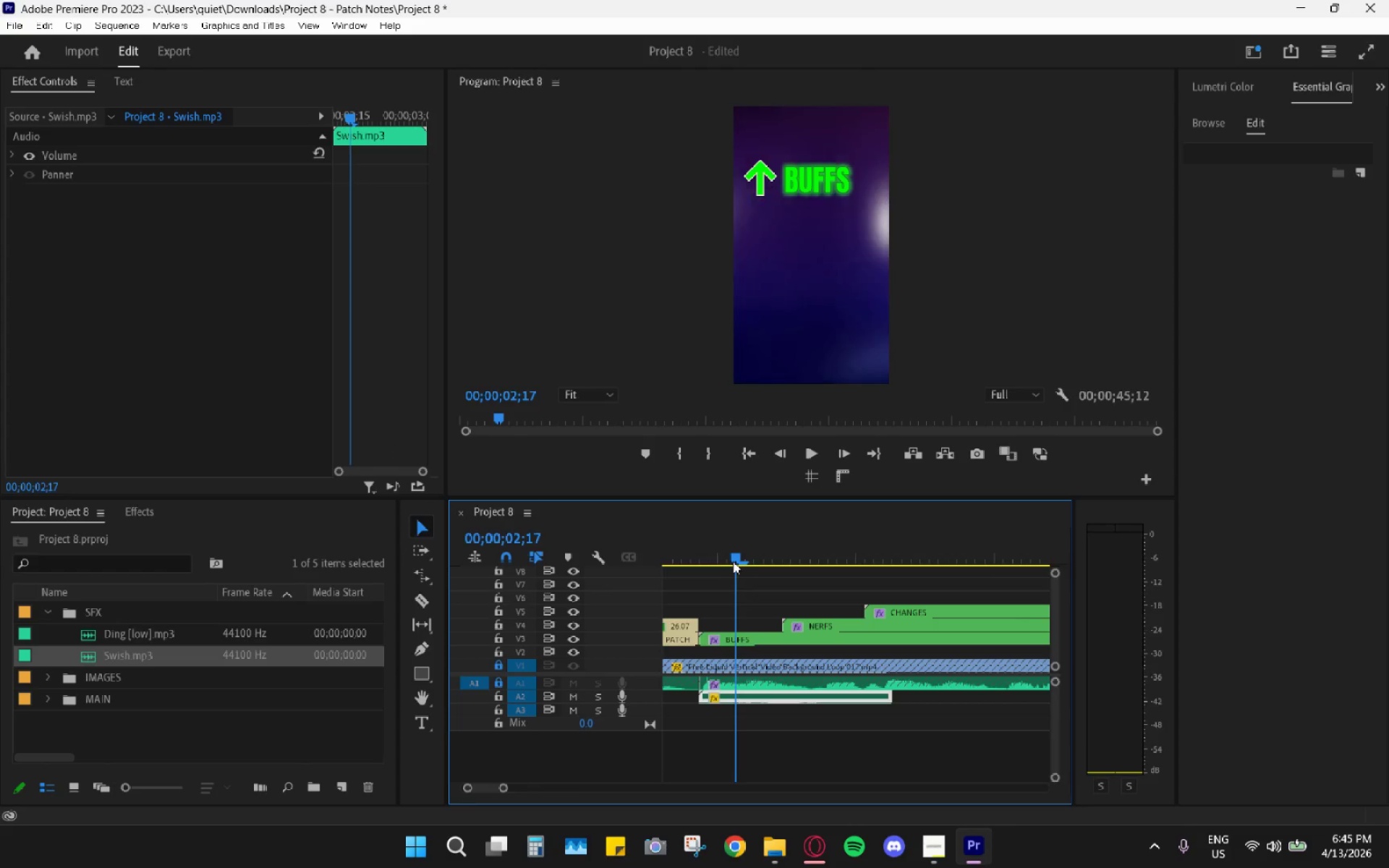 
key(Space)
 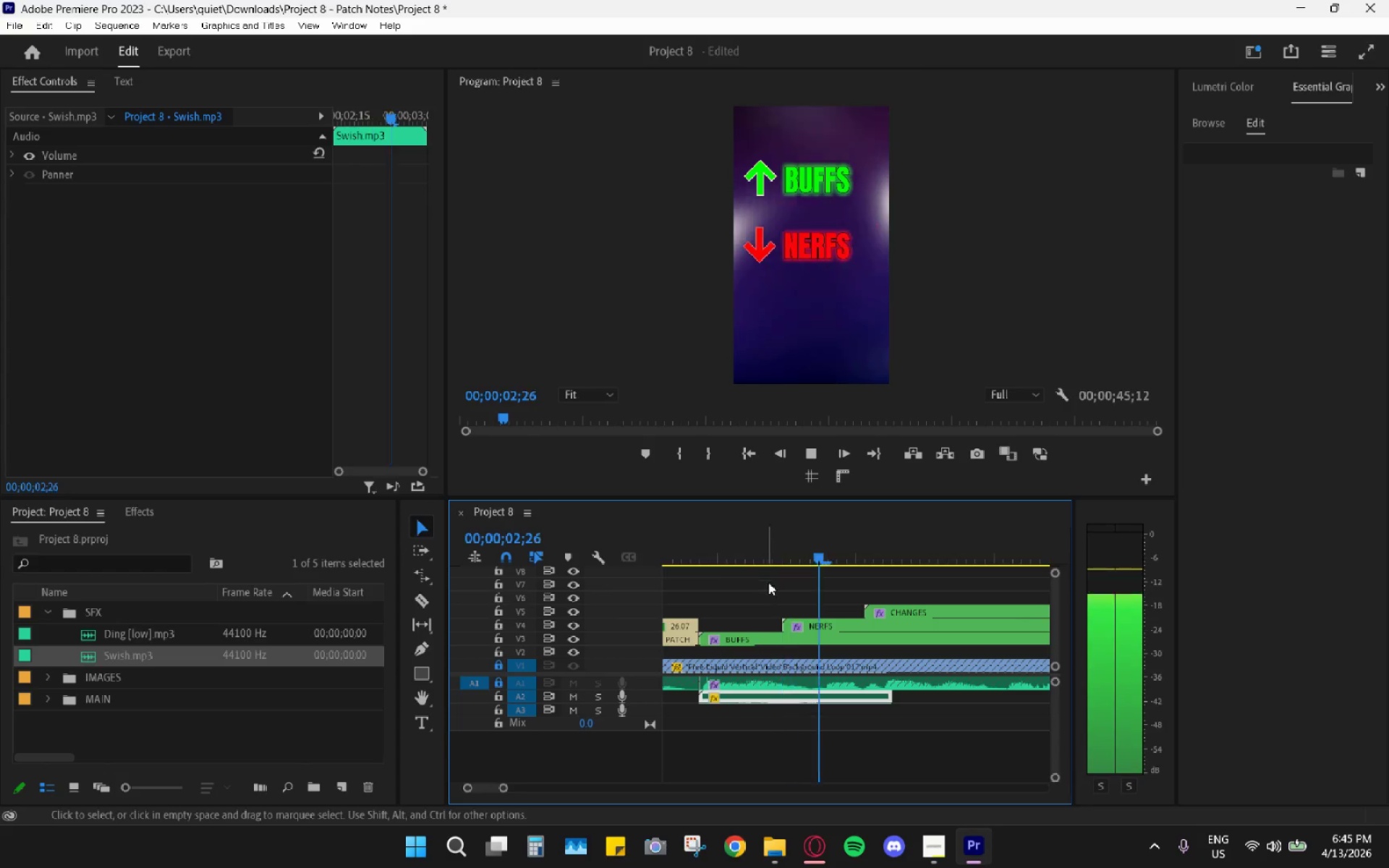 
key(Space)
 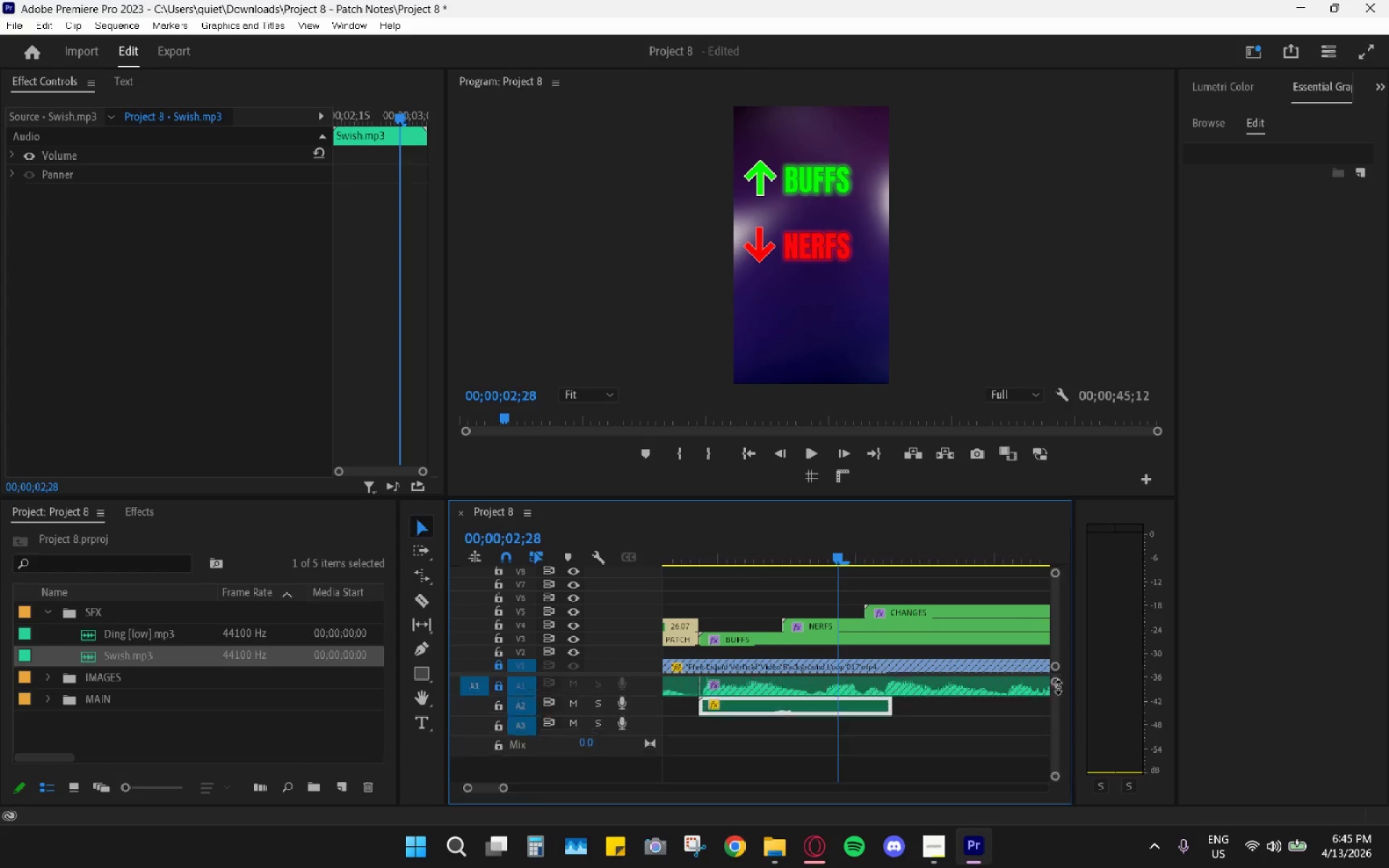 
left_click([1057, 685])
 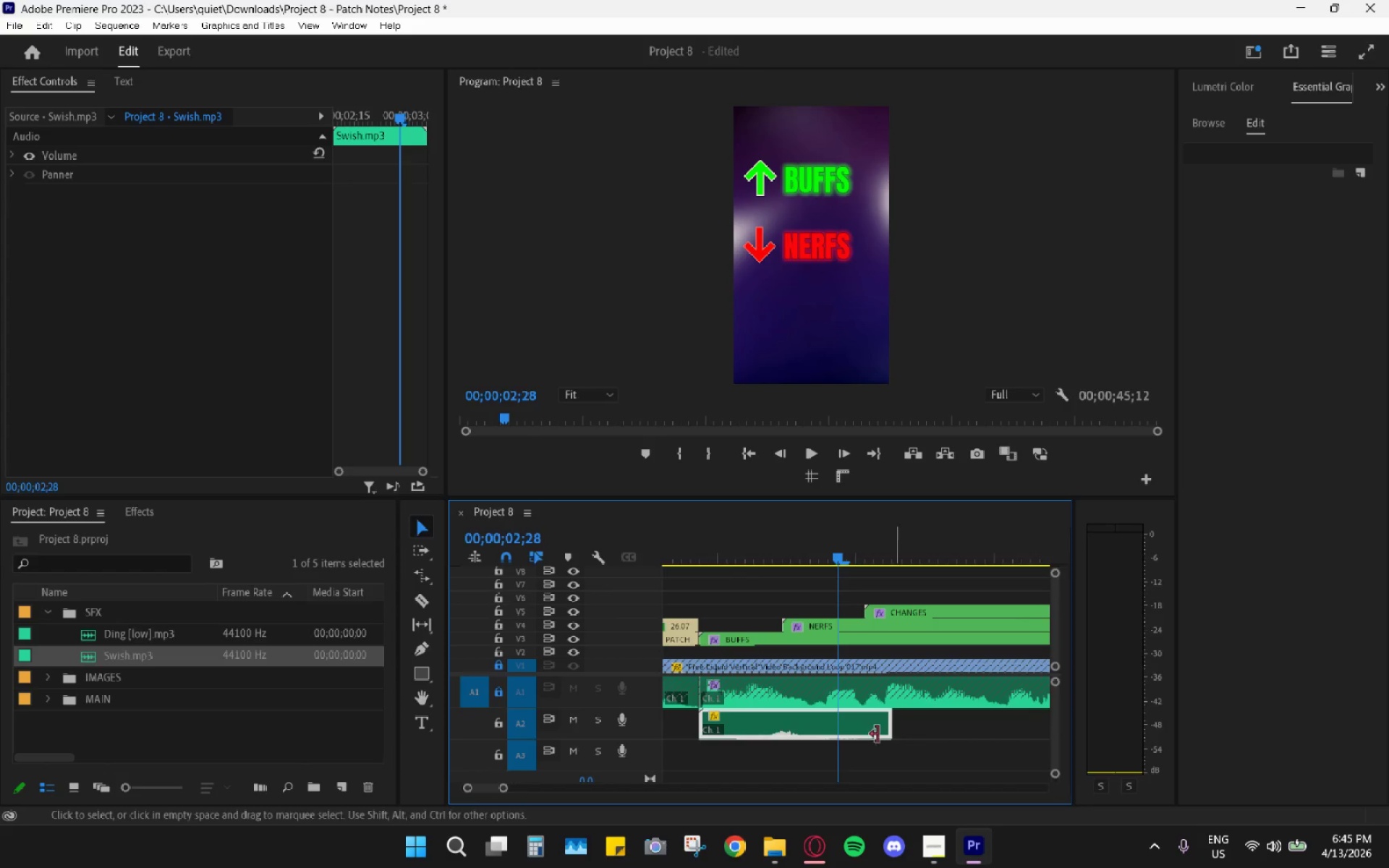 
key(C)
 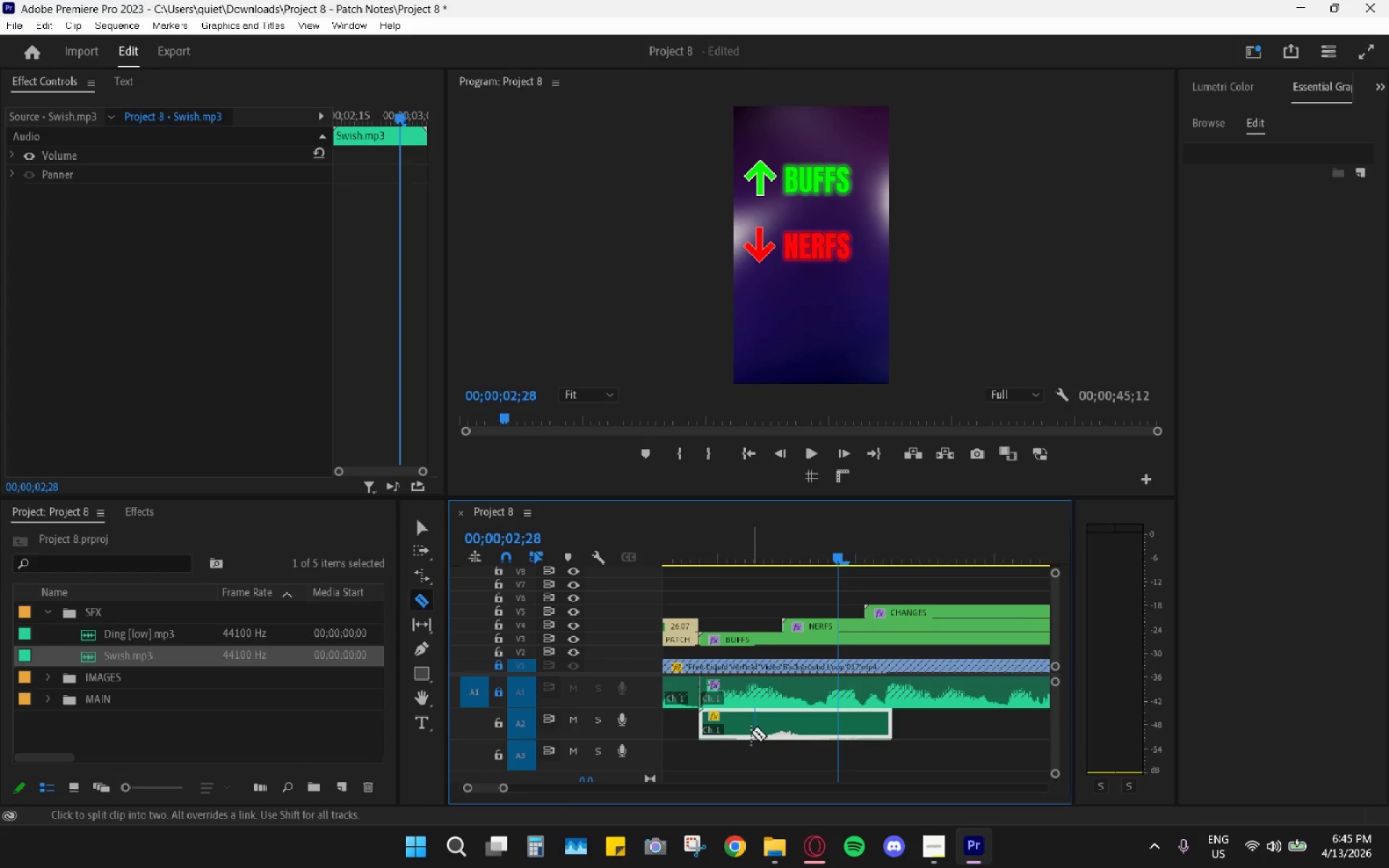 
left_click([757, 727])
 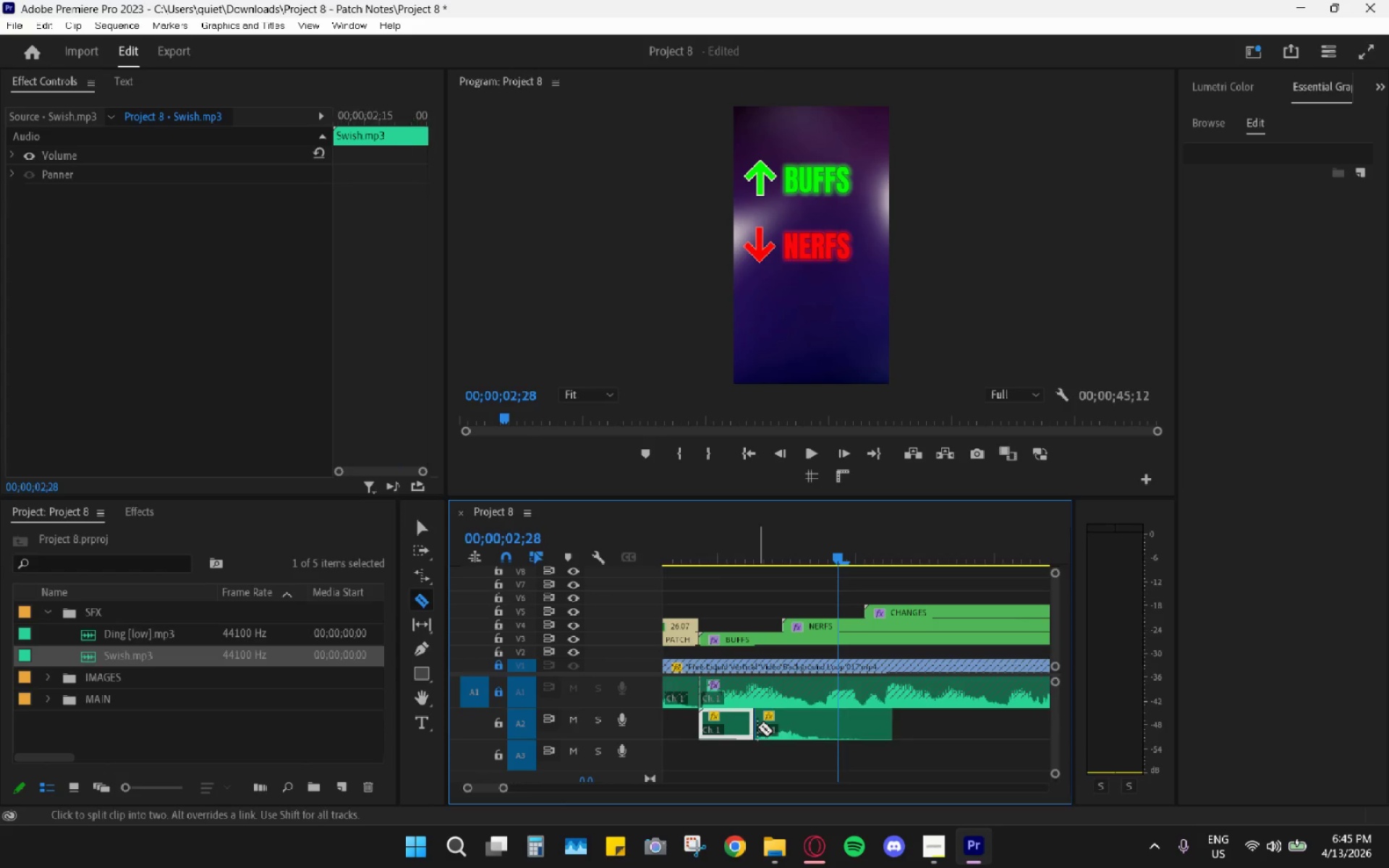 
key(V)
 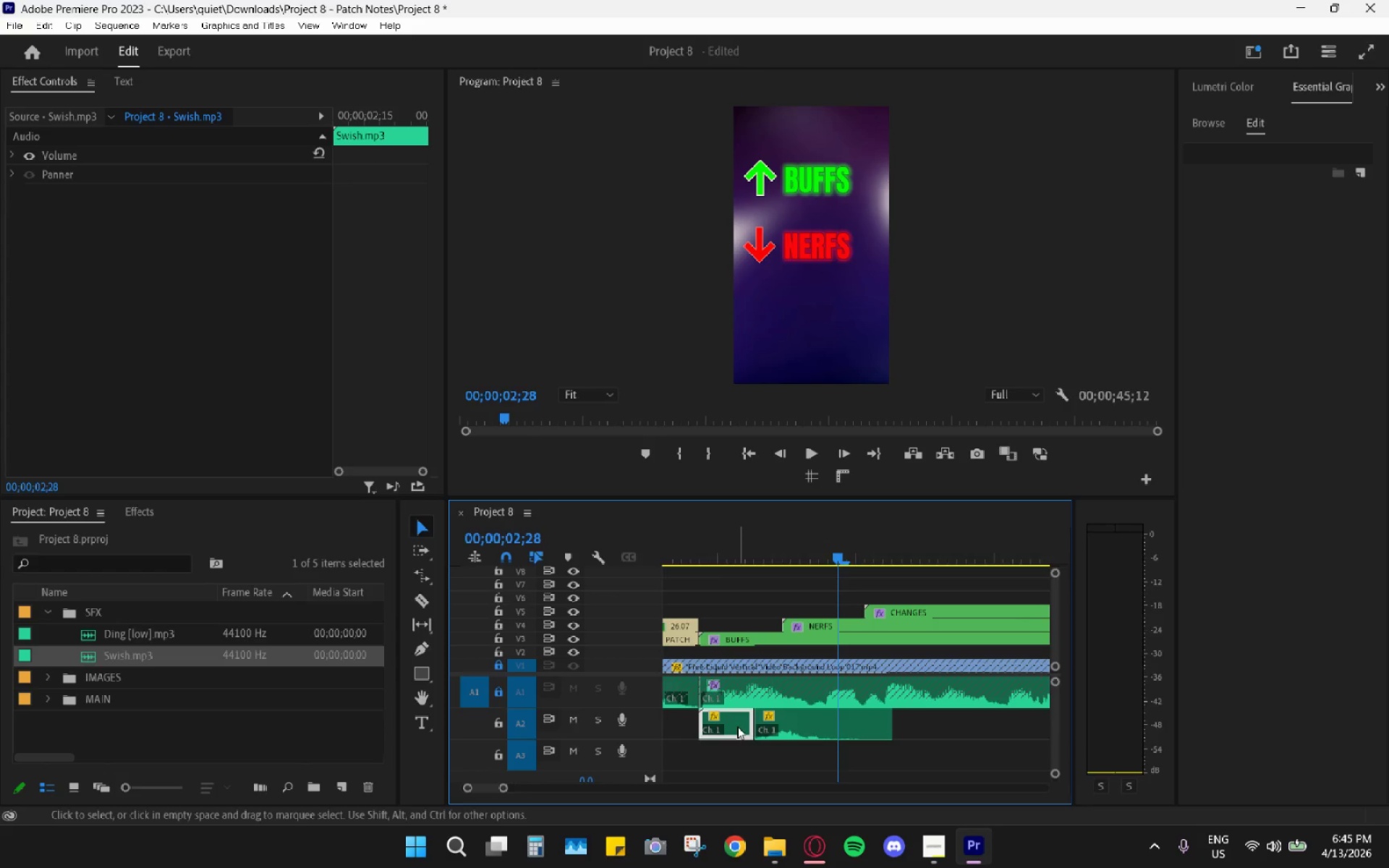 
left_click([736, 726])
 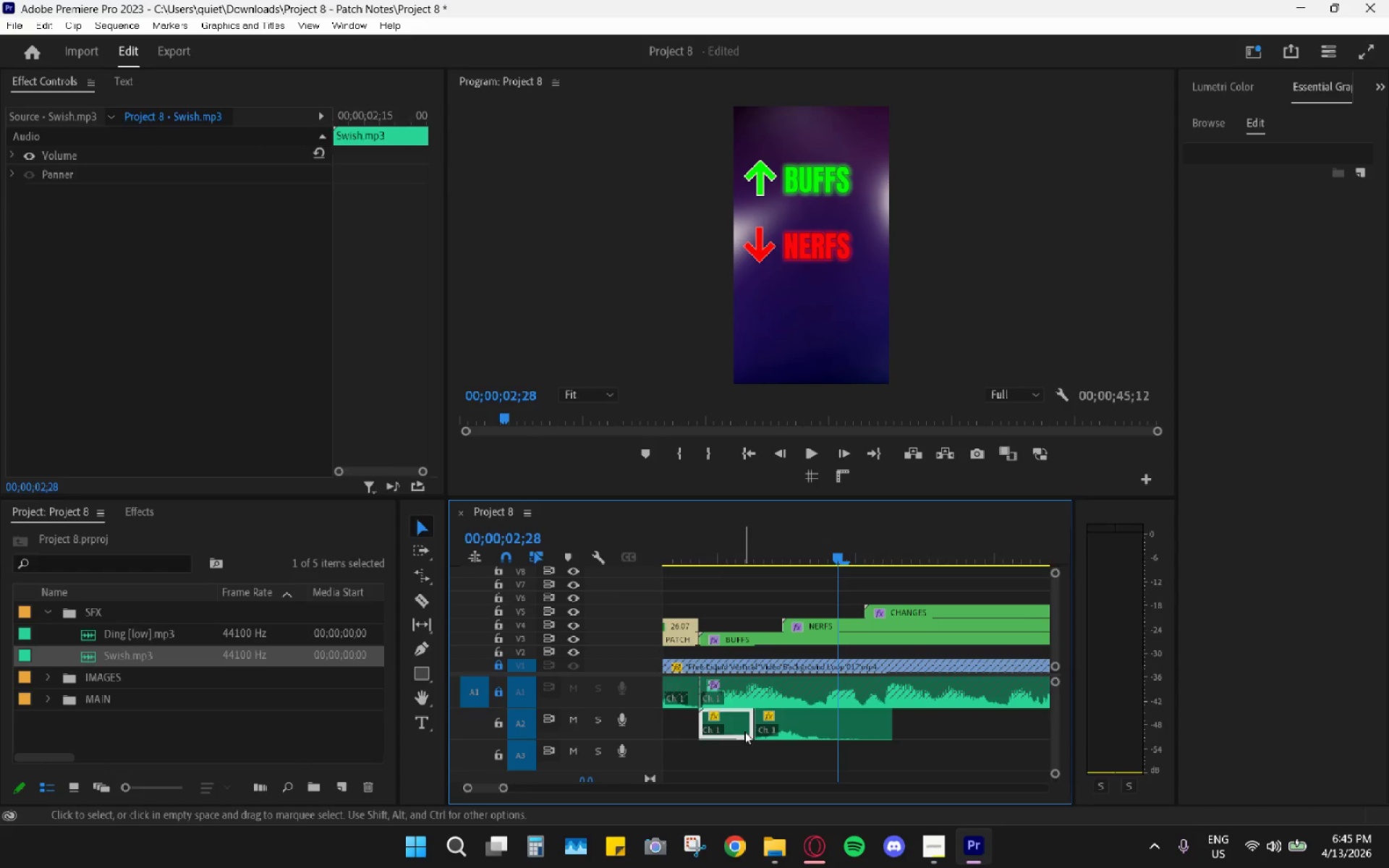 
key(H)
 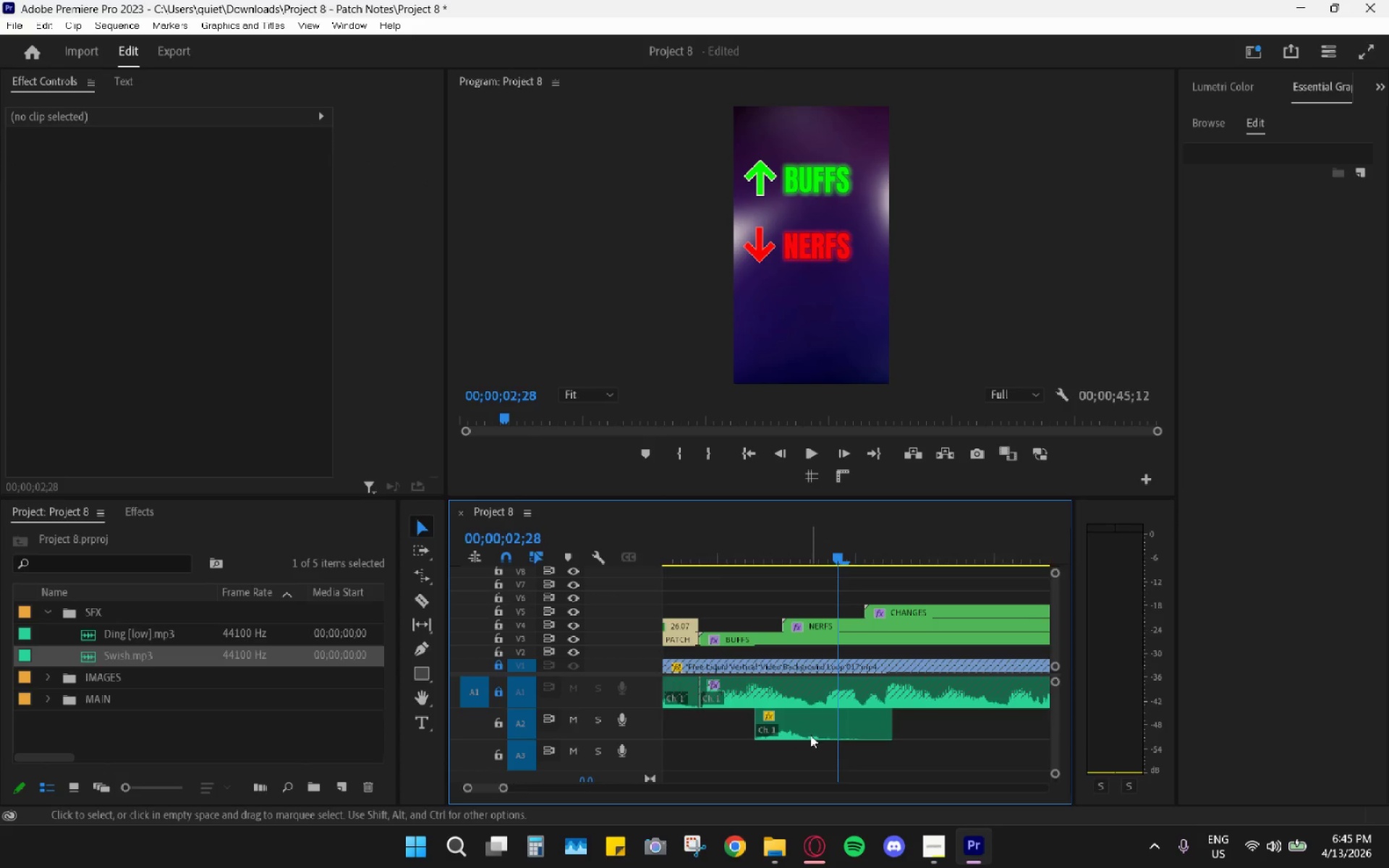 
left_click_drag(start_coordinate=[815, 730], to_coordinate=[749, 733])
 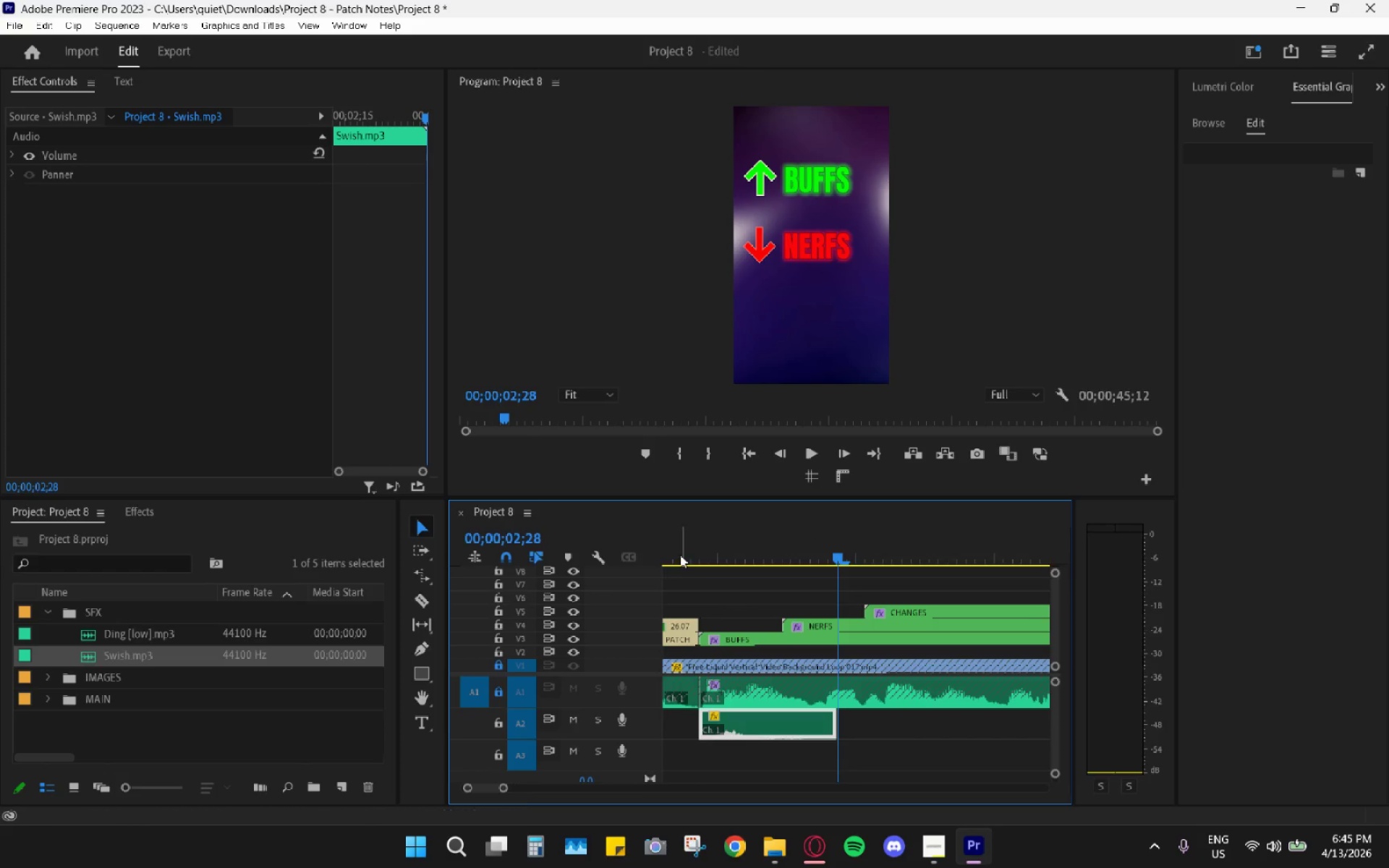 
left_click([680, 551])
 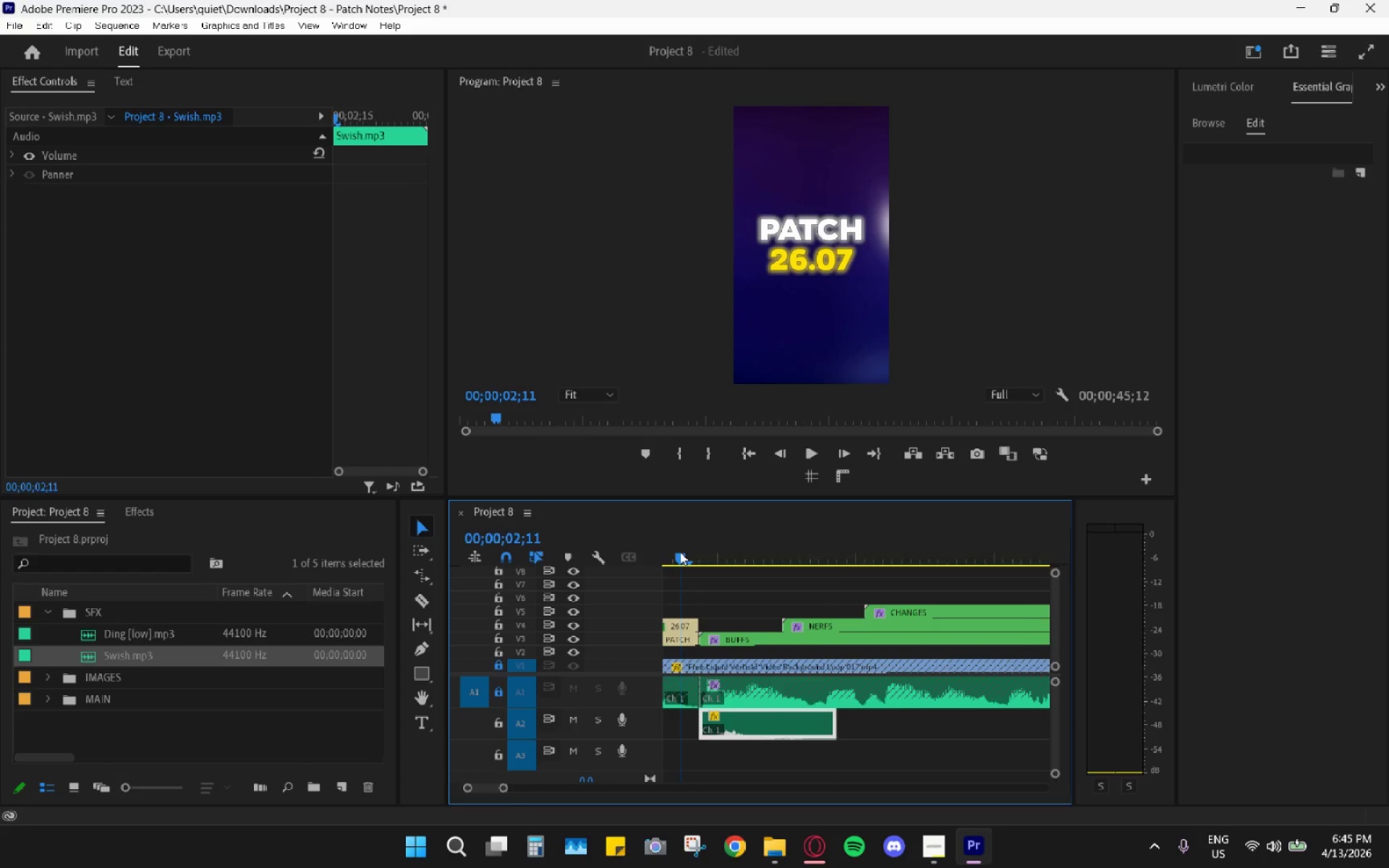 
key(Space)
 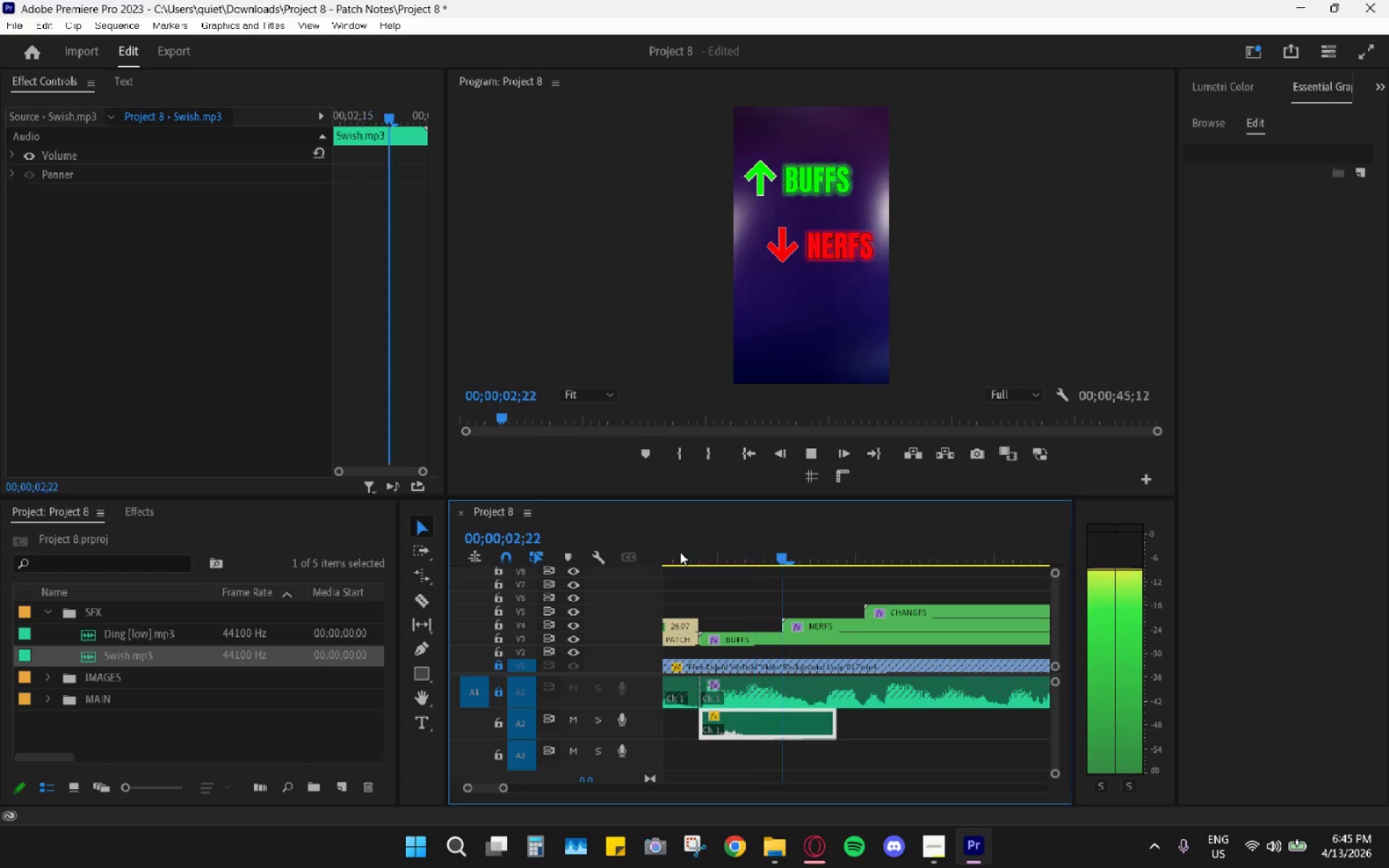 
key(Space)
 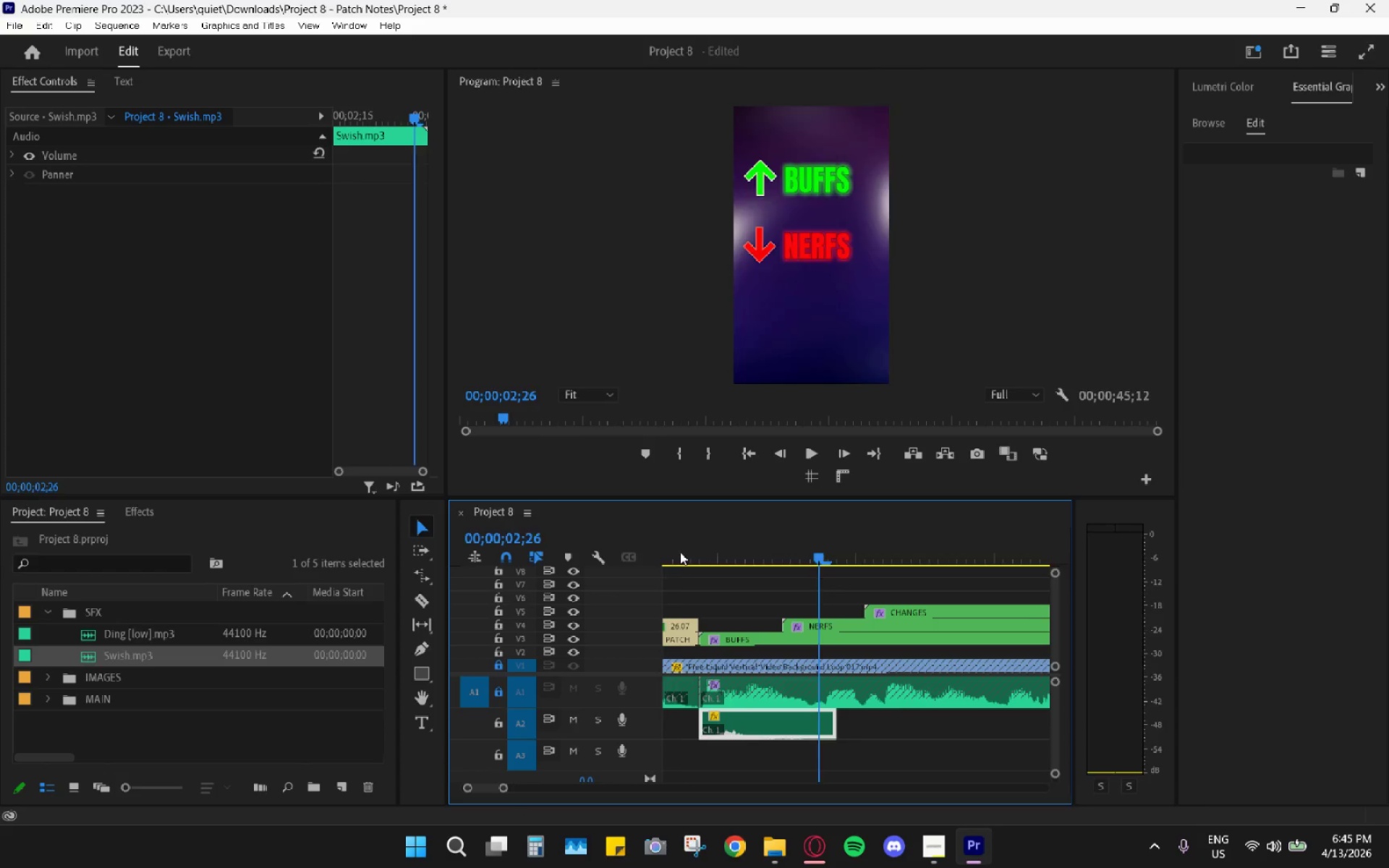 
left_click([680, 552])
 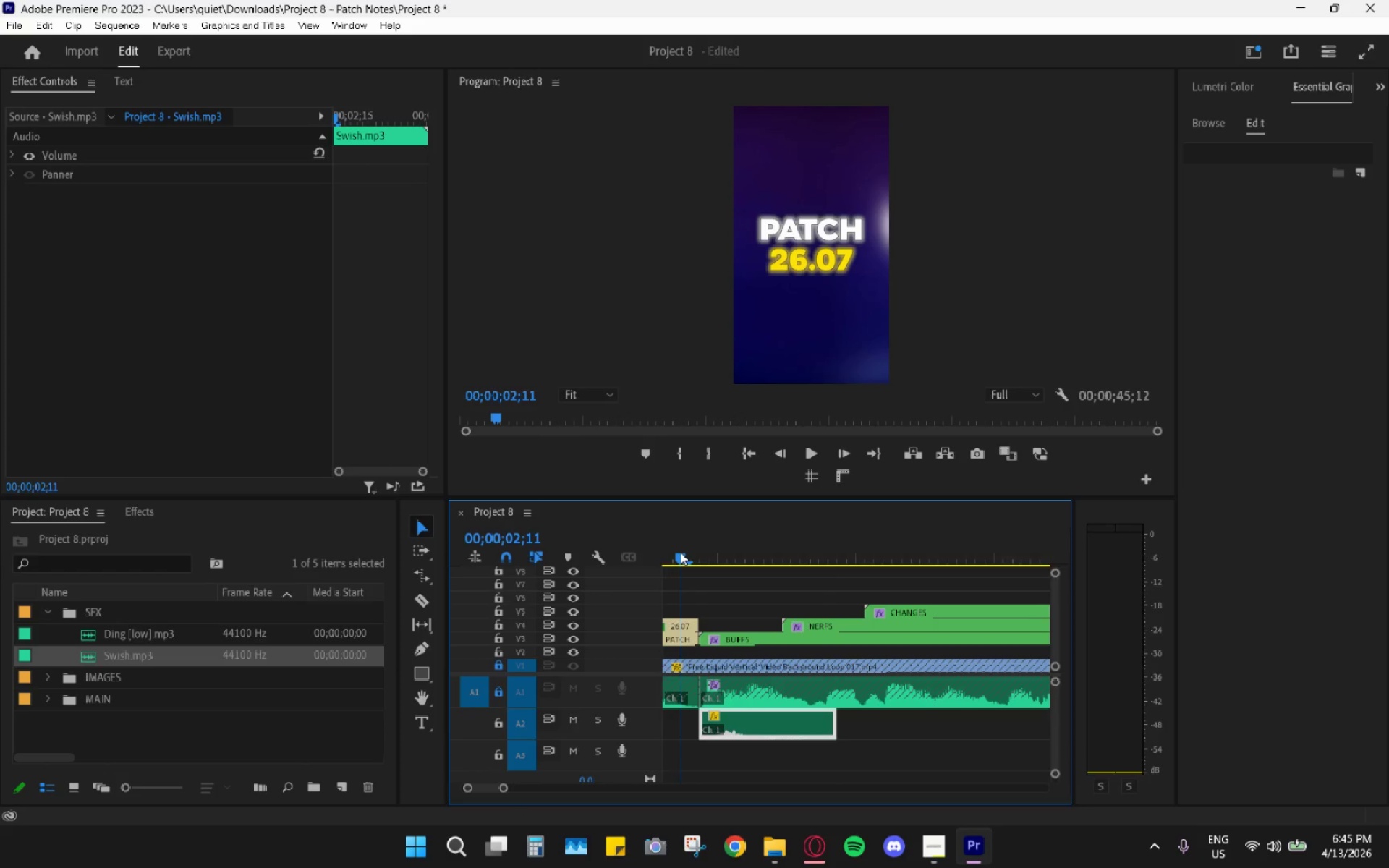 
key(Space)
 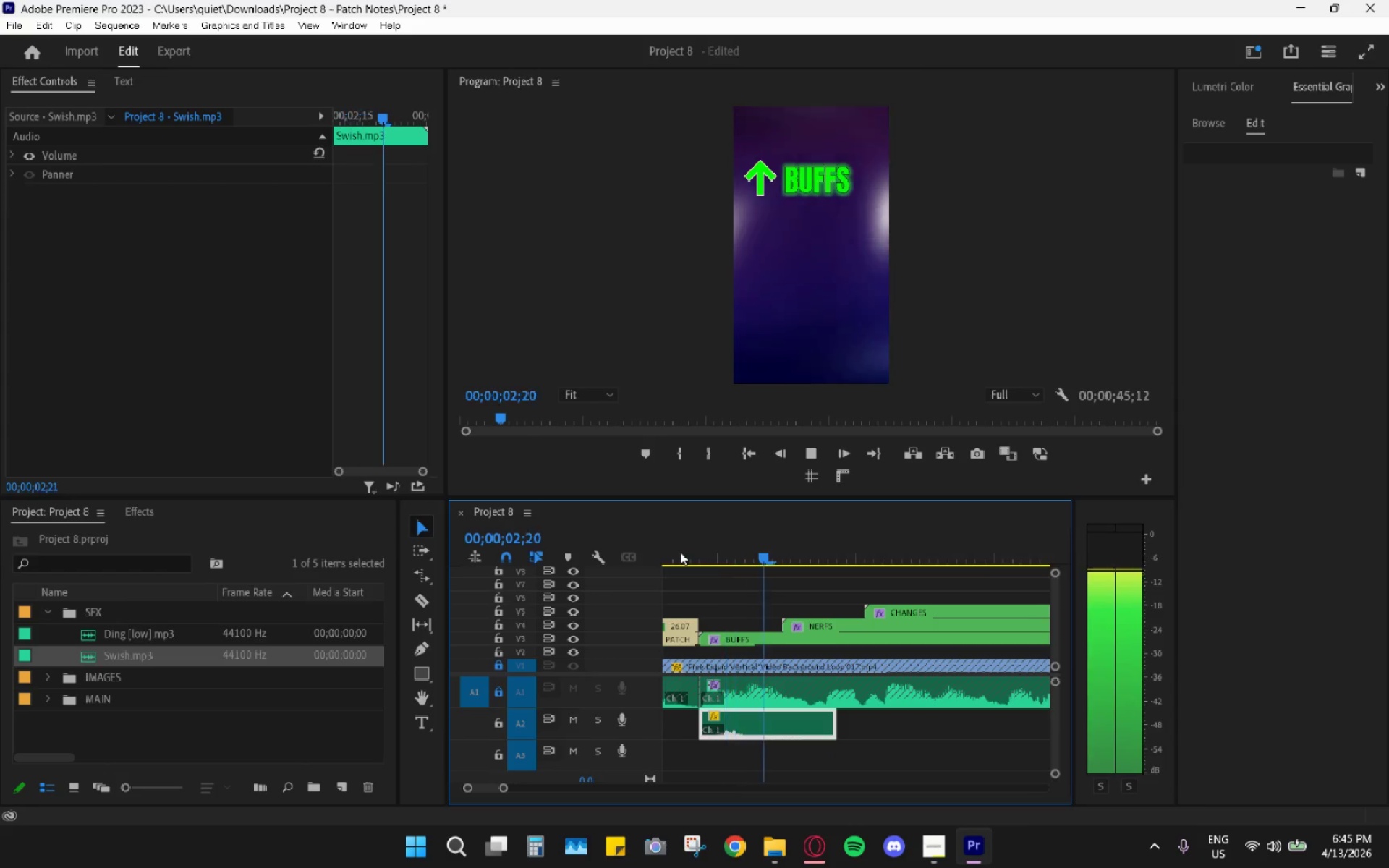 
key(Space)
 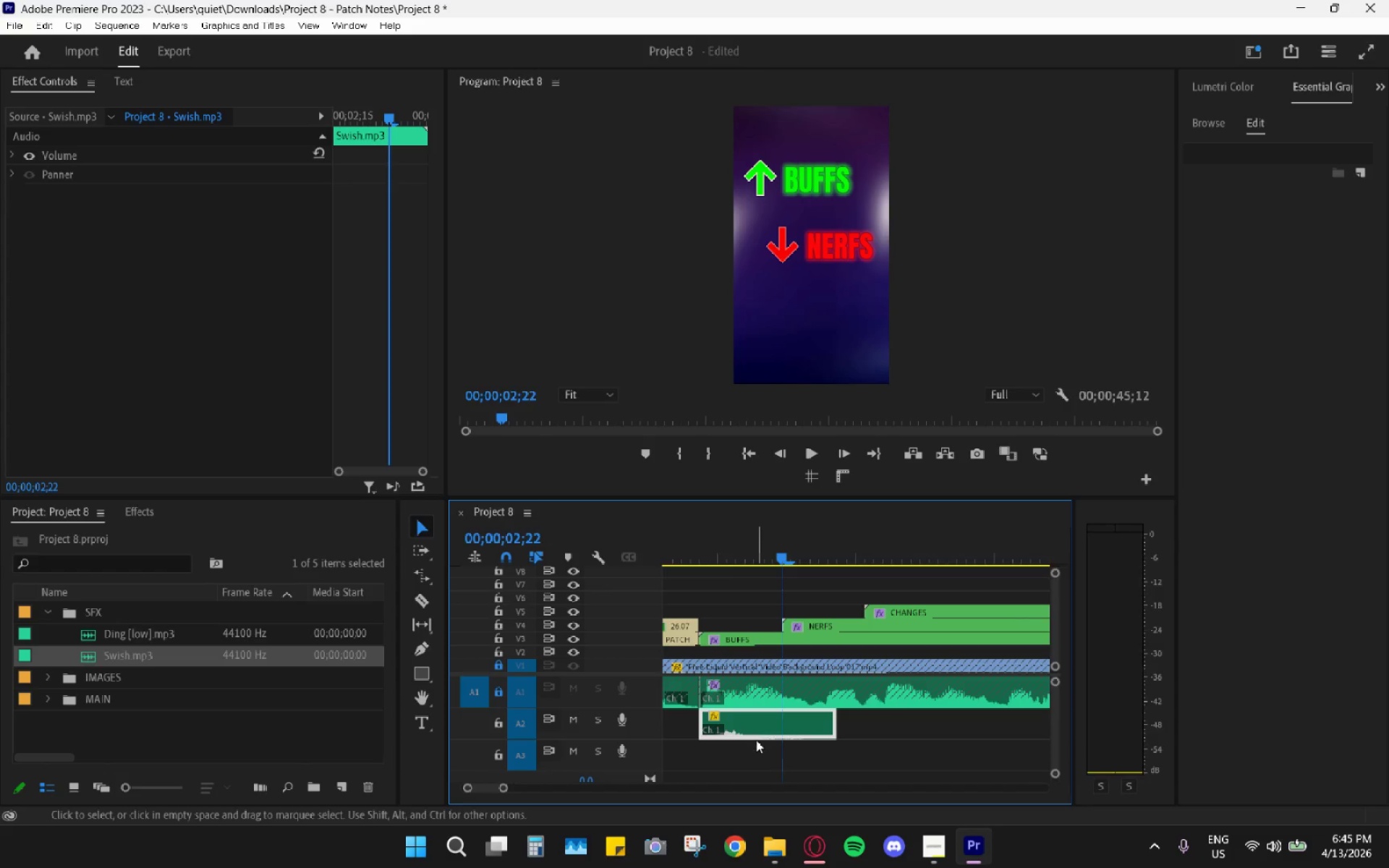 
key(Control+C)
 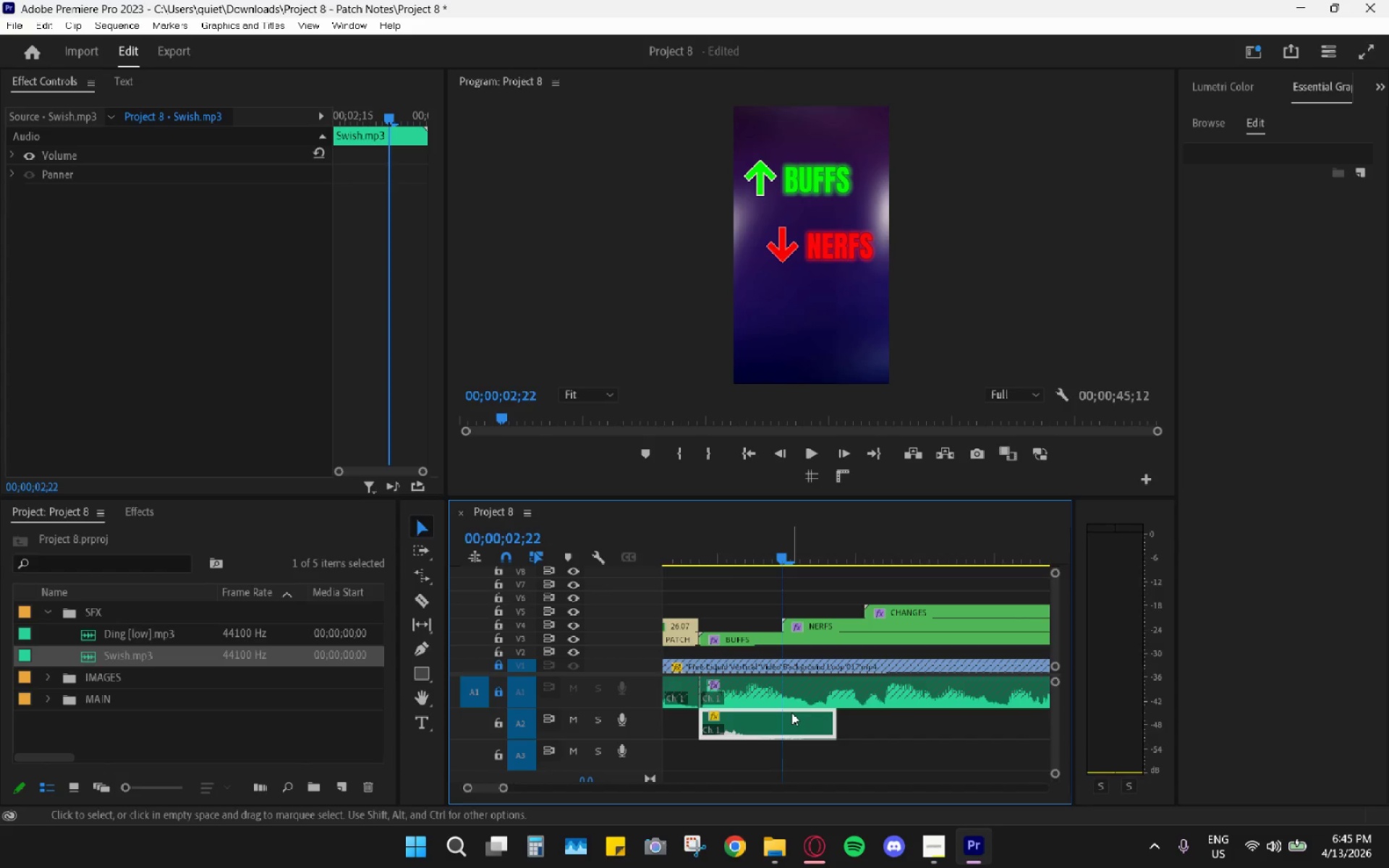 
key(Control+Space)
 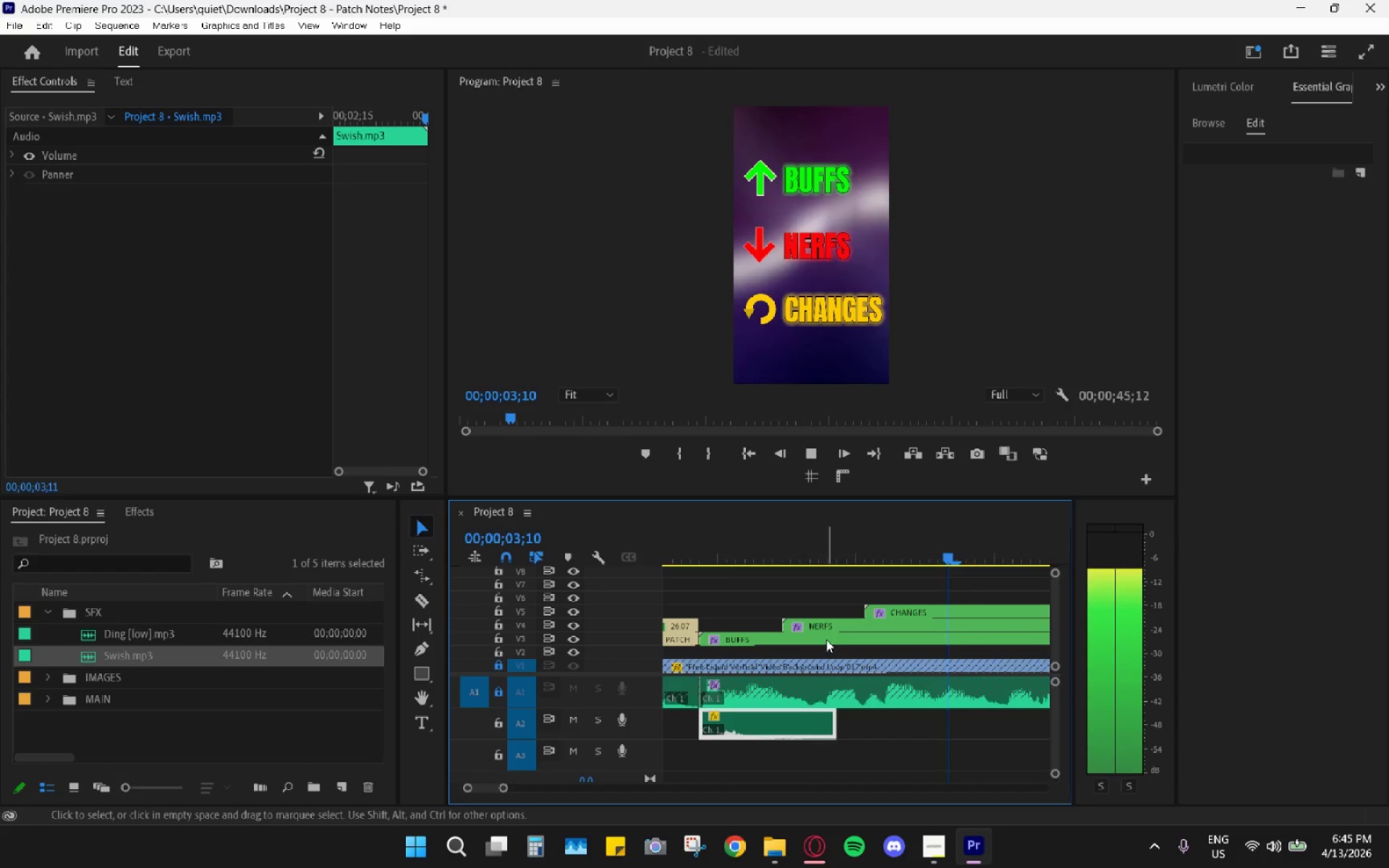 
key(Space)
 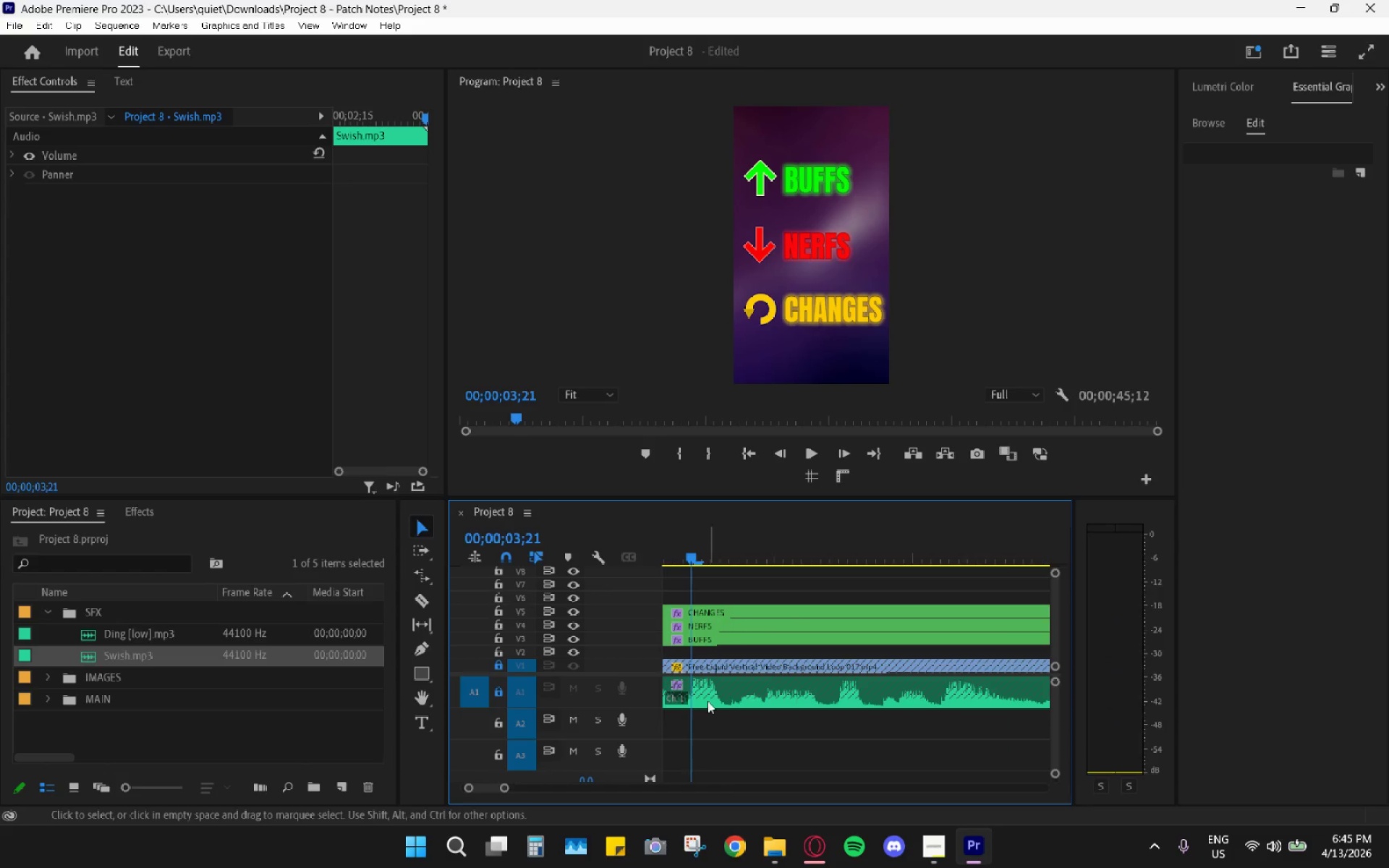 
scroll: coordinate [820, 780], scroll_direction: up, amount: 16.0
 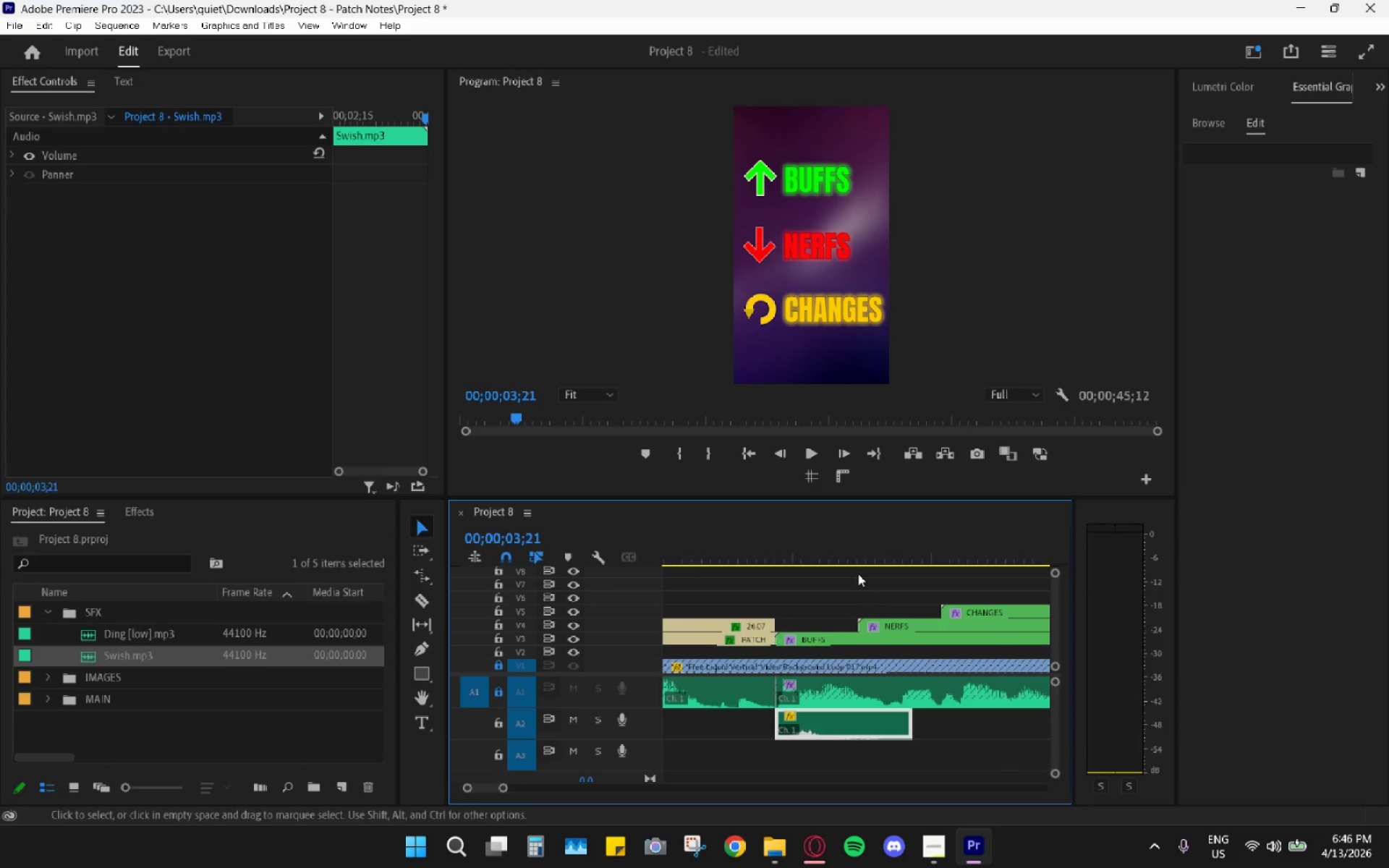 
left_click_drag(start_coordinate=[852, 563], to_coordinate=[862, 562])
 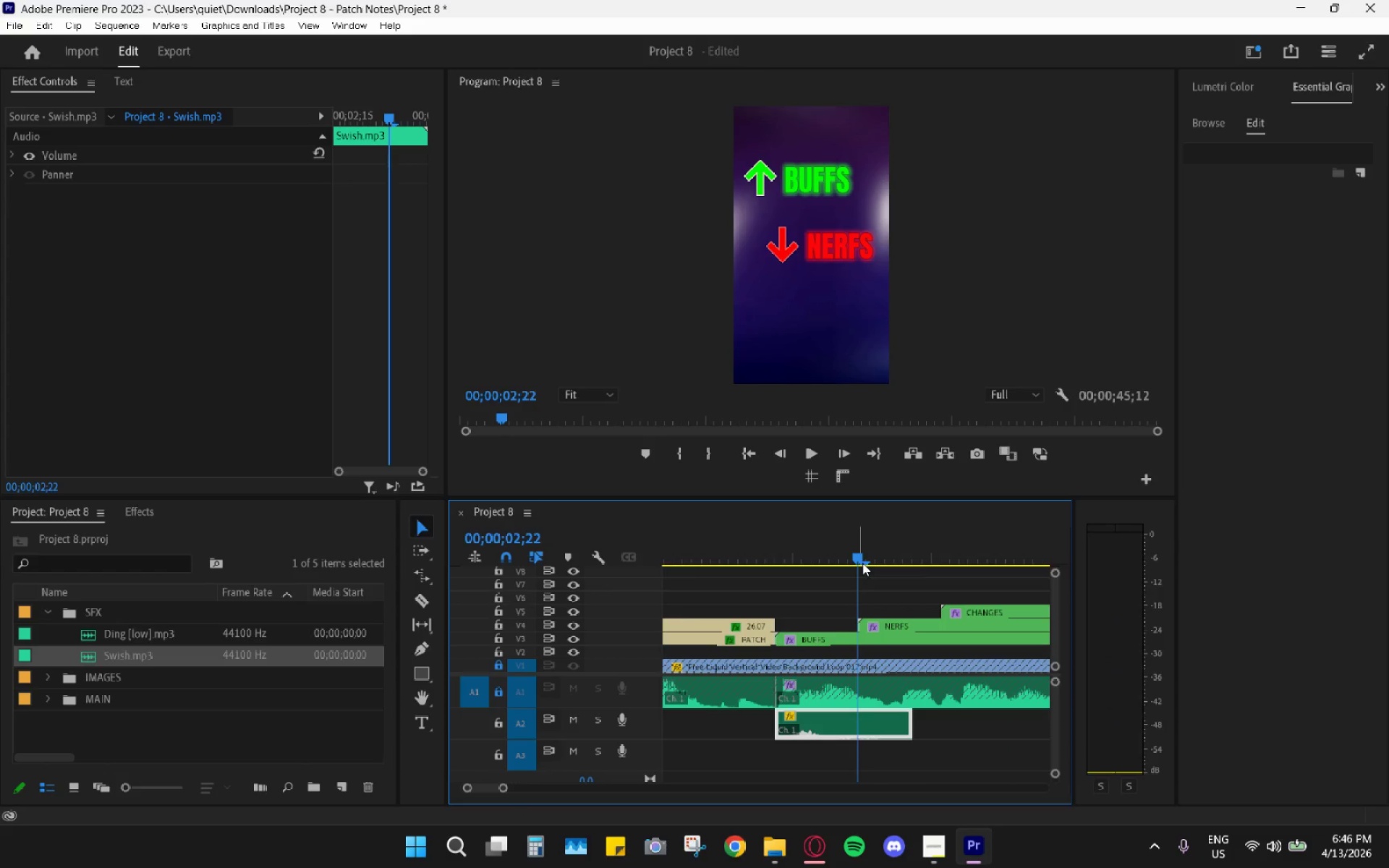 
key(Control+V)
 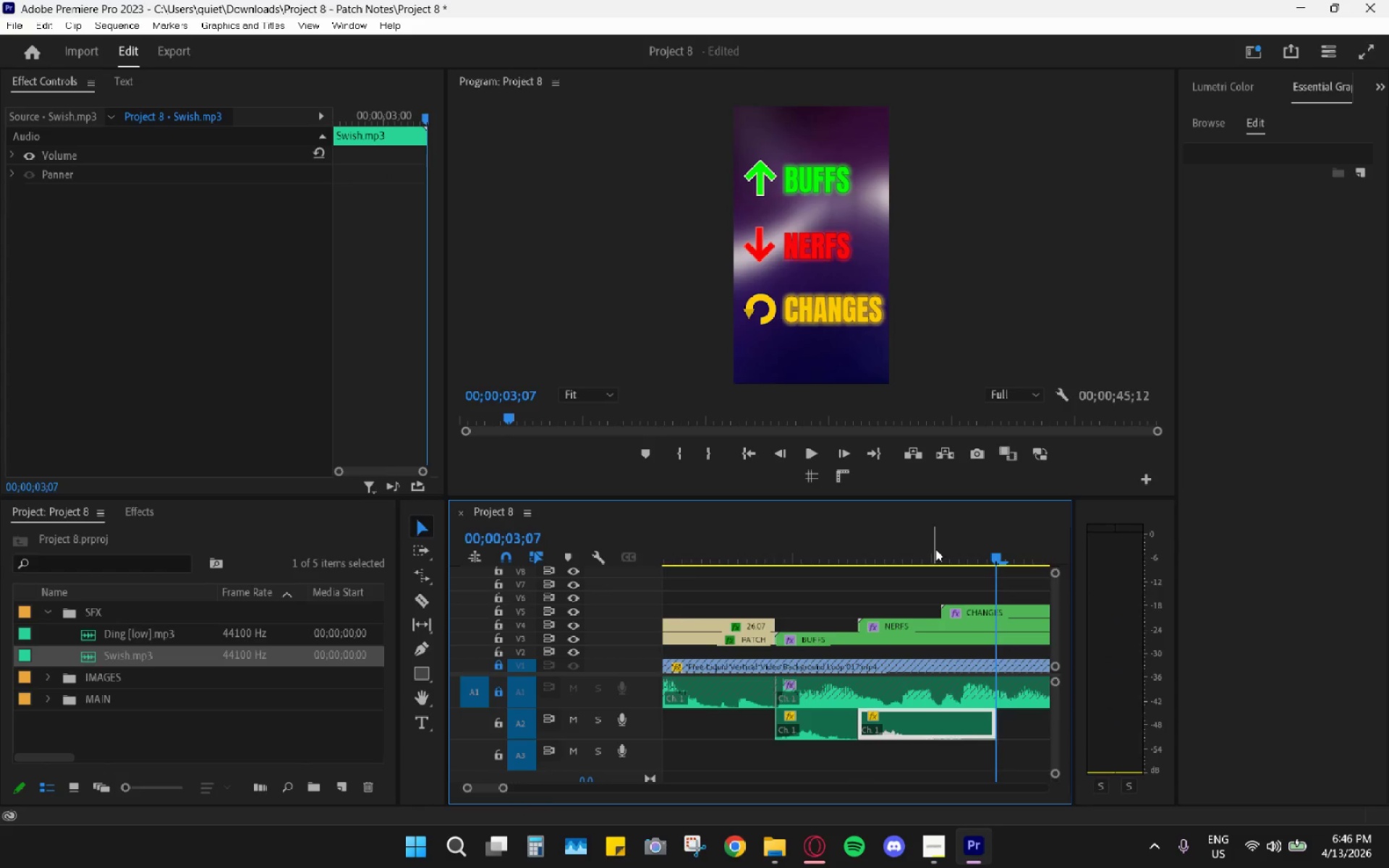 
left_click_drag(start_coordinate=[952, 556], to_coordinate=[942, 554])
 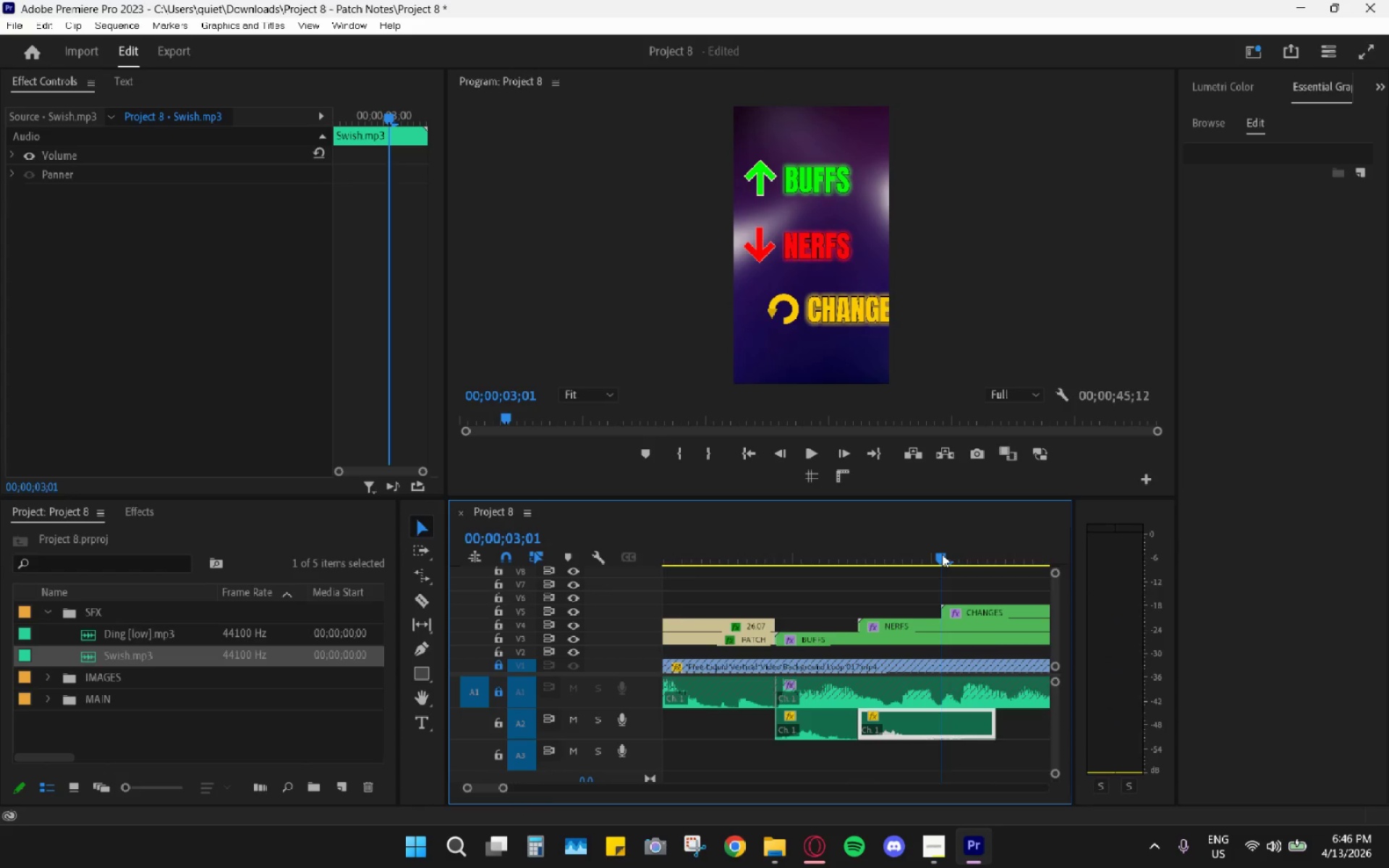 
key(Control+ControlLeft)
 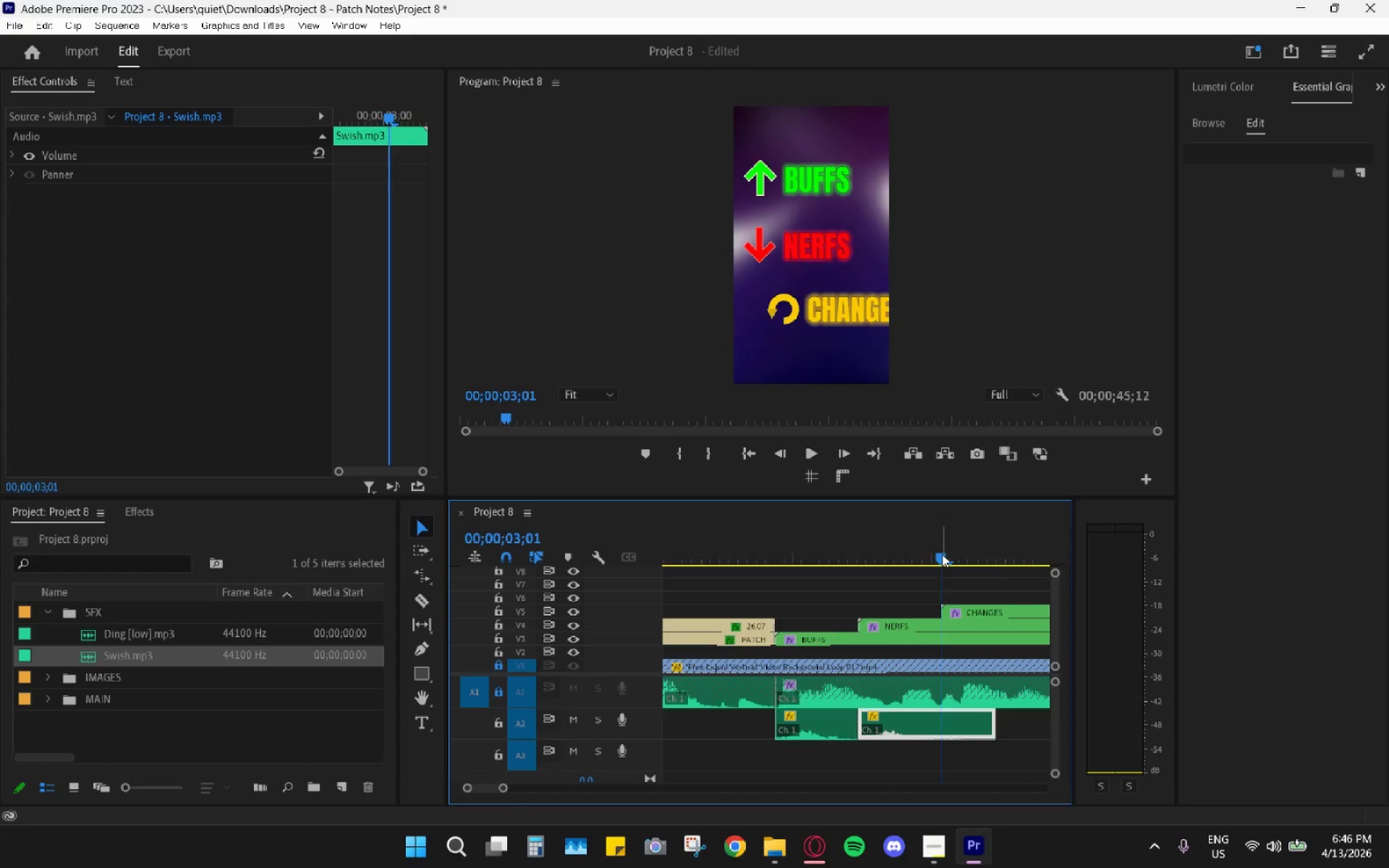 
key(Control+V)
 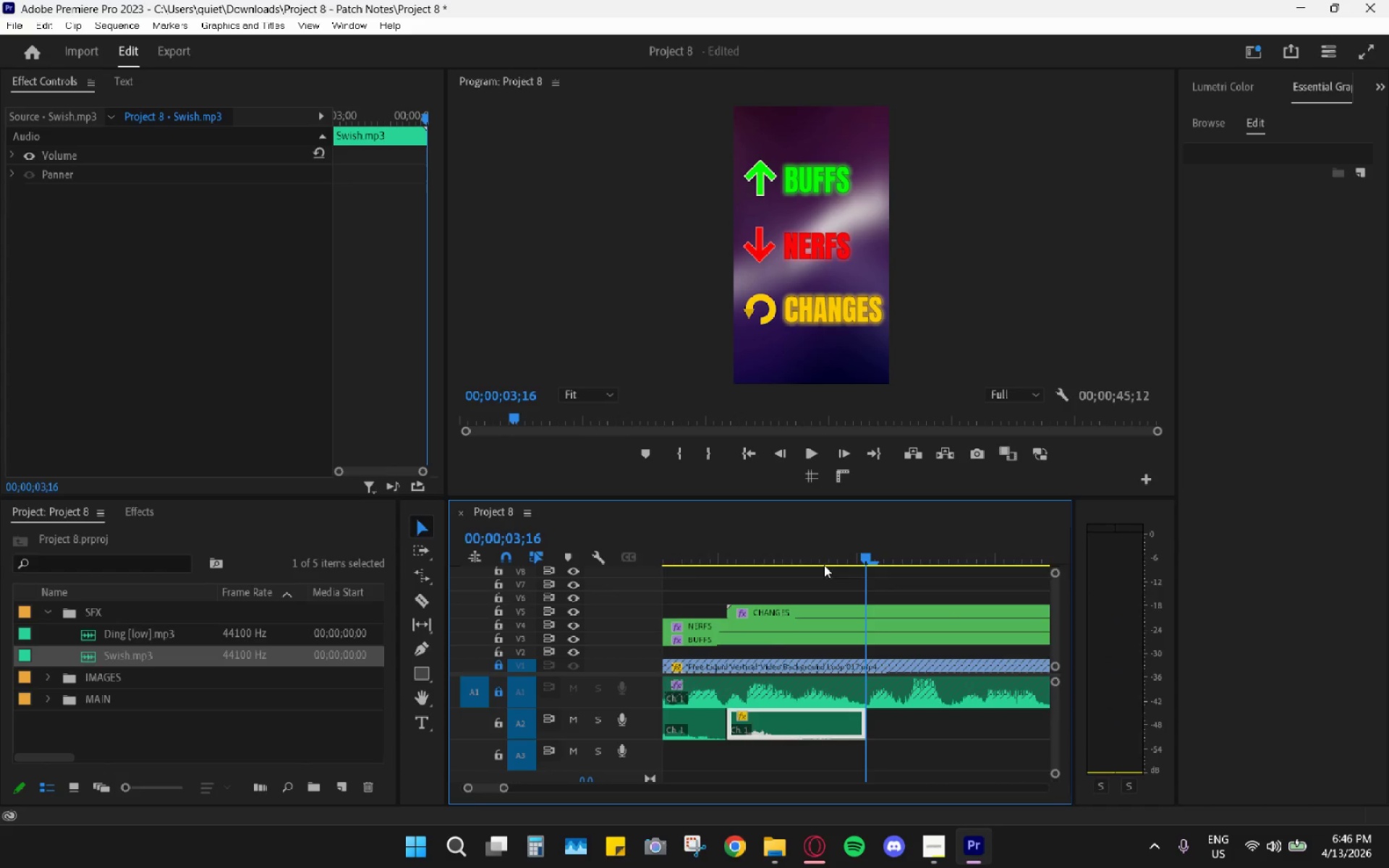 
hold_key(key=AltLeft, duration=0.67)
scroll: coordinate [763, 668], scroll_direction: down, amount: 10.0
 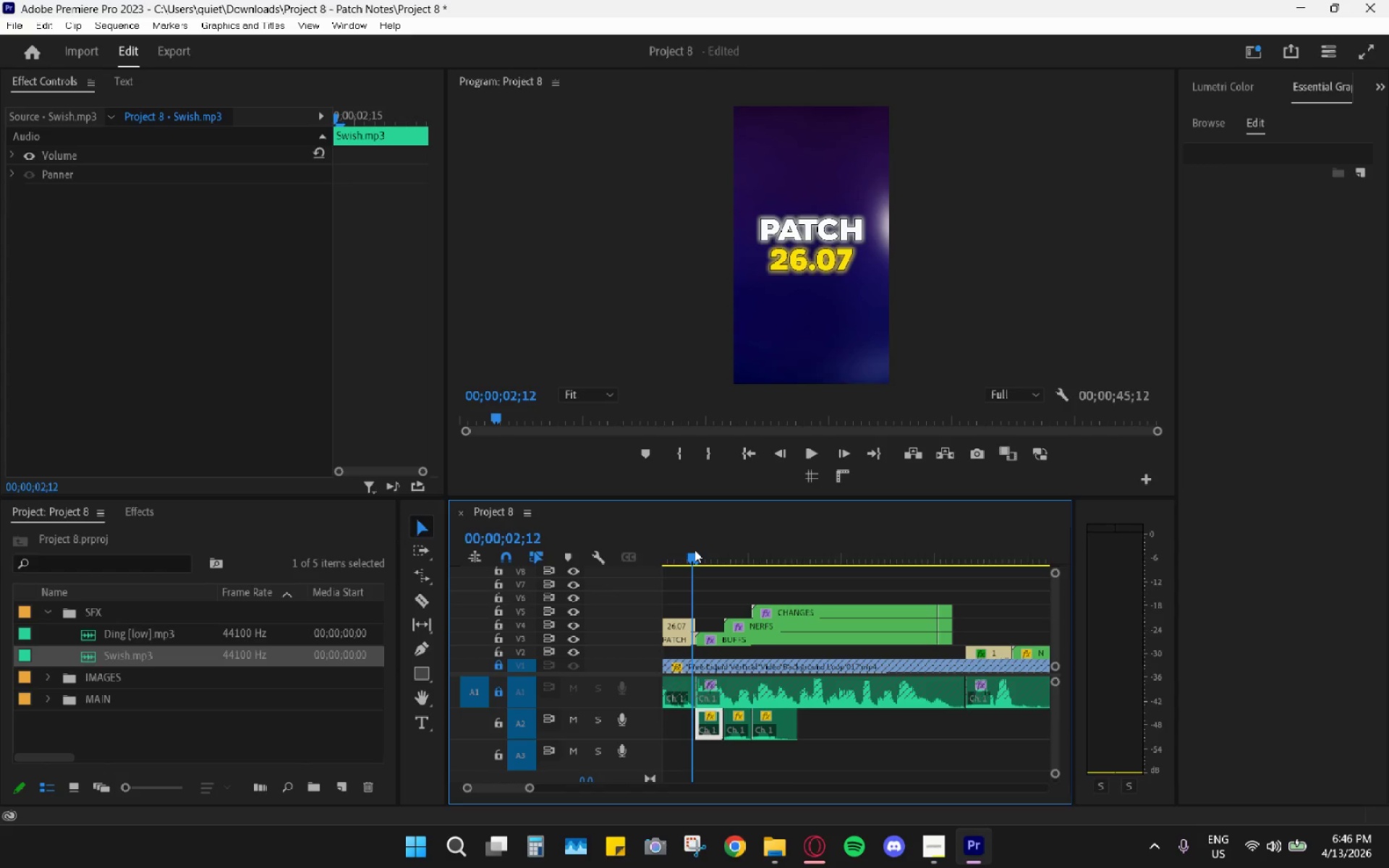 
key(Space)
 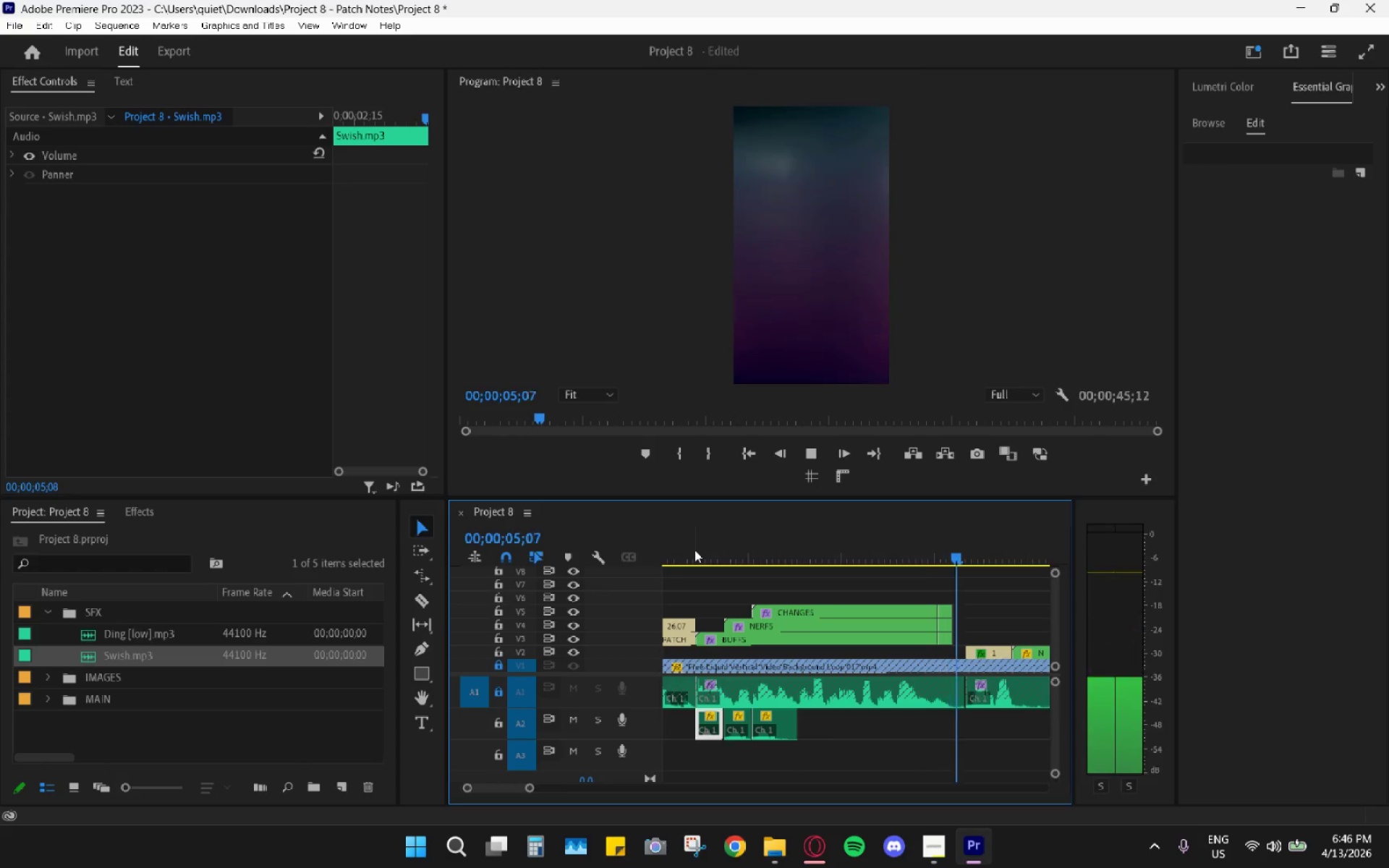 
key(Space)
 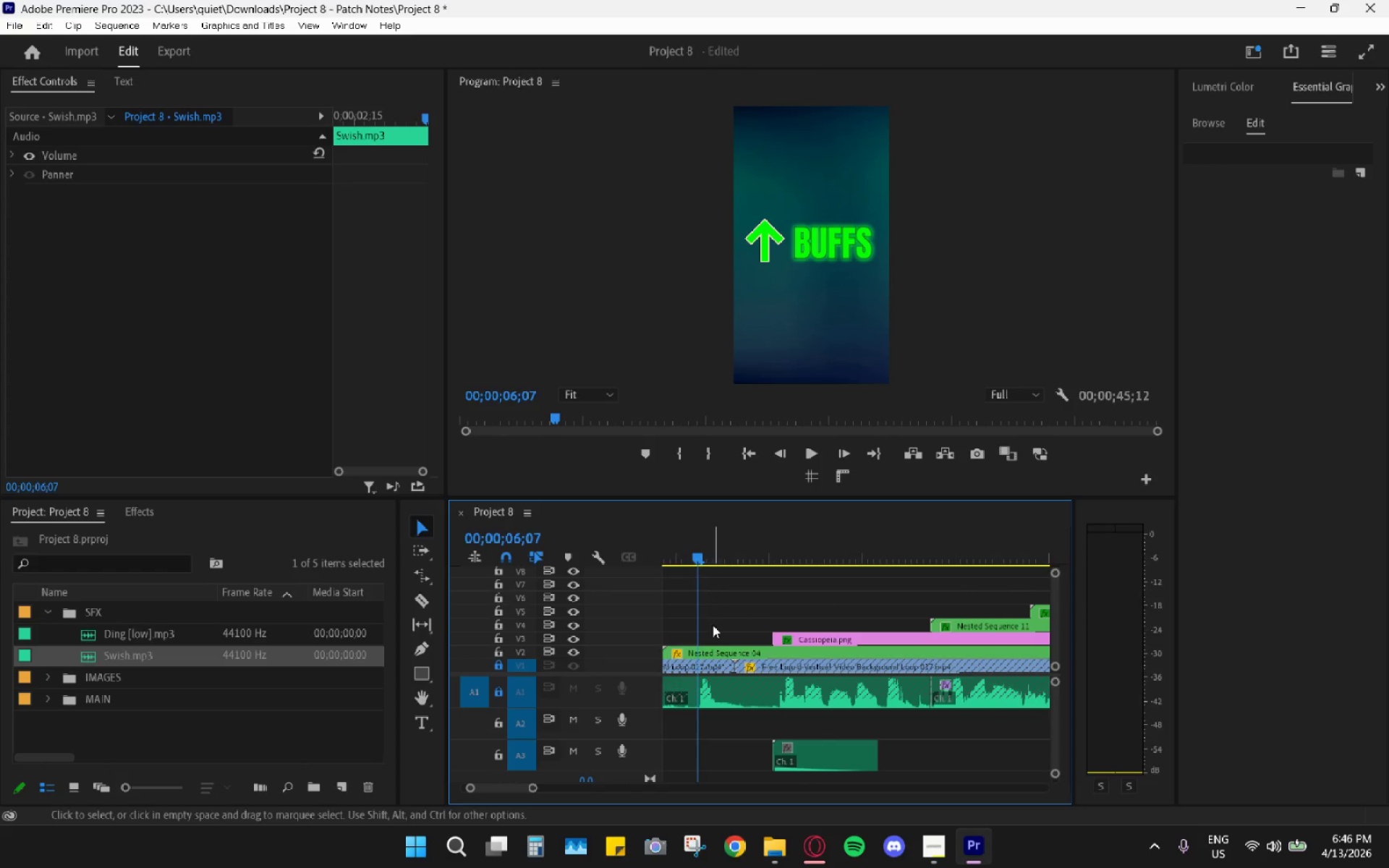 
scroll: coordinate [749, 684], scroll_direction: up, amount: 5.0
 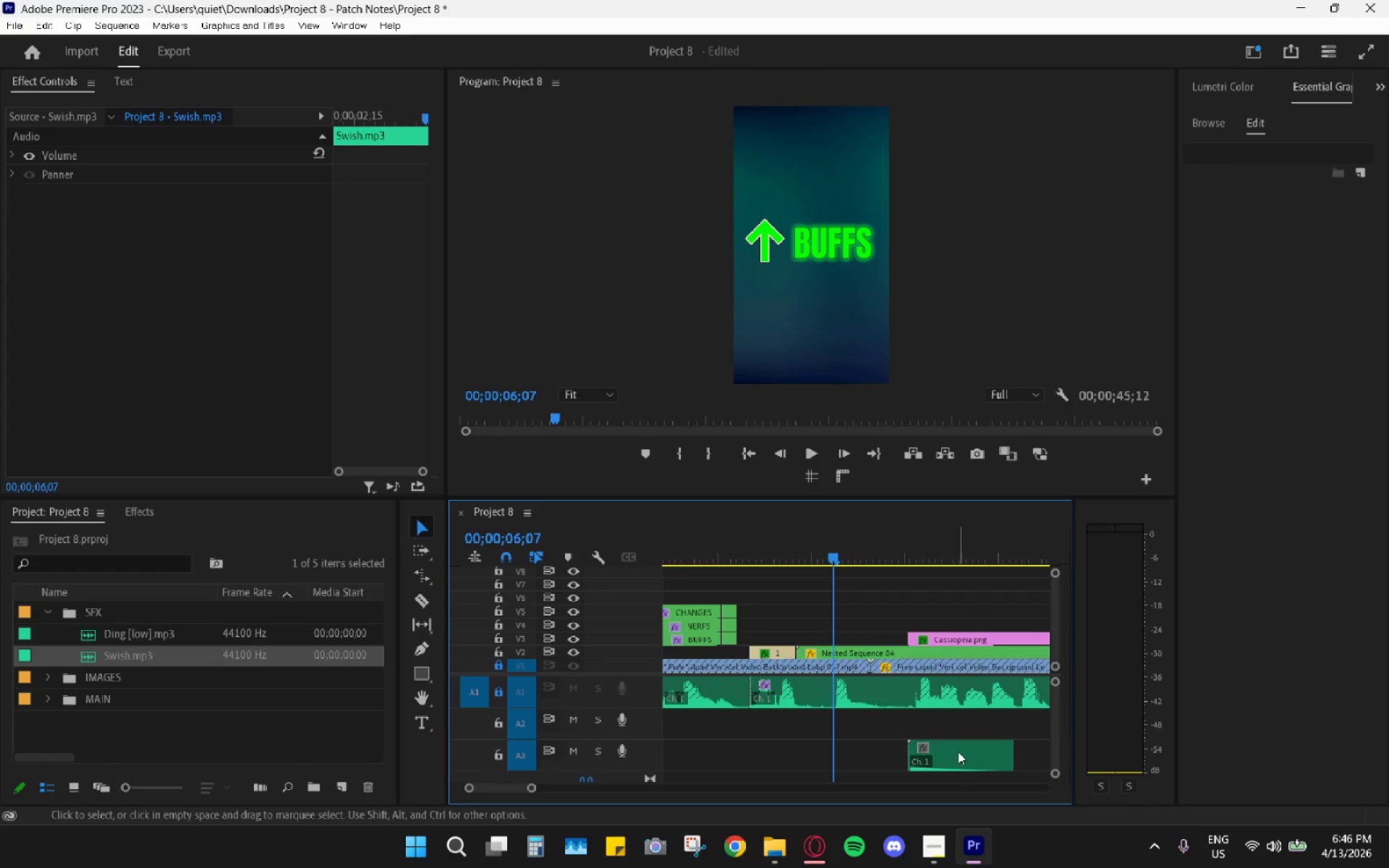 
left_click_drag(start_coordinate=[965, 764], to_coordinate=[806, 725])
 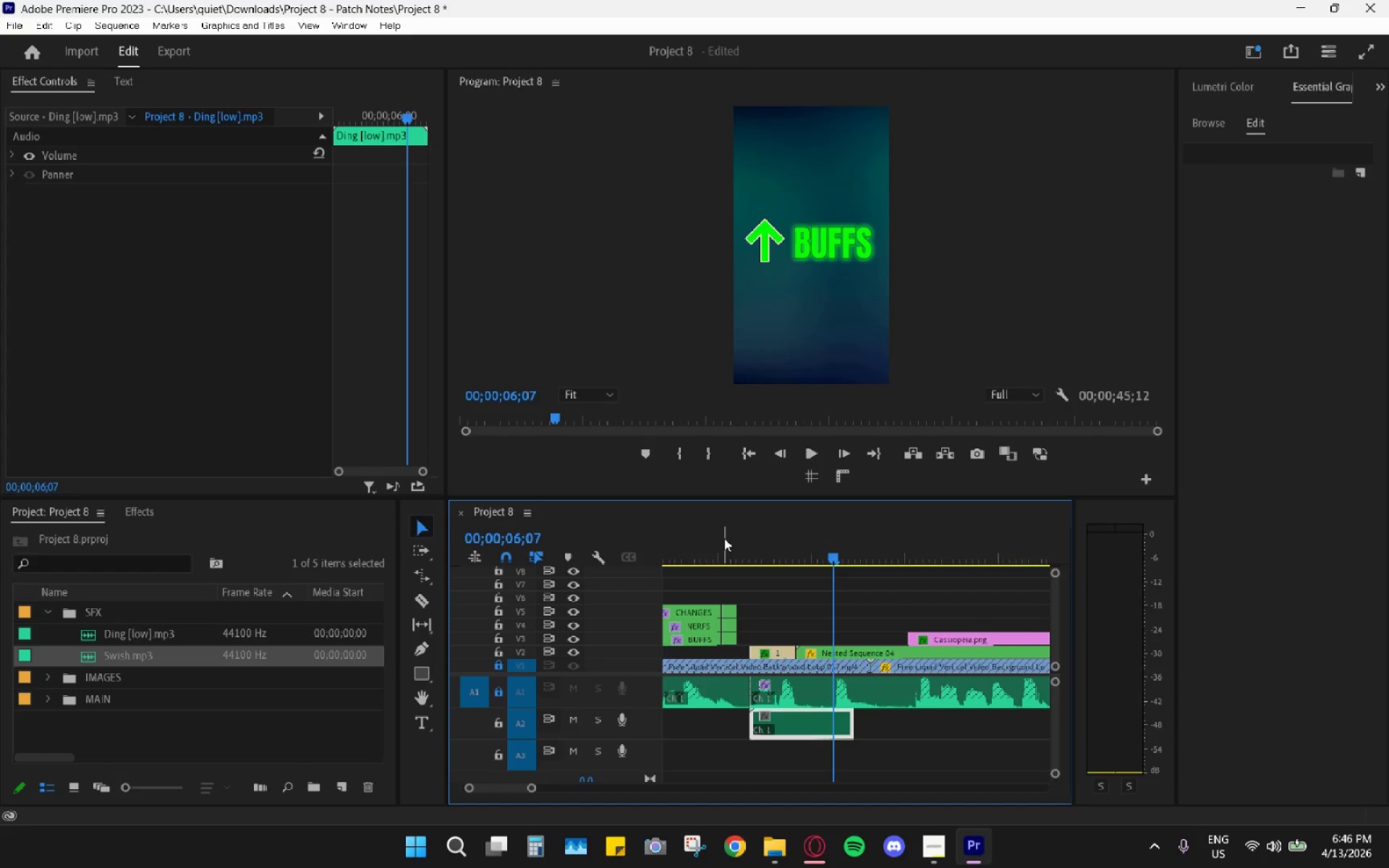 
left_click([726, 537])
 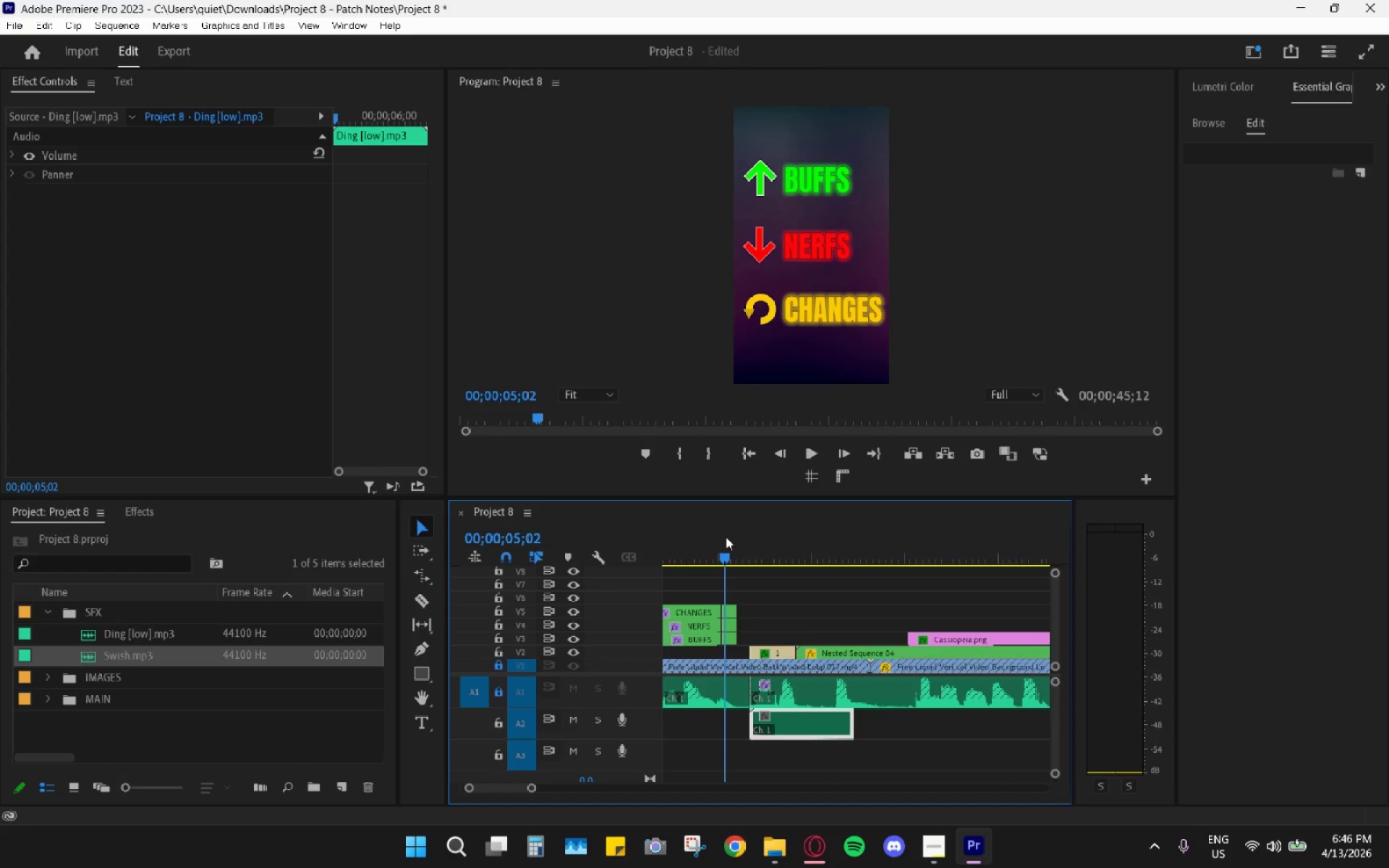 
key(Space)
 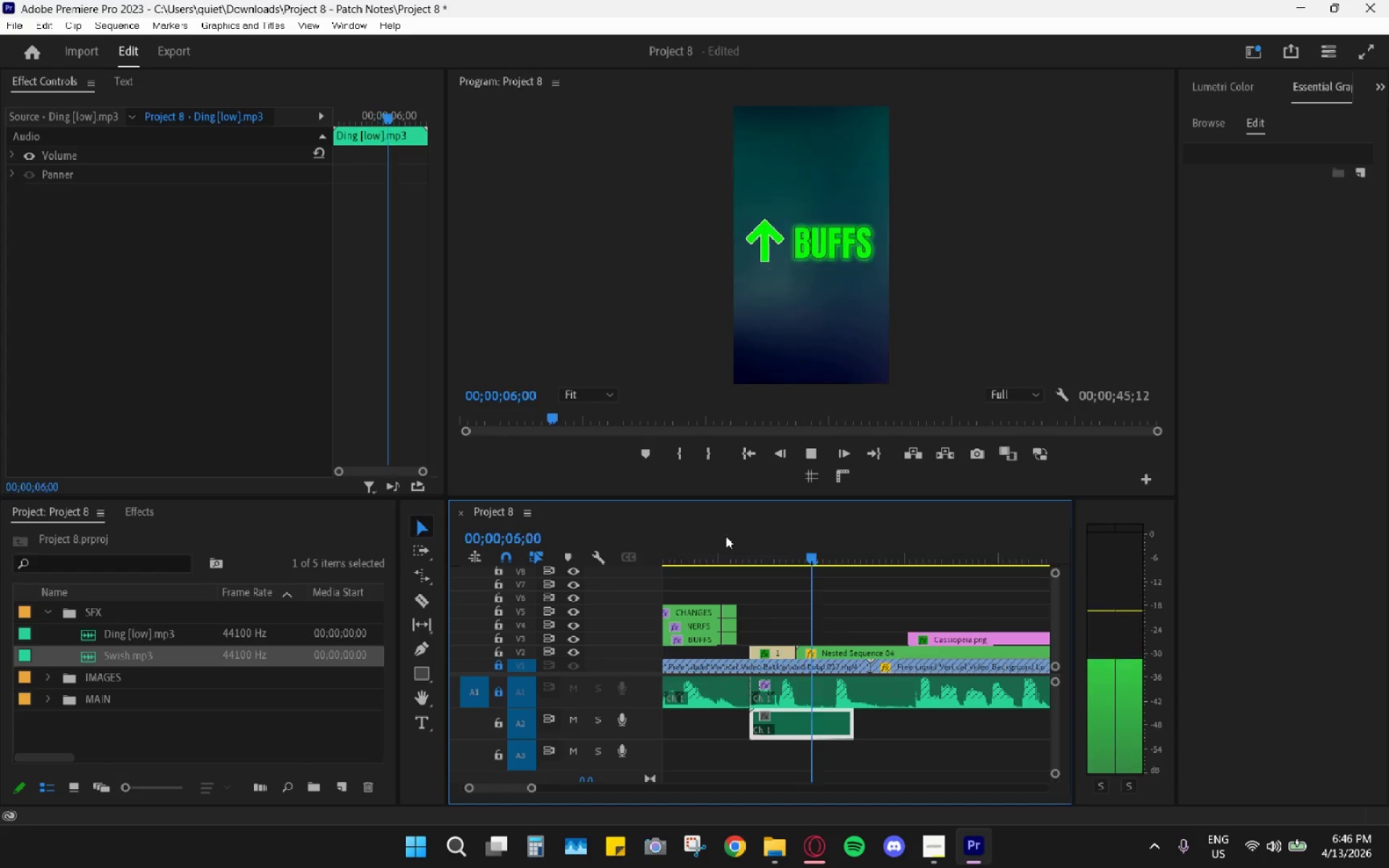 
key(Space)
 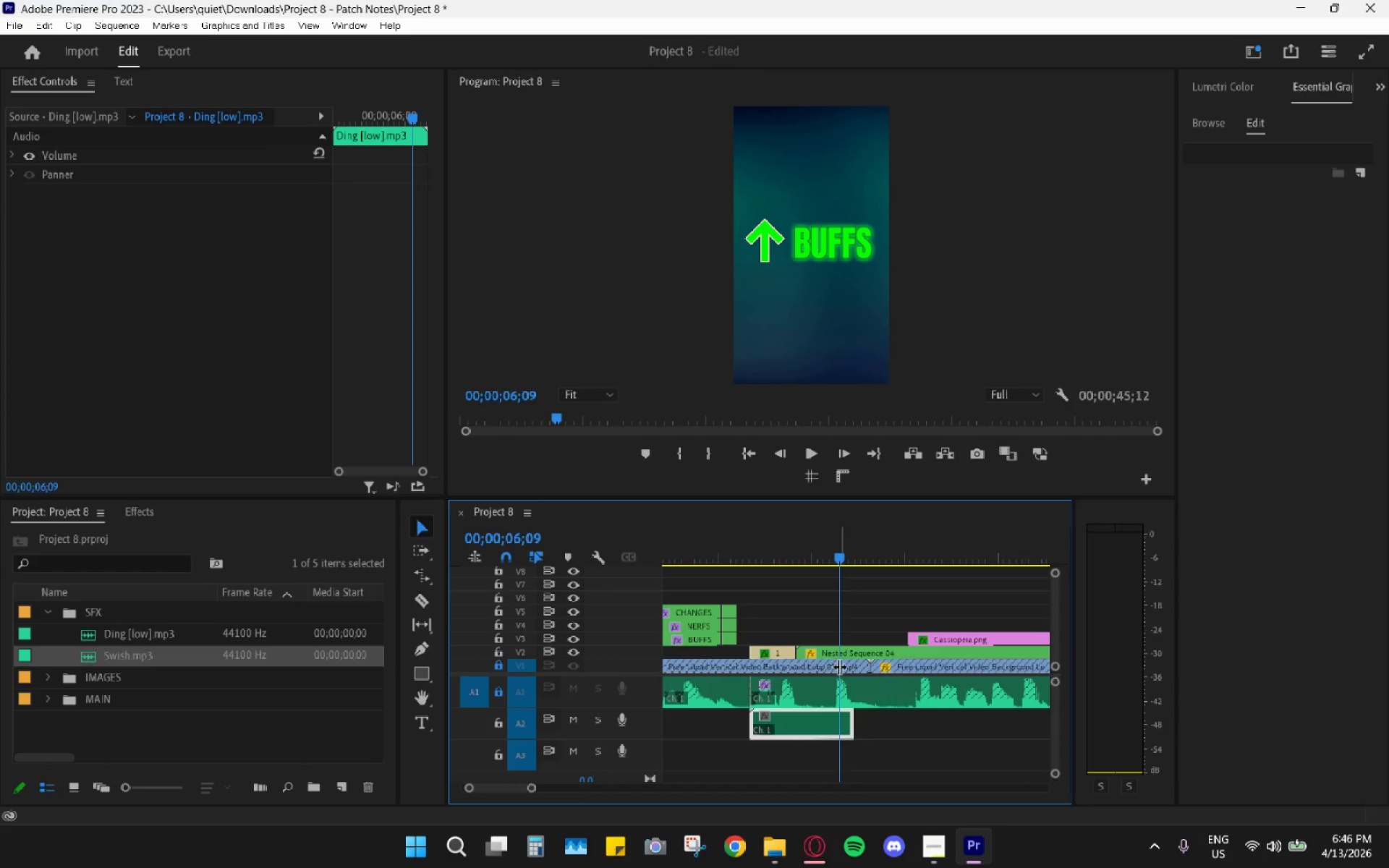 
hold_key(key=AltLeft, duration=0.41)
scroll: coordinate [976, 695], scroll_direction: down, amount: 18.0
 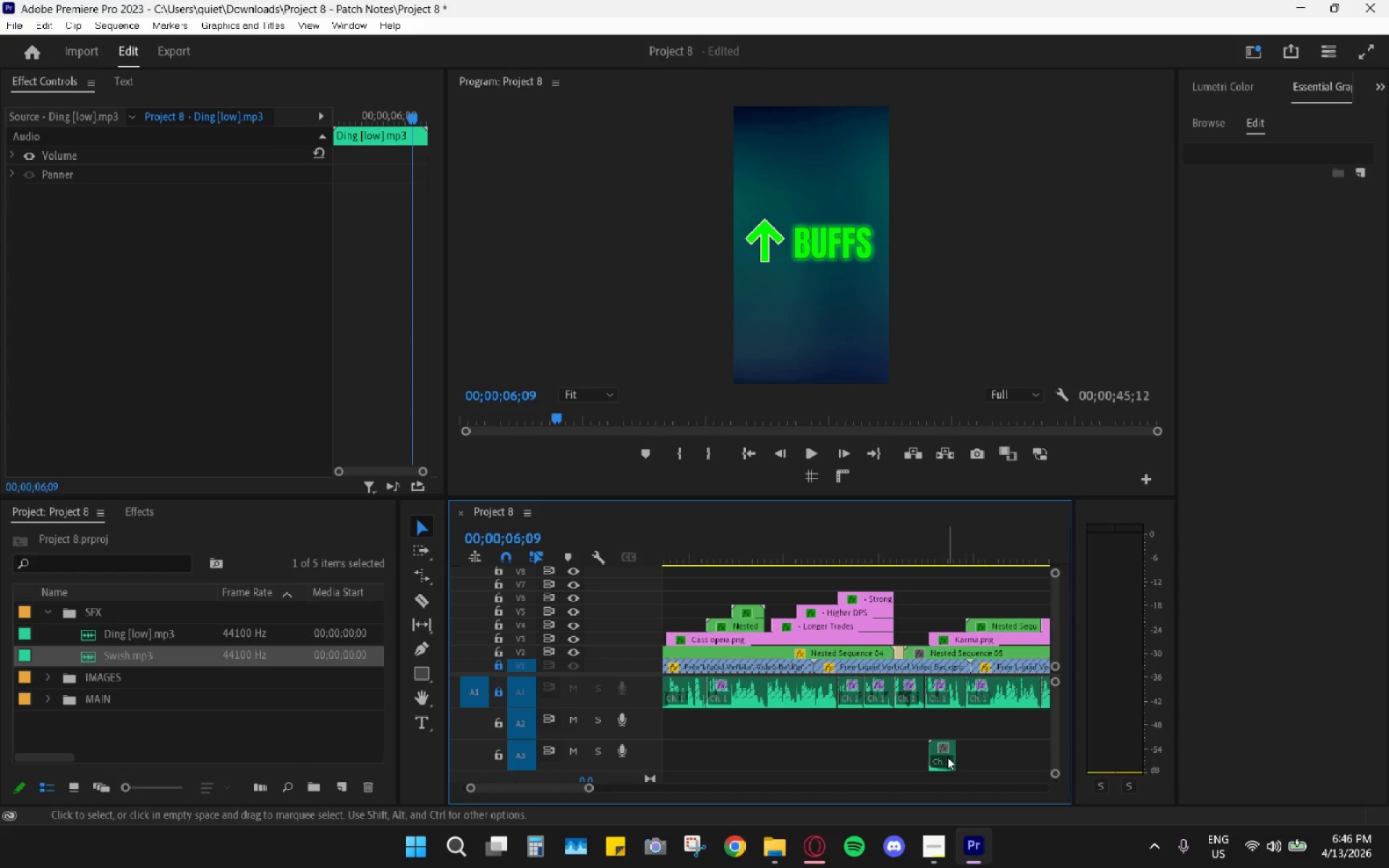 
left_click_drag(start_coordinate=[947, 765], to_coordinate=[909, 733])
 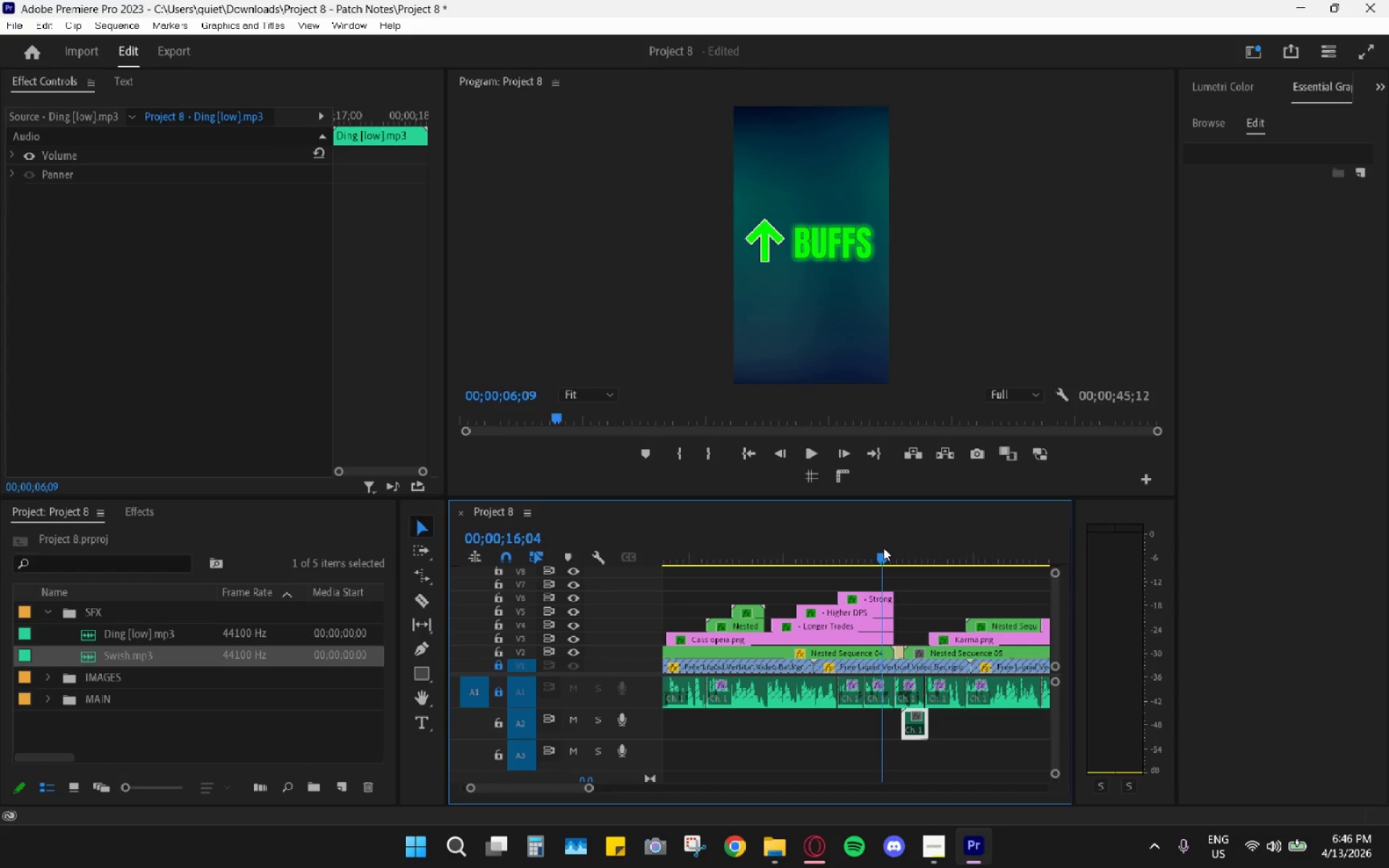 
left_click_drag(start_coordinate=[883, 548], to_coordinate=[897, 553])
 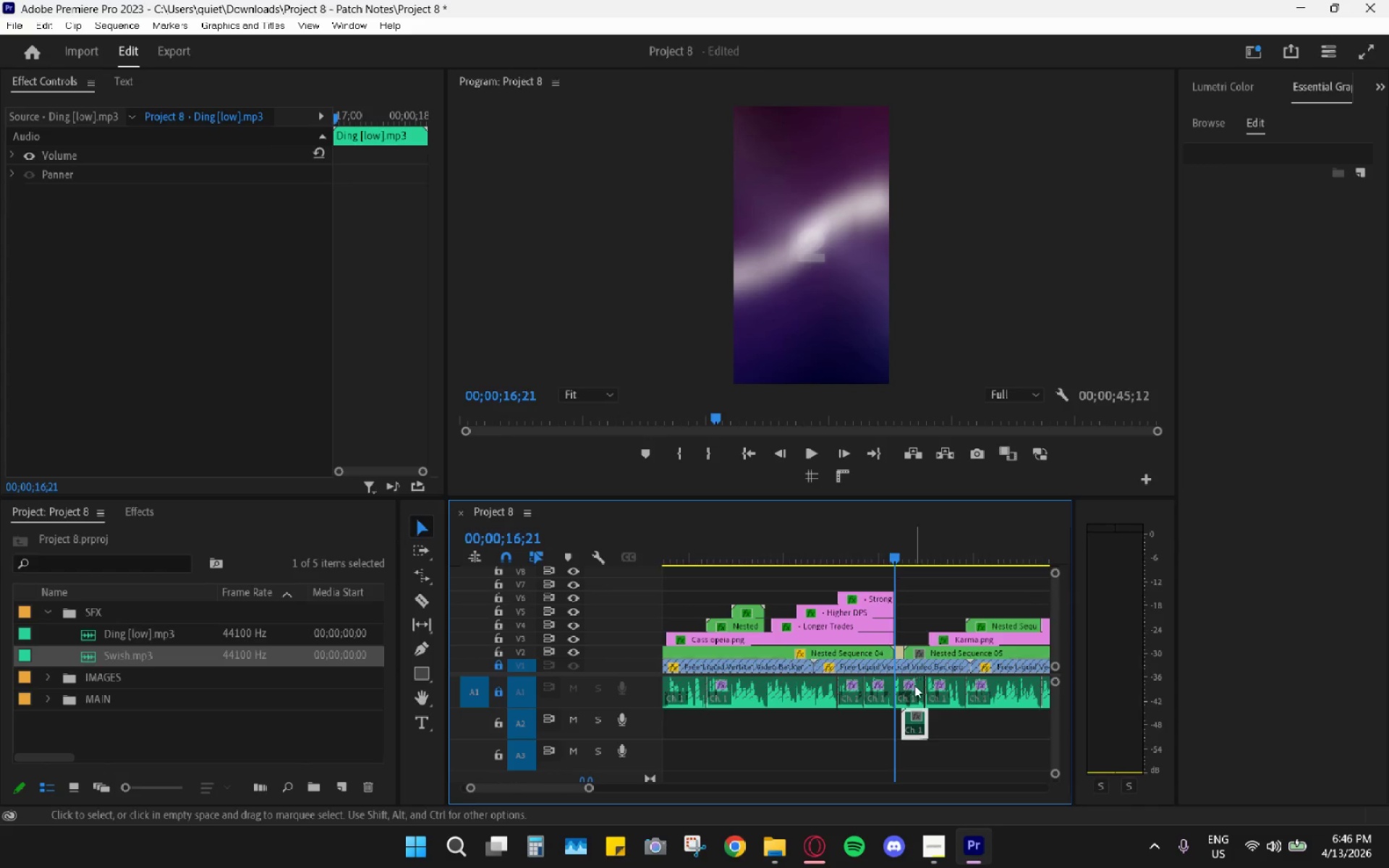 
hold_key(key=AltLeft, duration=0.66)
hold_key(key=AltLeft, duration=0.36)
scroll: coordinate [930, 722], scroll_direction: up, amount: 8.0
 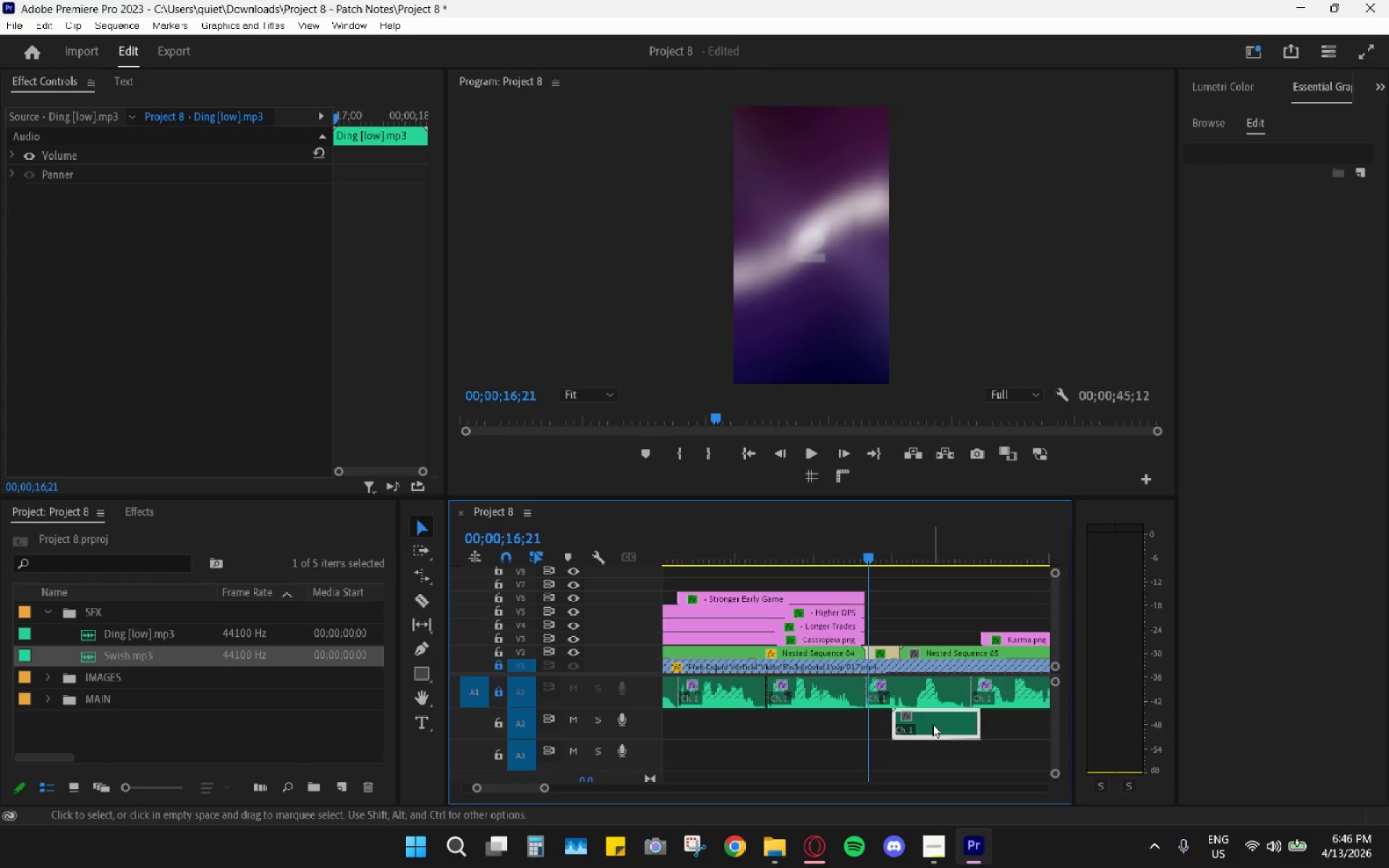 
left_click_drag(start_coordinate=[934, 726], to_coordinate=[908, 727])
 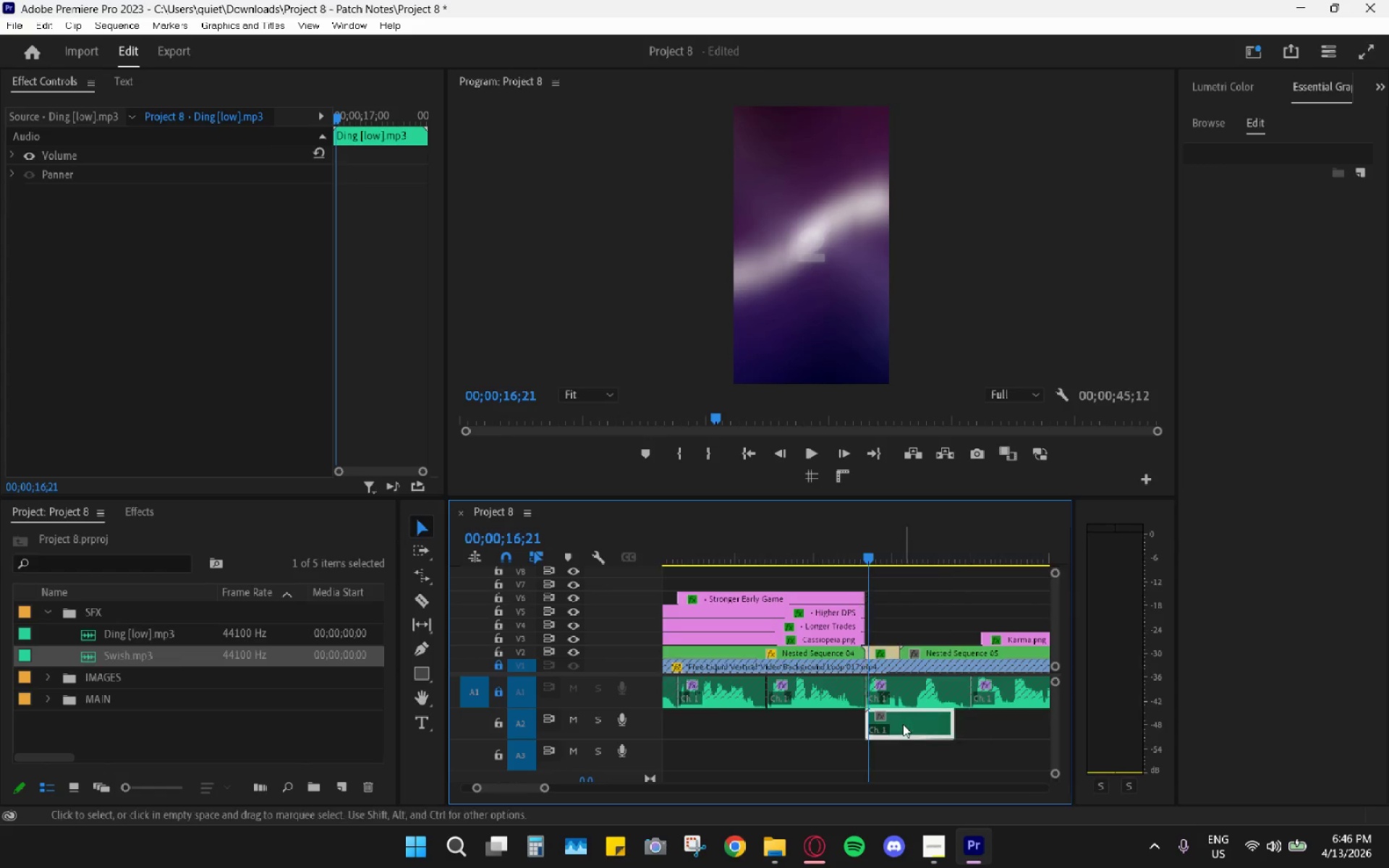 
hold_key(key=AltLeft, duration=0.41)
 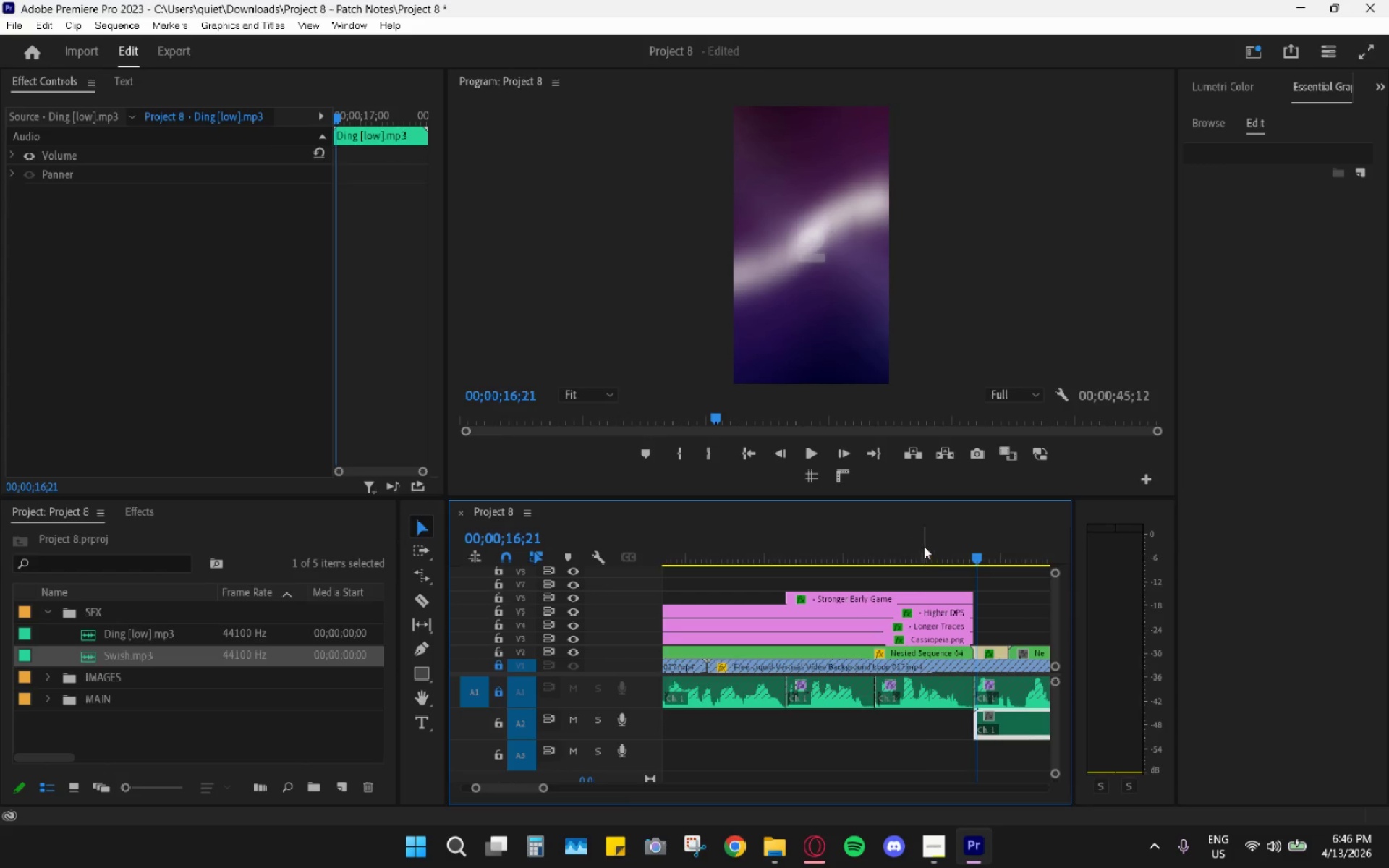 
scroll: coordinate [902, 724], scroll_direction: up, amount: 4.0
 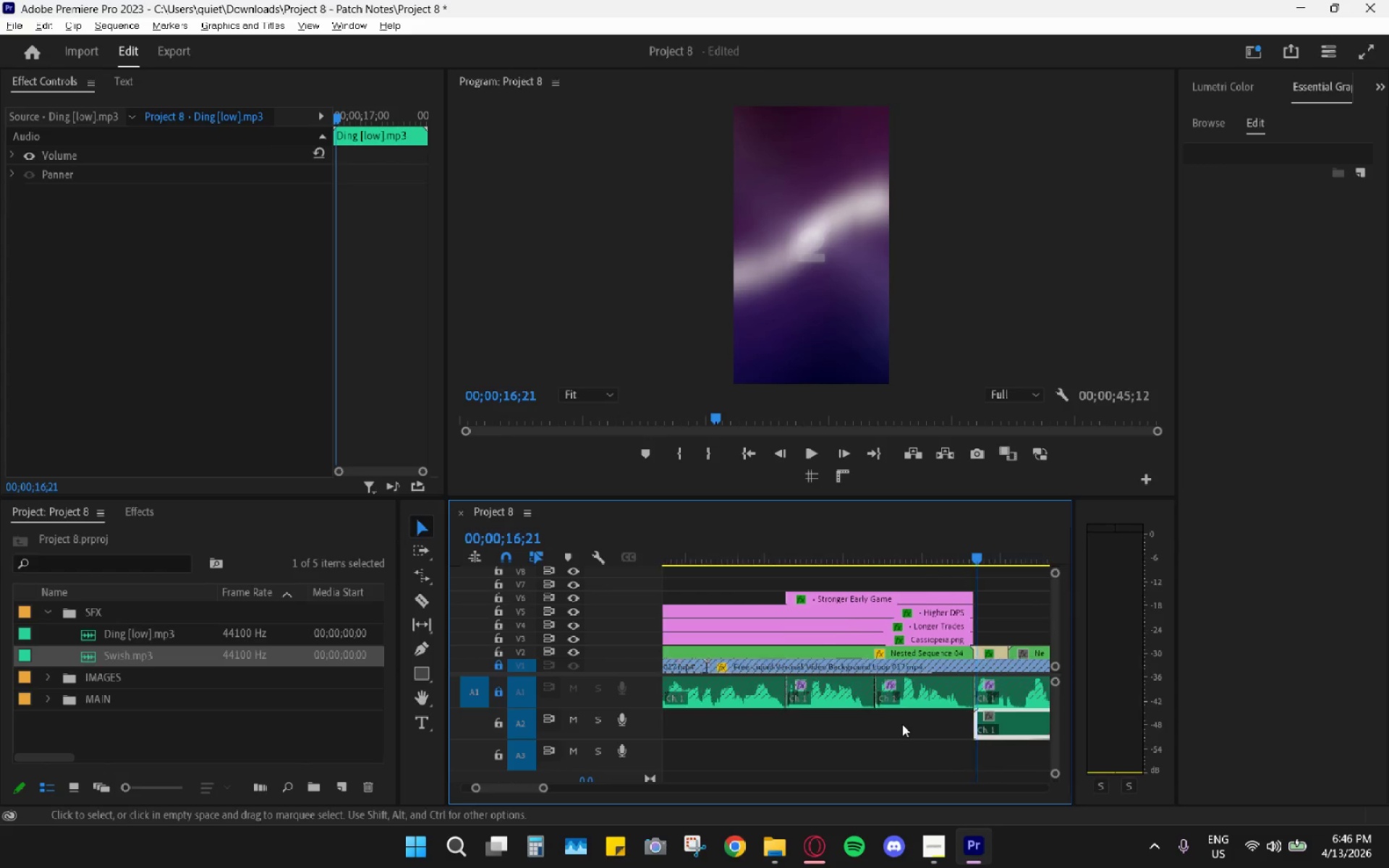 
left_click([925, 545])
 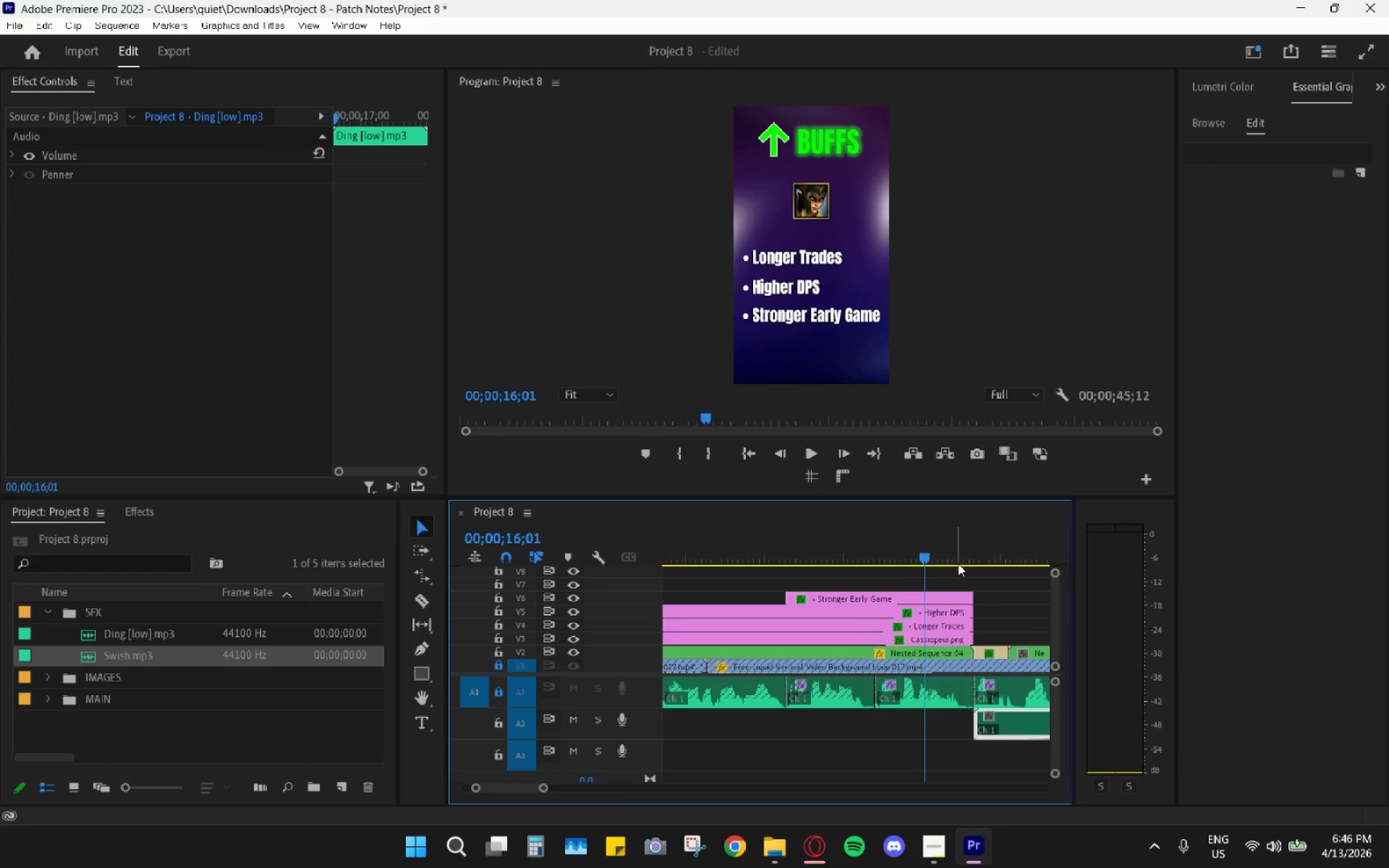 
scroll: coordinate [976, 657], scroll_direction: down, amount: 3.0
 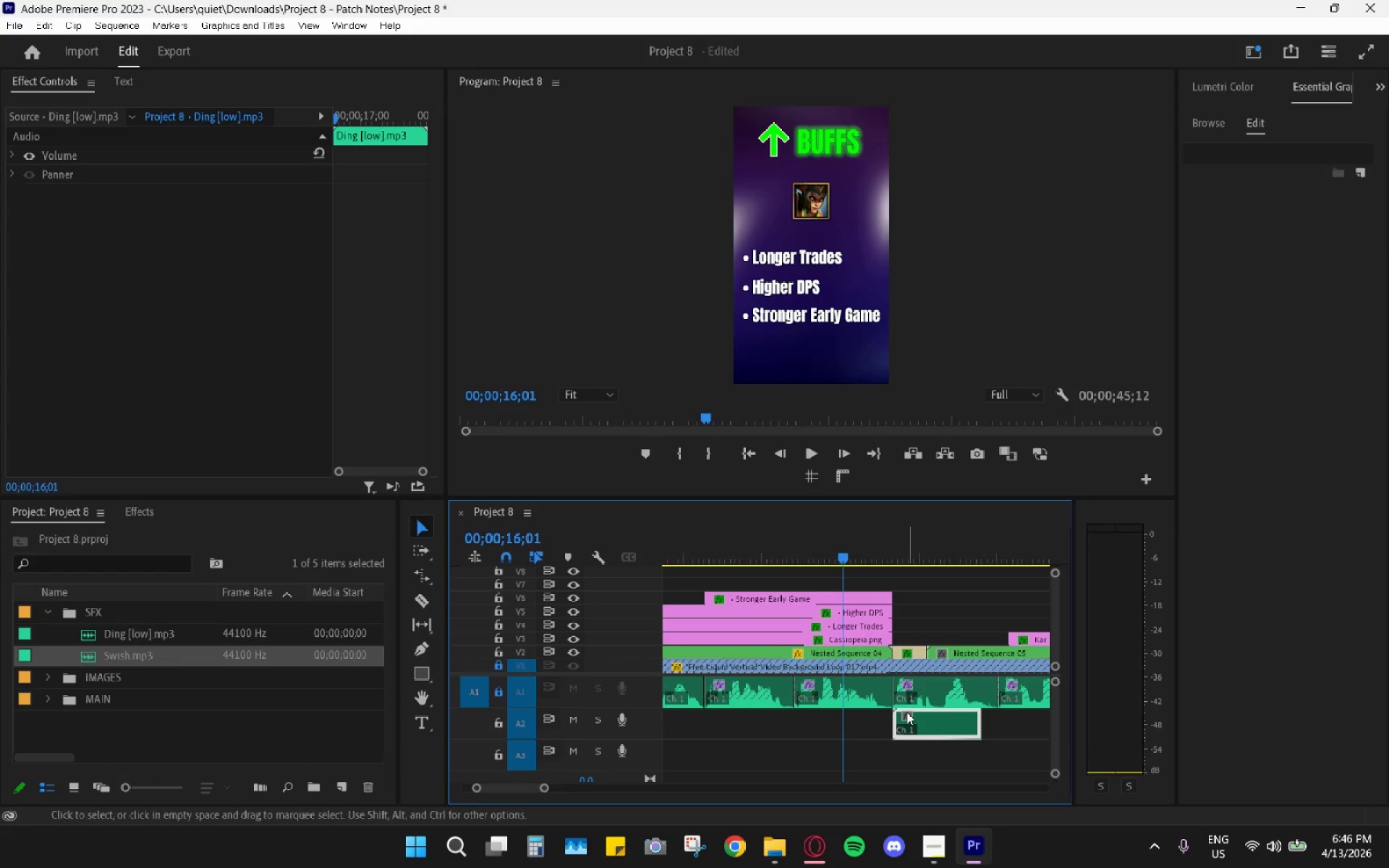 
hold_key(key=AltLeft, duration=0.42)
hold_key(key=AltLeft, duration=0.56)
scroll: coordinate [900, 708], scroll_direction: down, amount: 21.0
 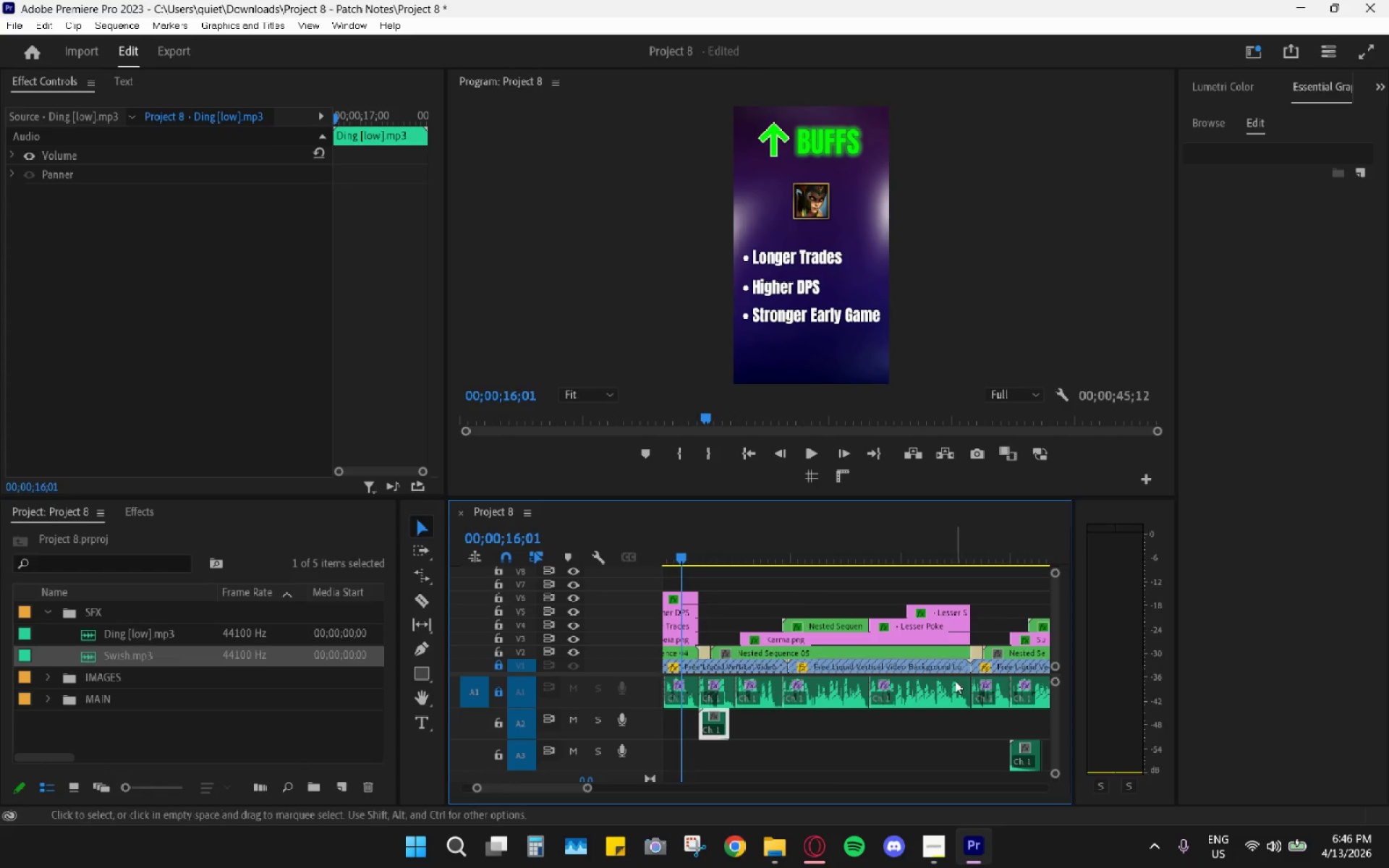 
hold_key(key=AltLeft, duration=0.41)
hold_key(key=AltLeft, duration=0.42)
scroll: coordinate [871, 742], scroll_direction: up, amount: 4.0
 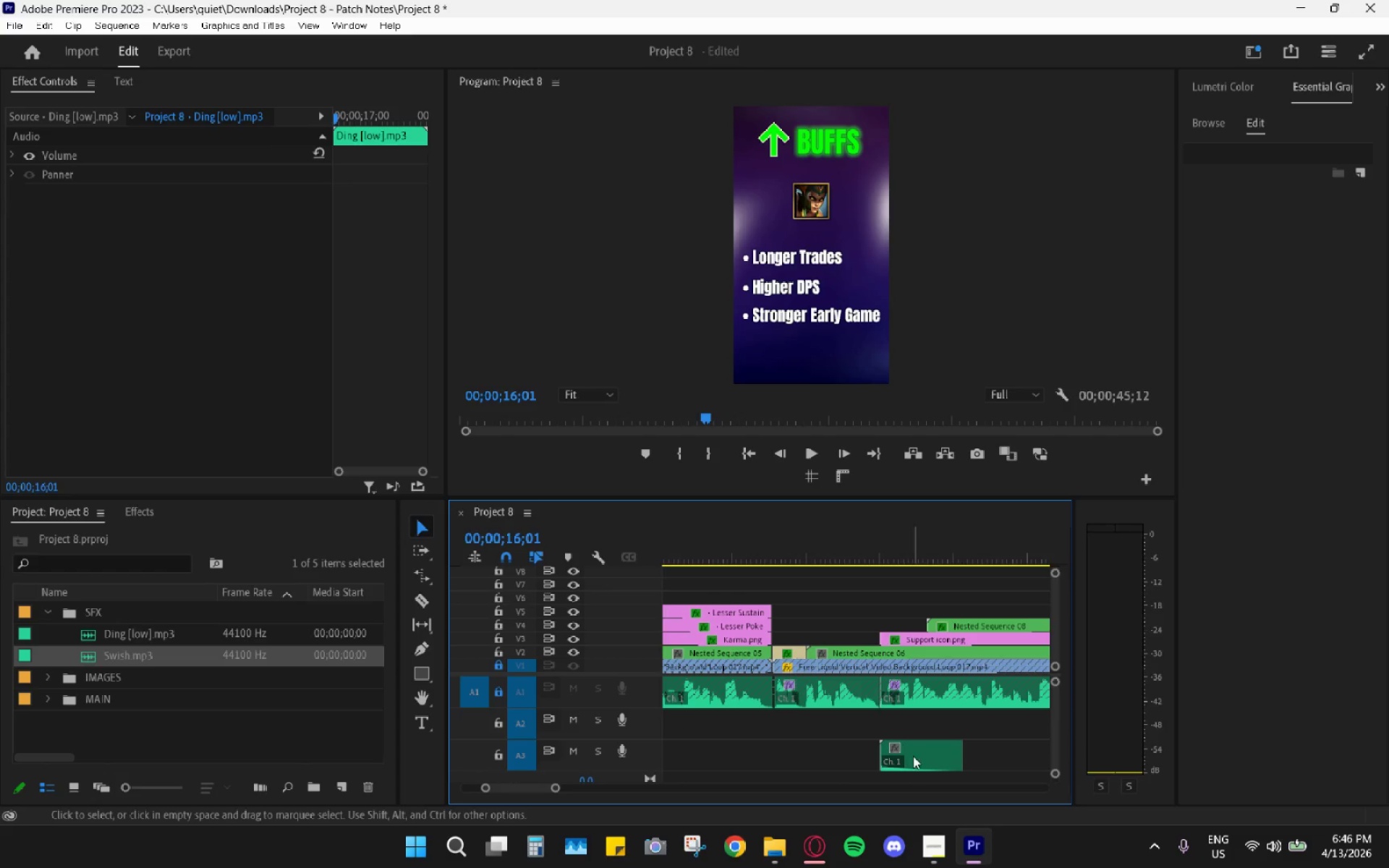 
left_click_drag(start_coordinate=[922, 754], to_coordinate=[807, 731])
 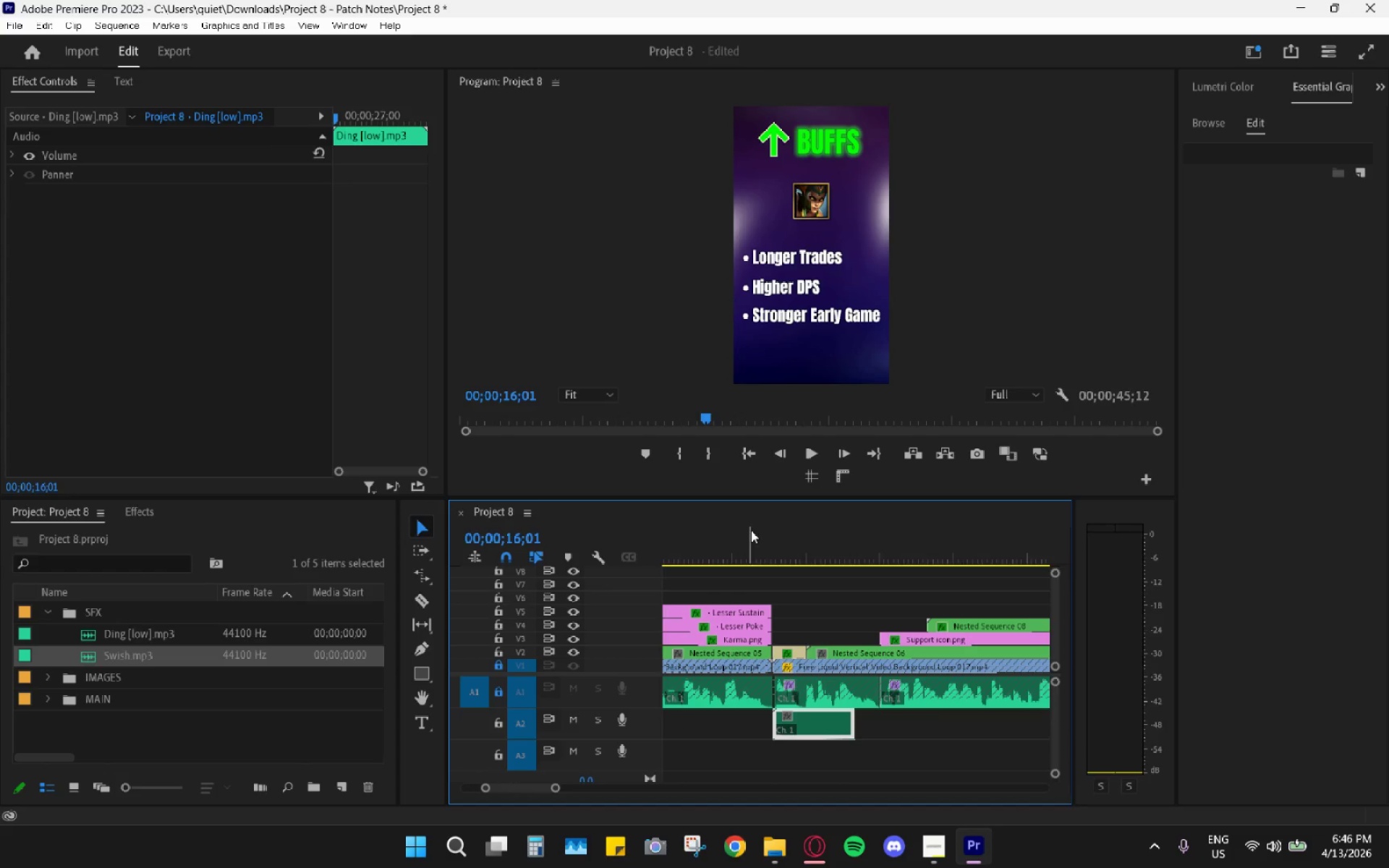 
left_click([762, 543])
 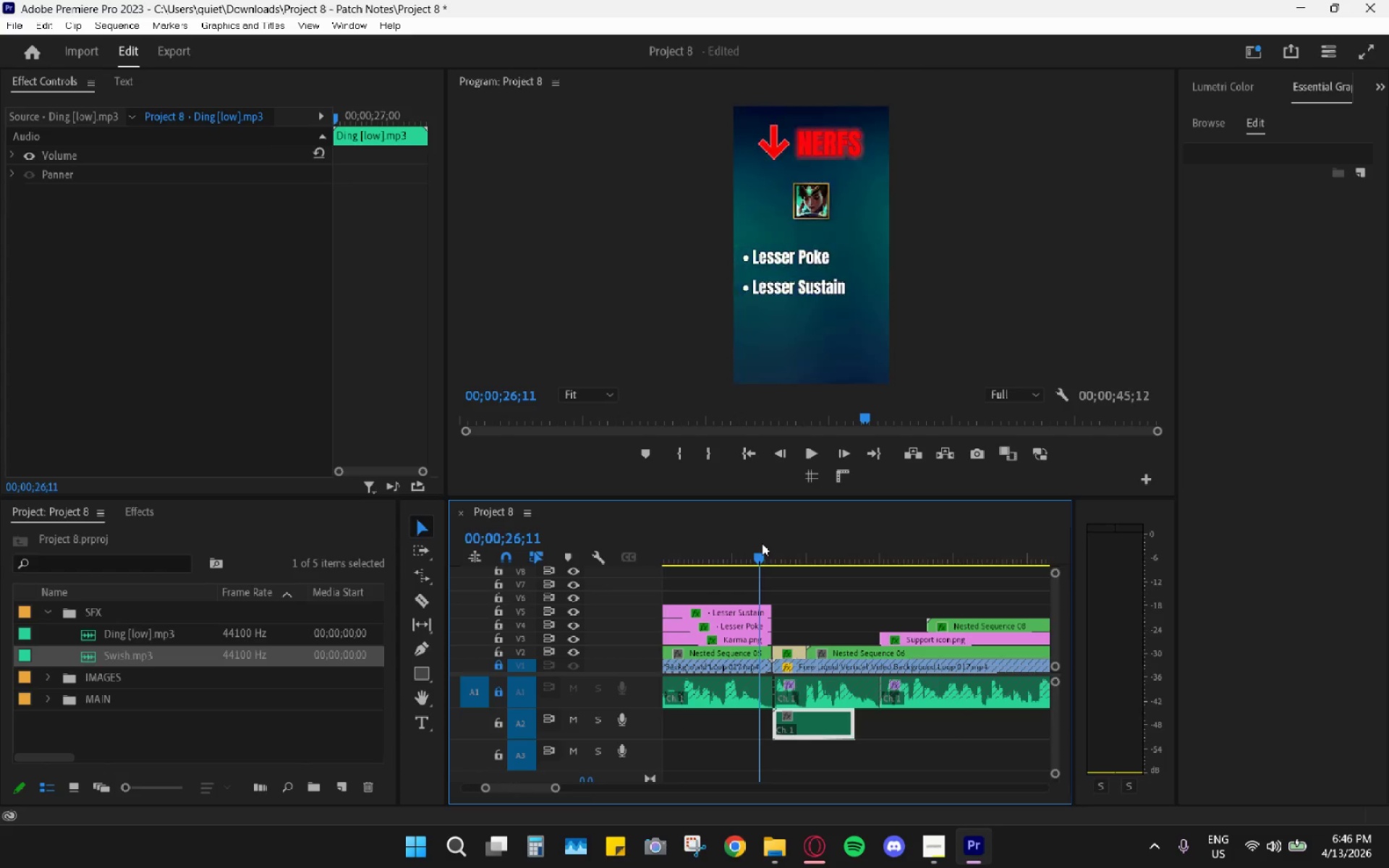 
key(Space)
 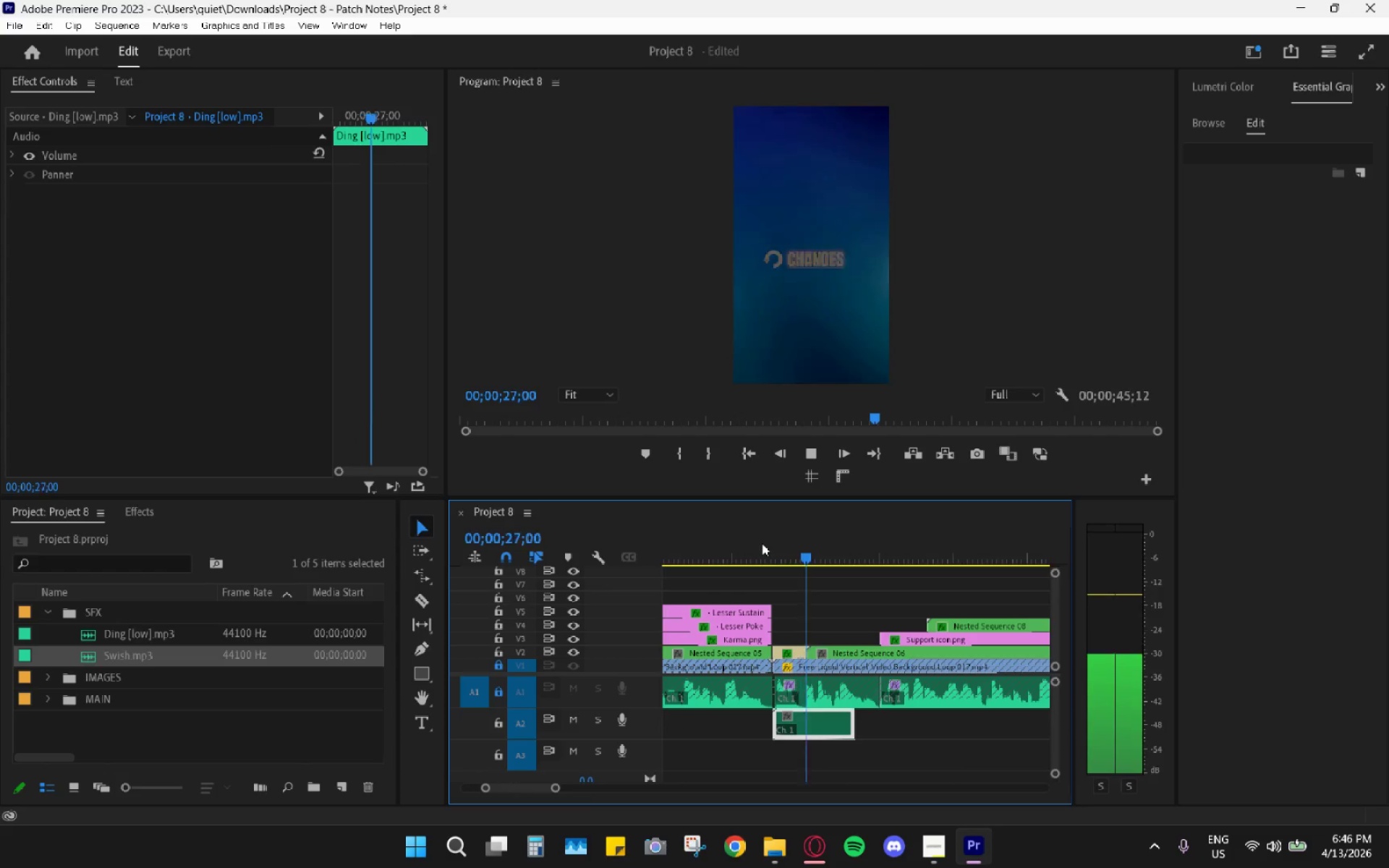 
key(Space)
 